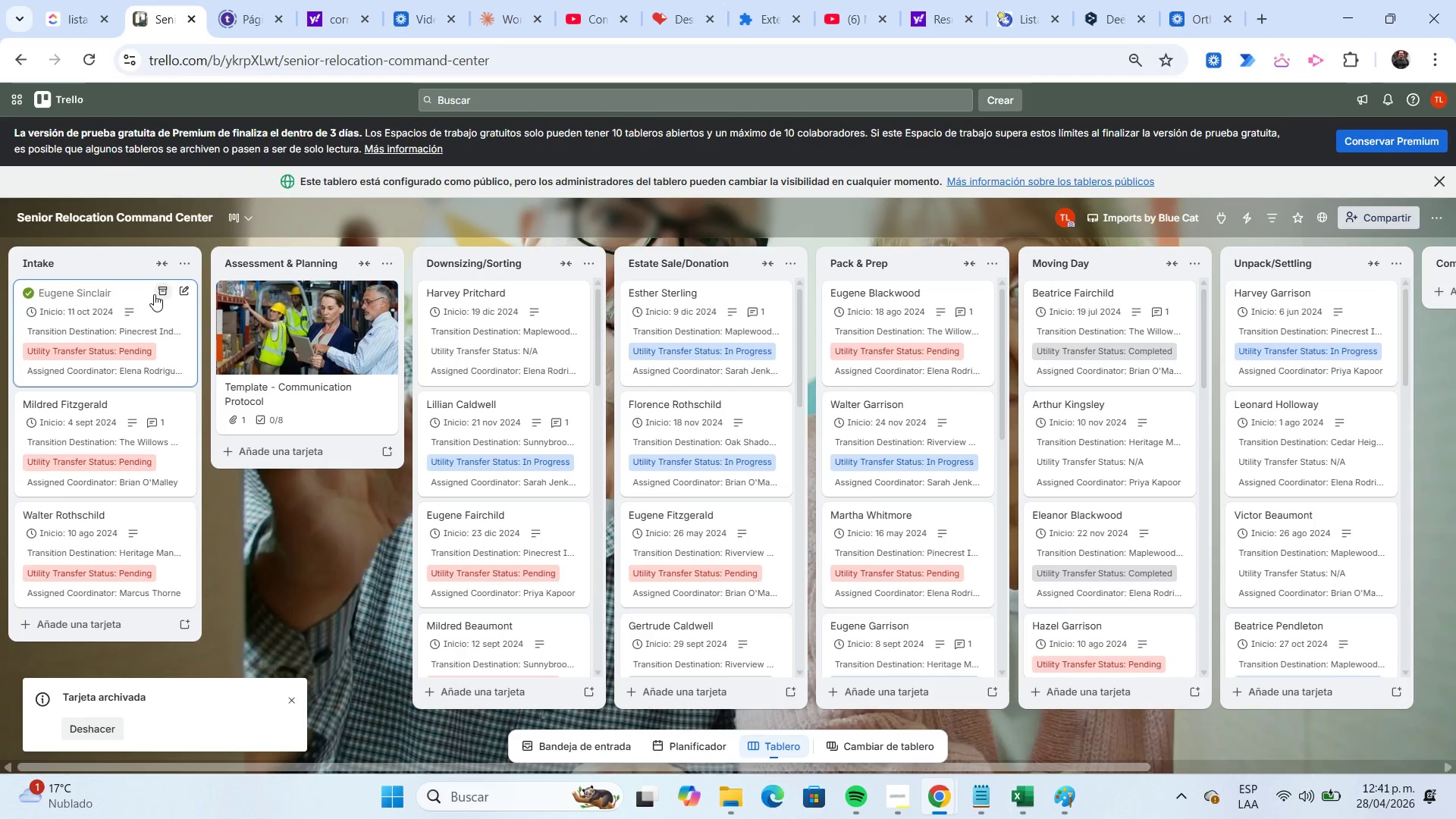 
left_click([155, 294])
 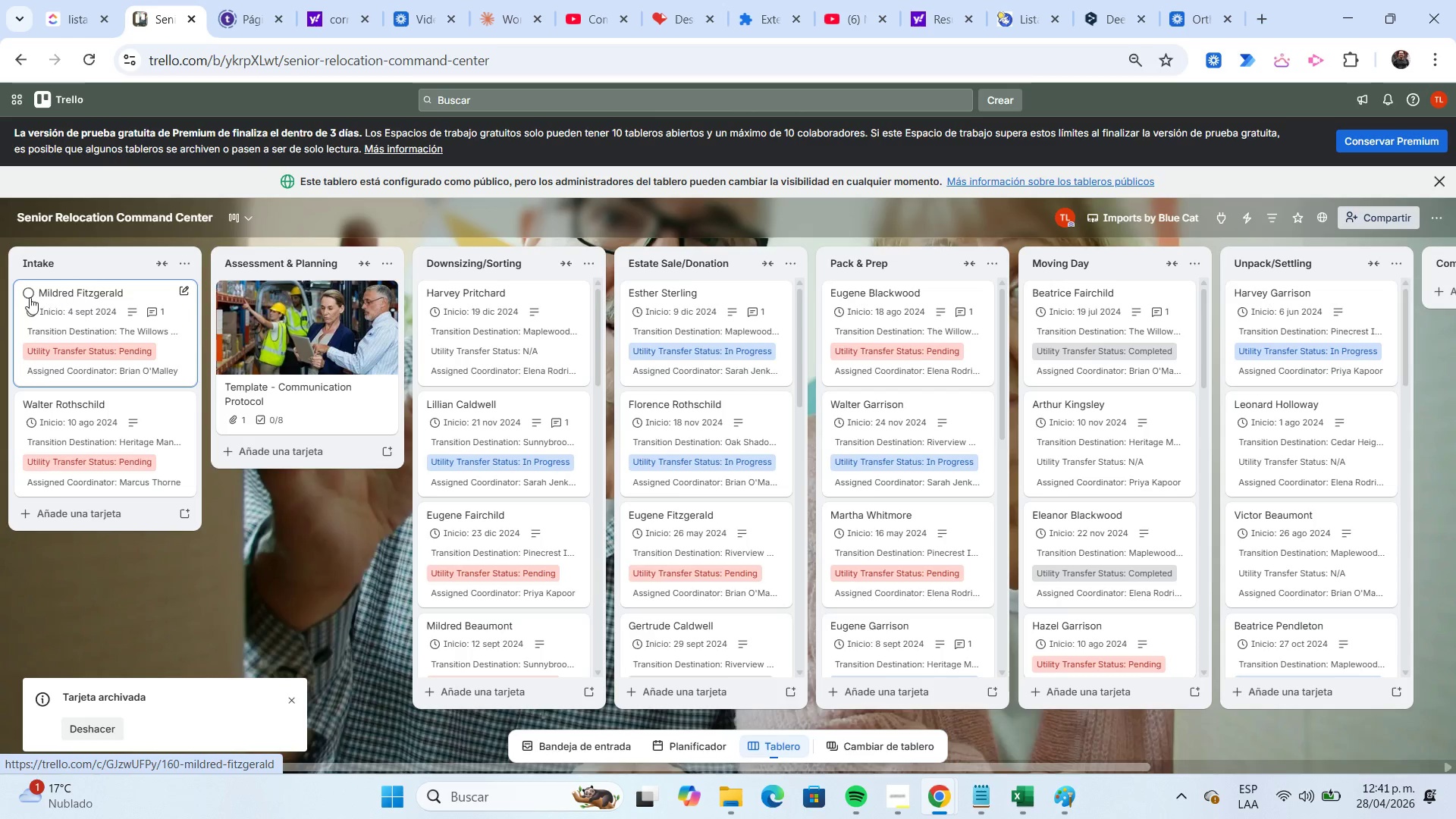 
left_click([33, 292])
 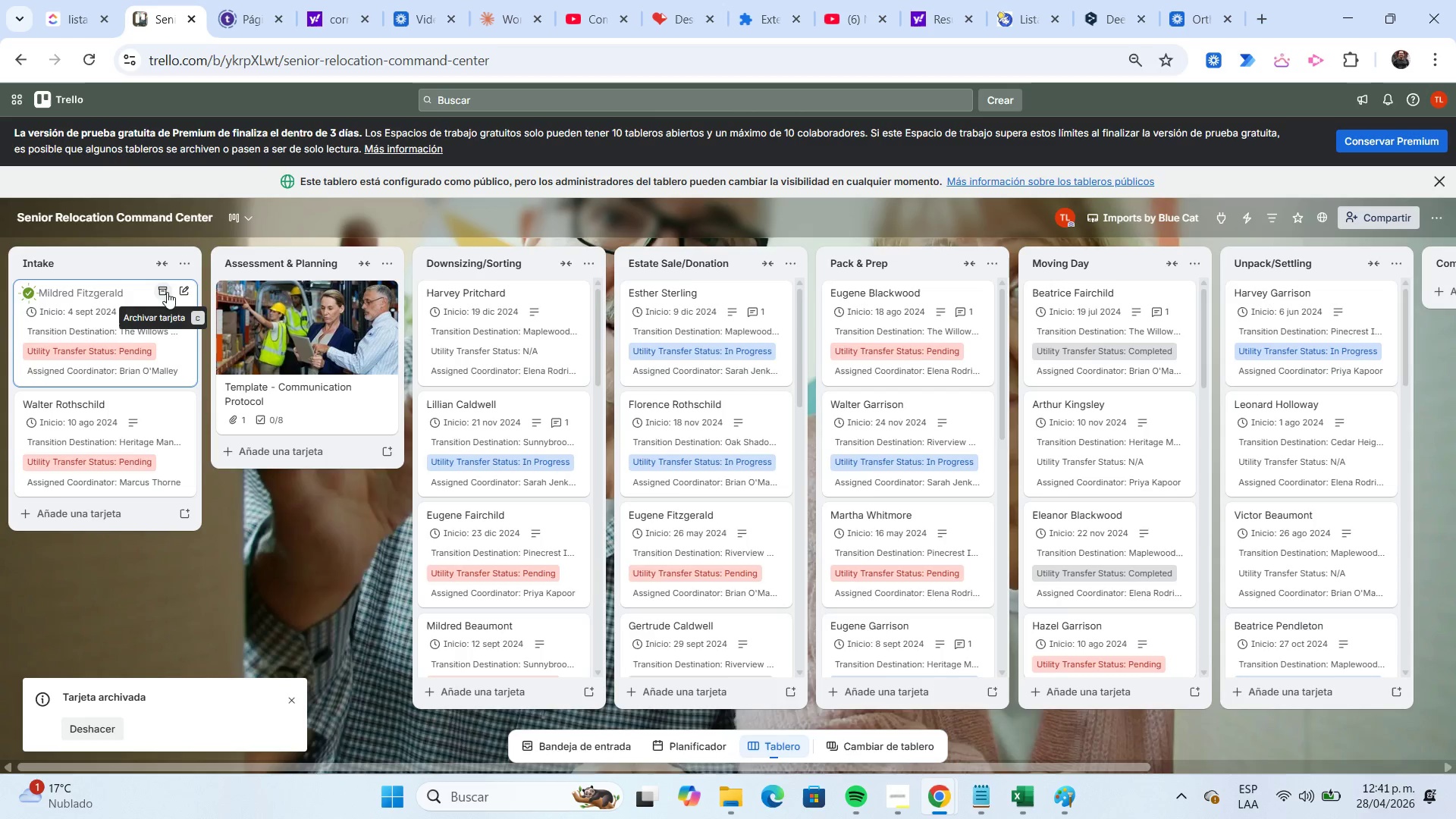 
left_click([165, 290])
 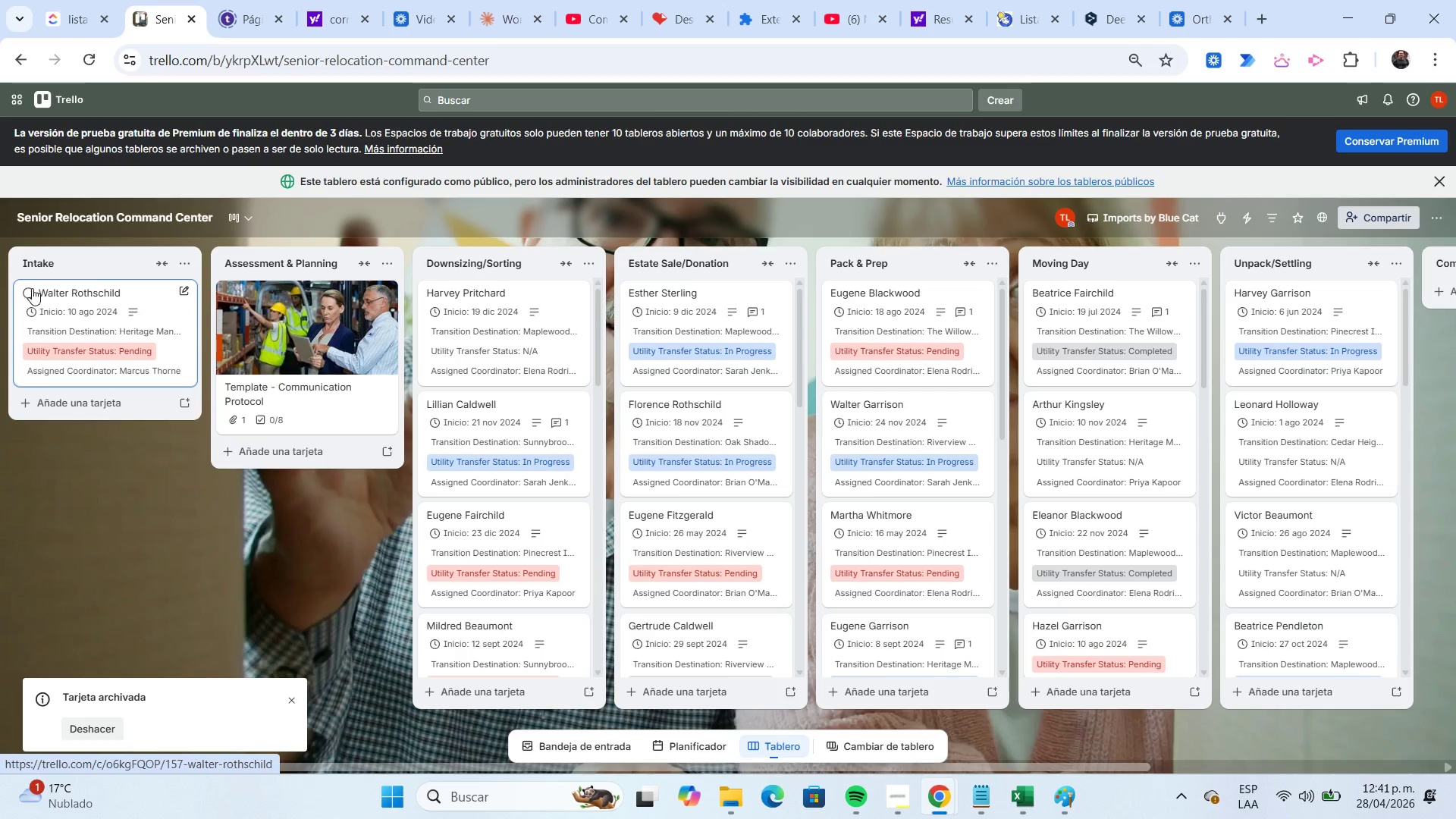 
left_click([26, 293])
 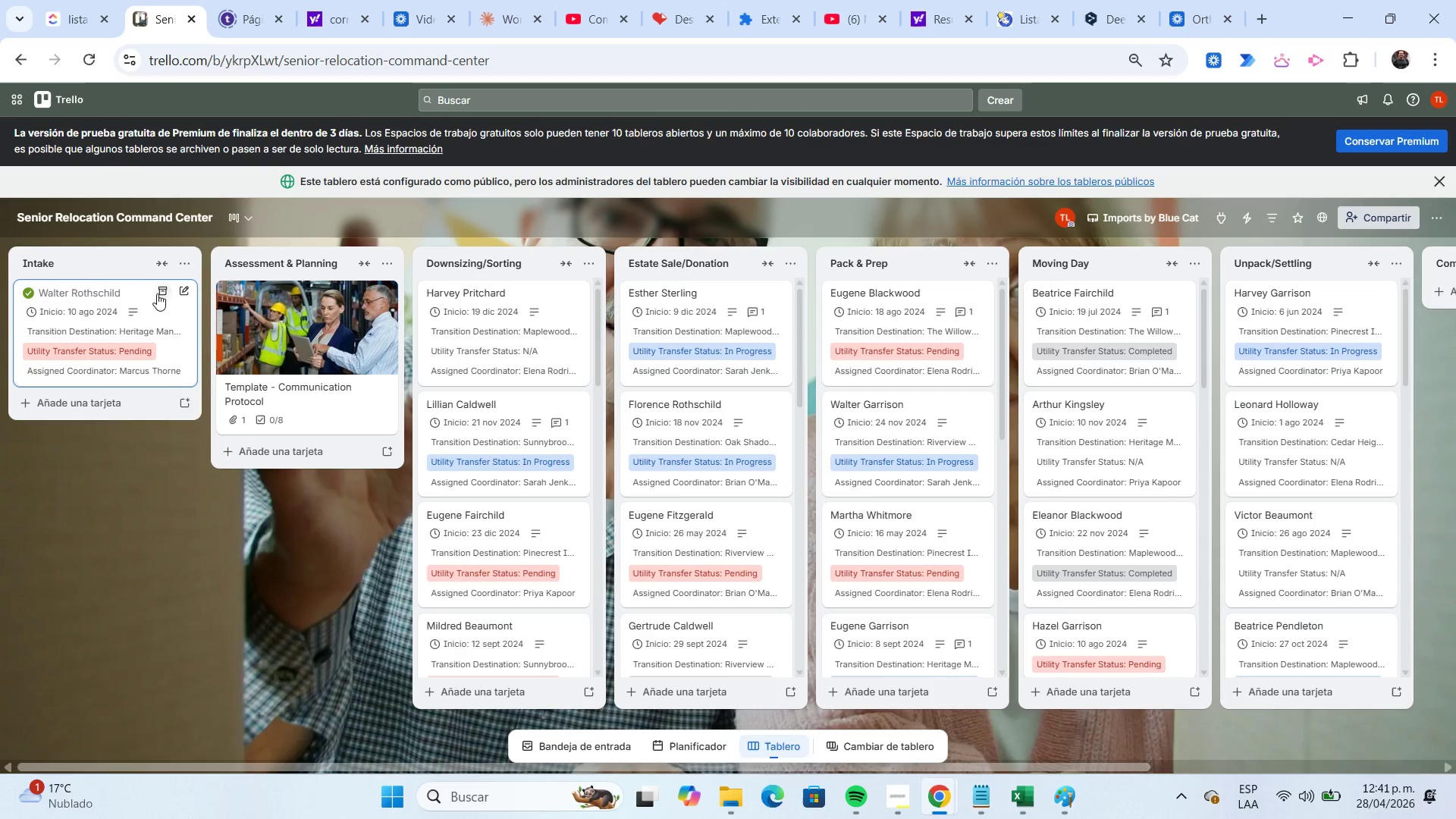 
left_click([160, 293])
 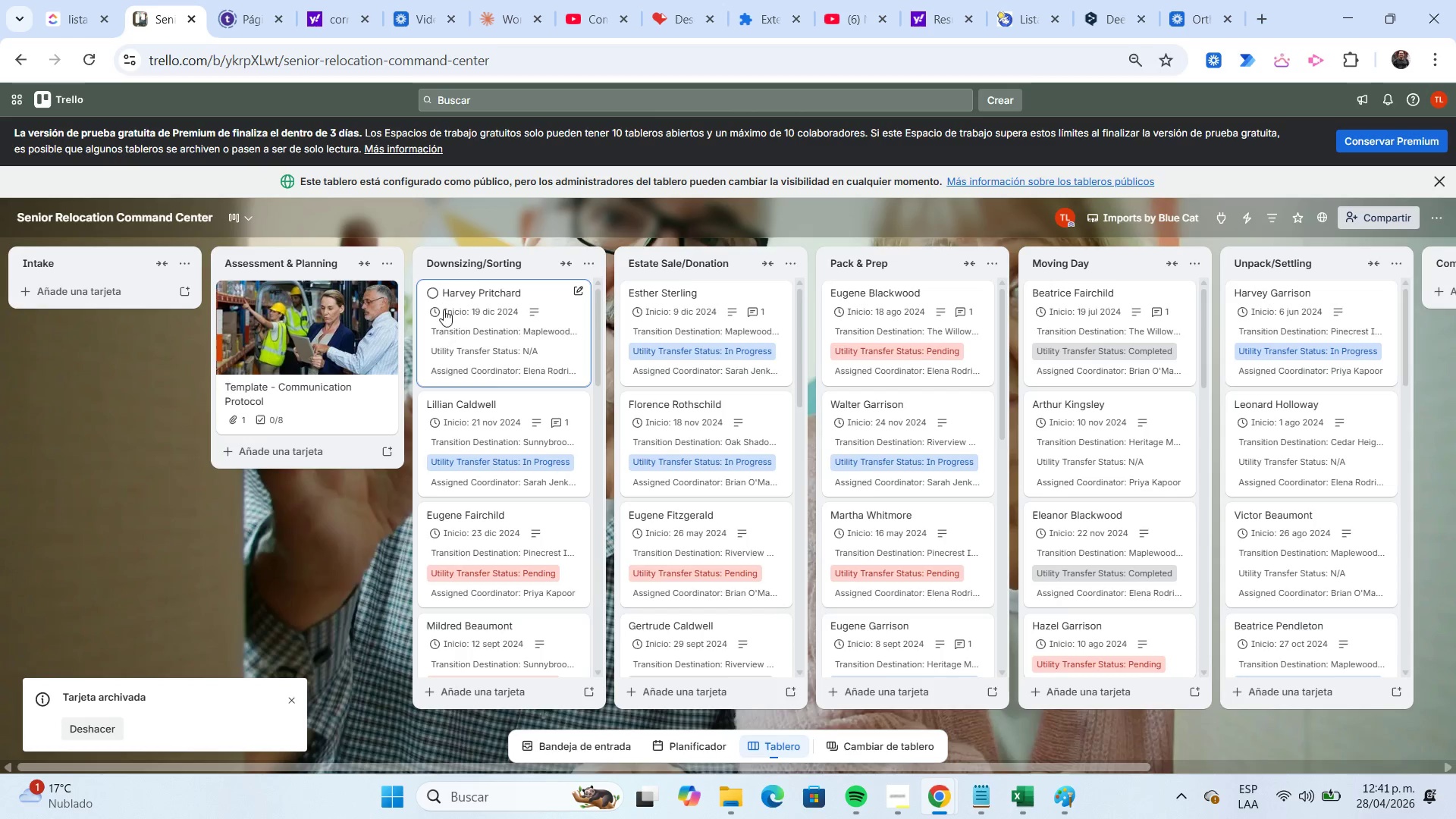 
left_click([433, 293])
 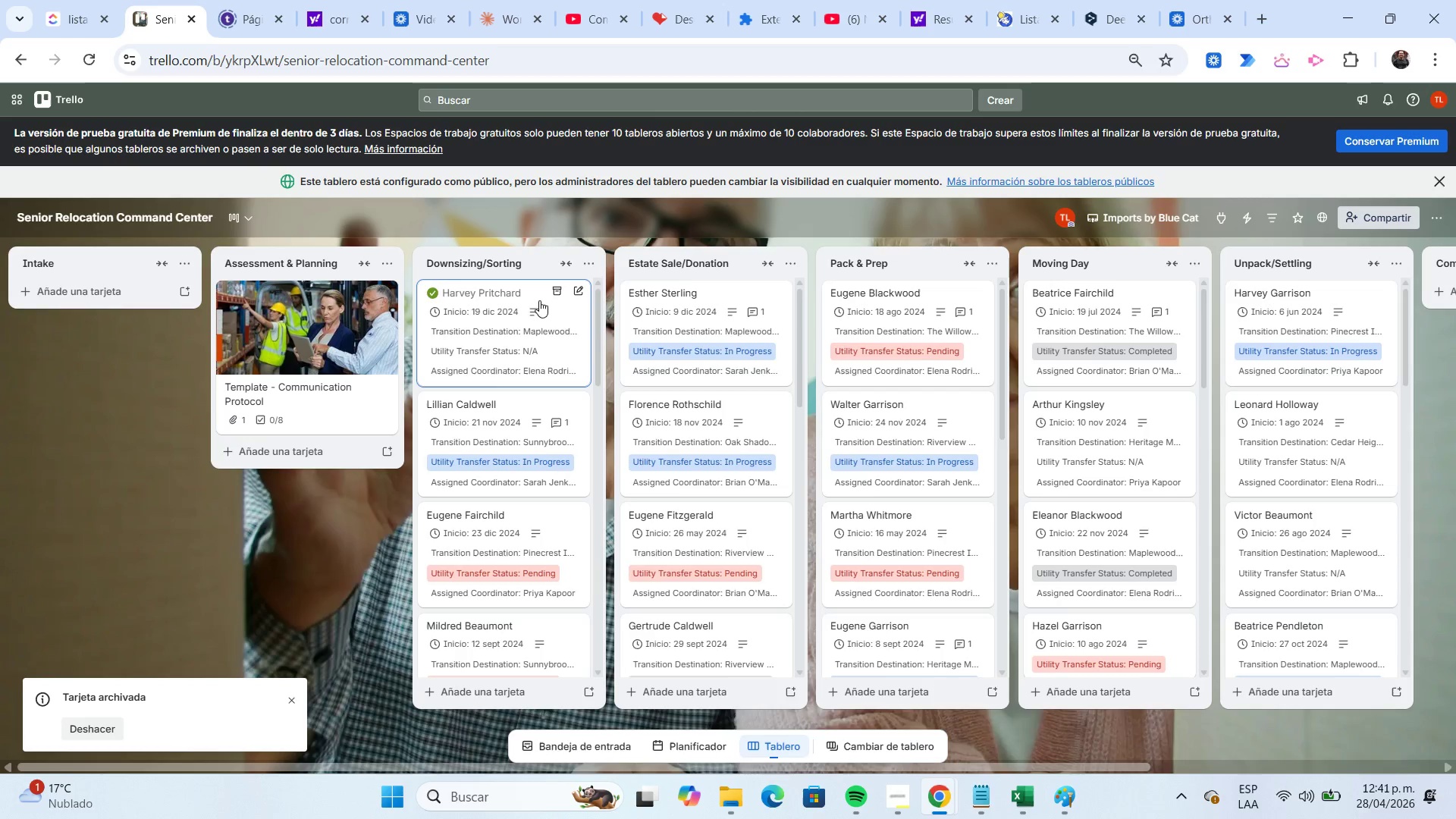 
left_click([553, 296])
 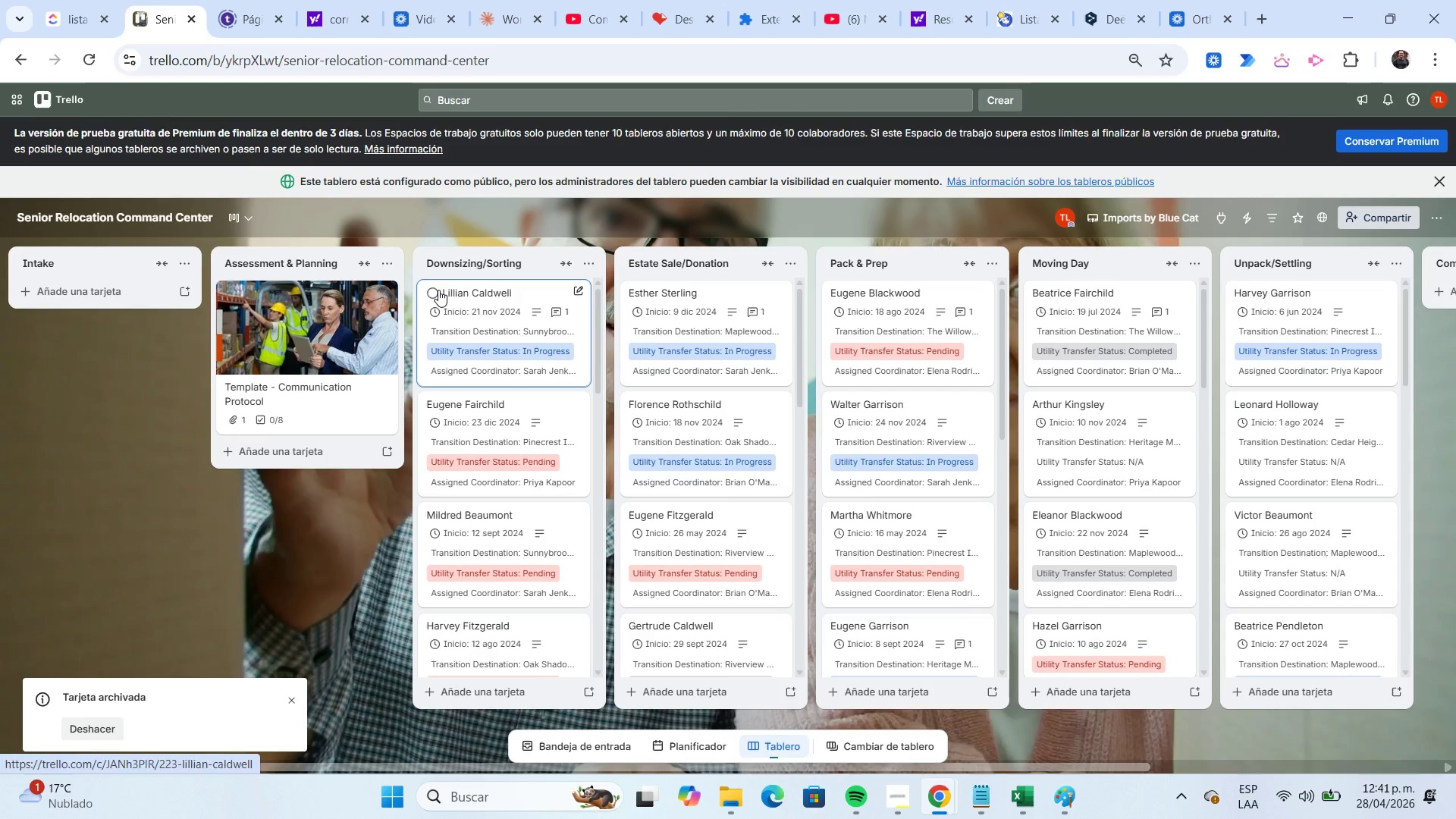 
left_click([436, 289])
 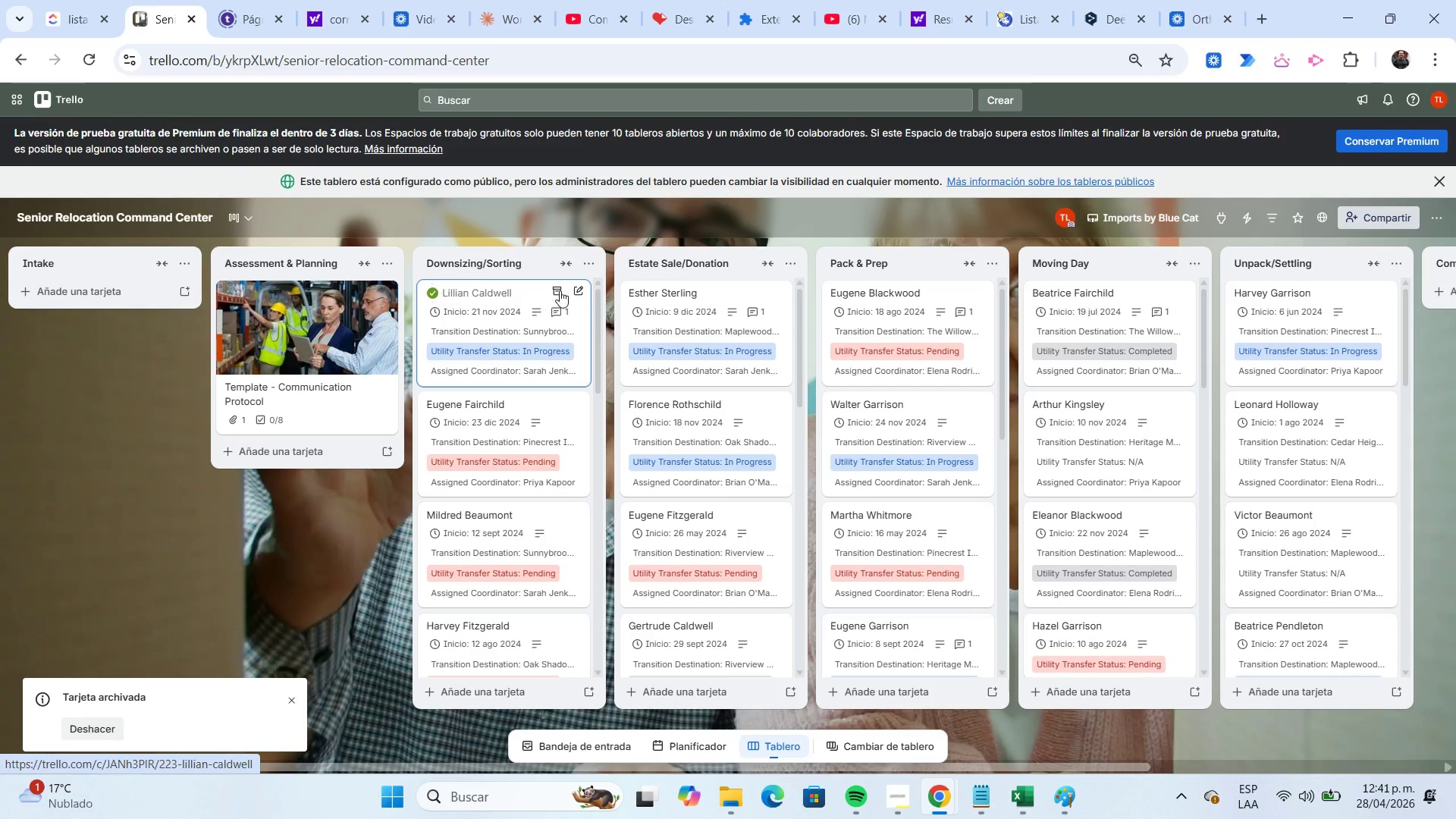 
left_click([560, 290])
 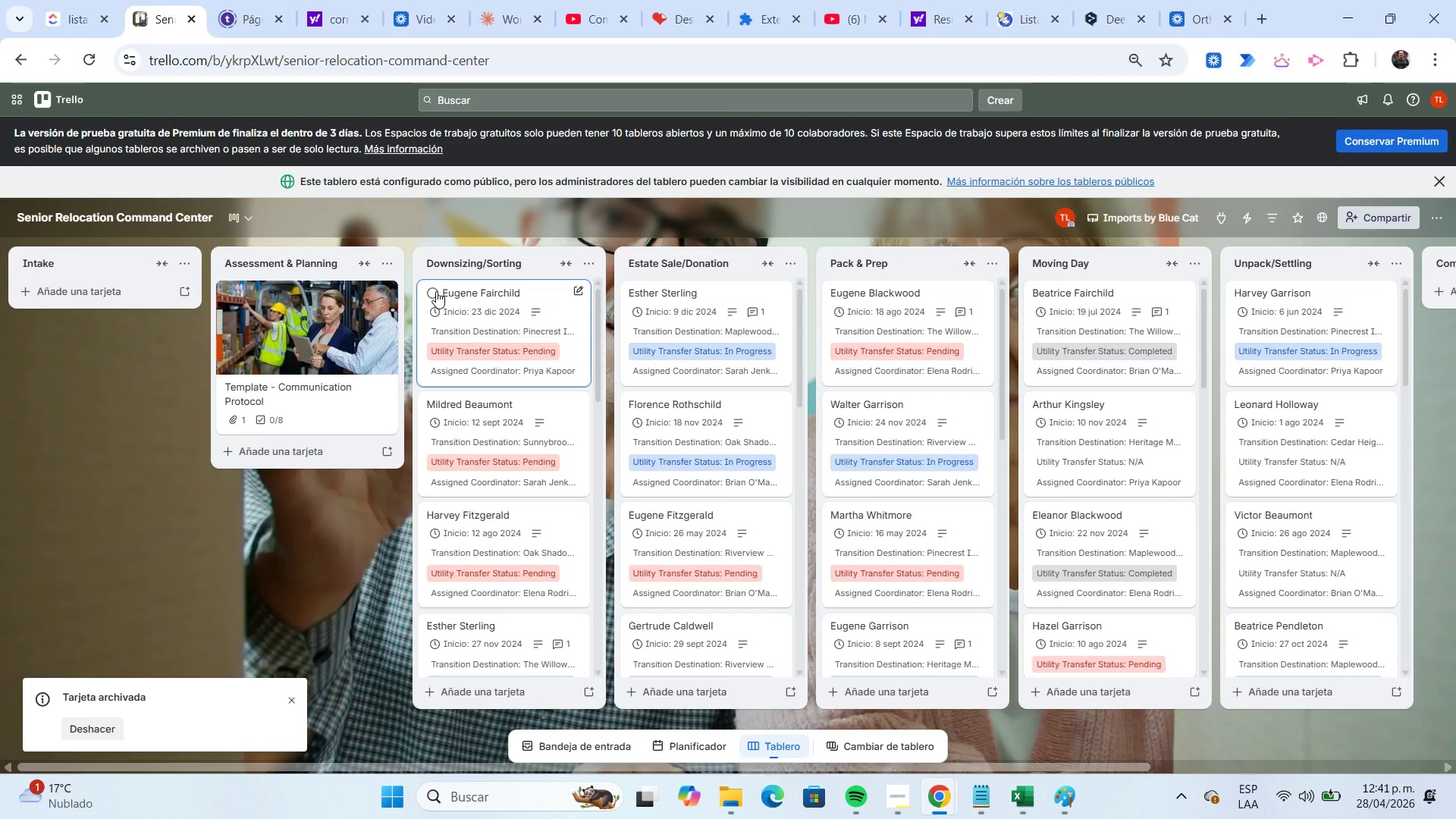 
left_click([436, 291])
 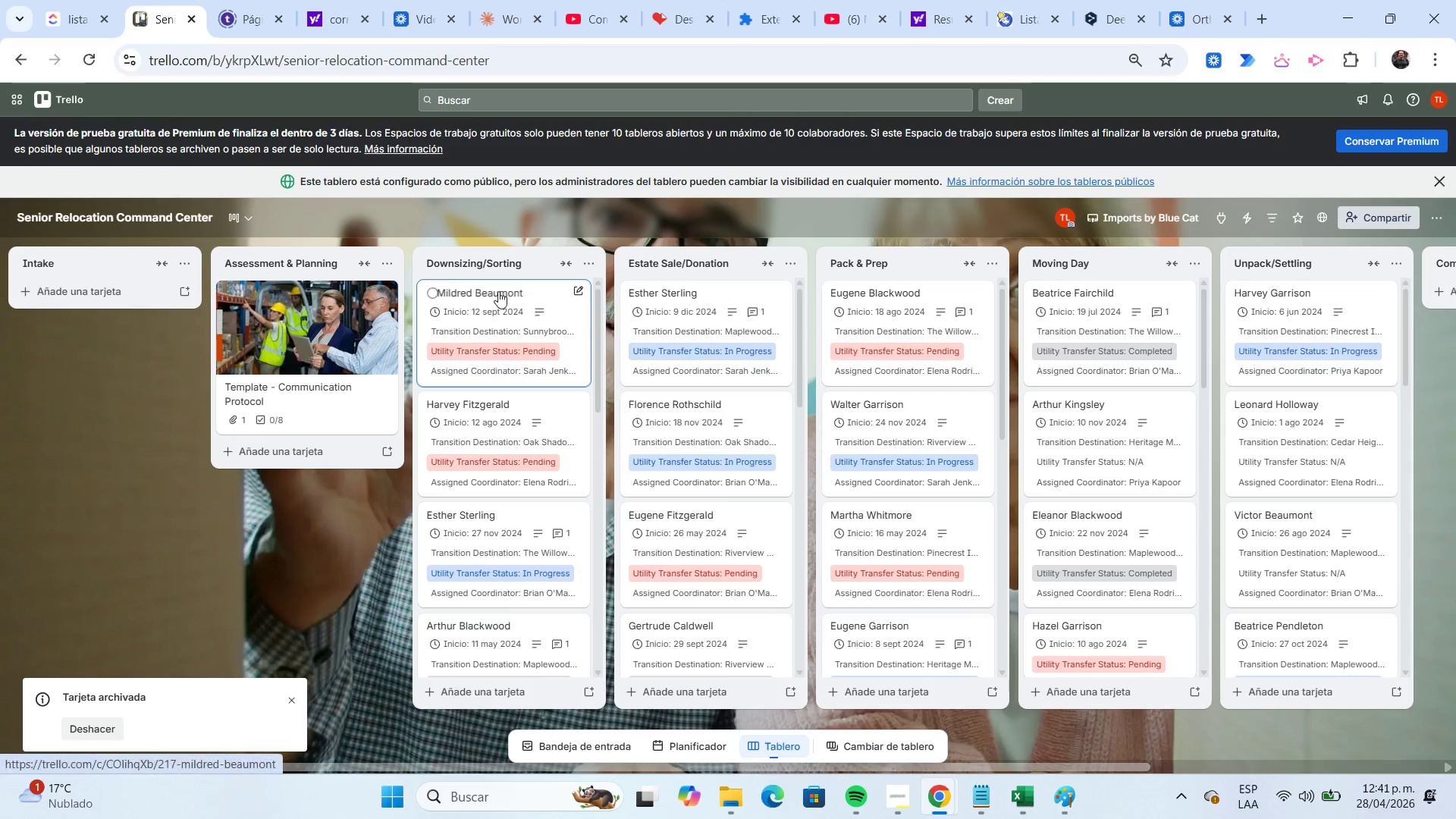 
left_click([432, 288])
 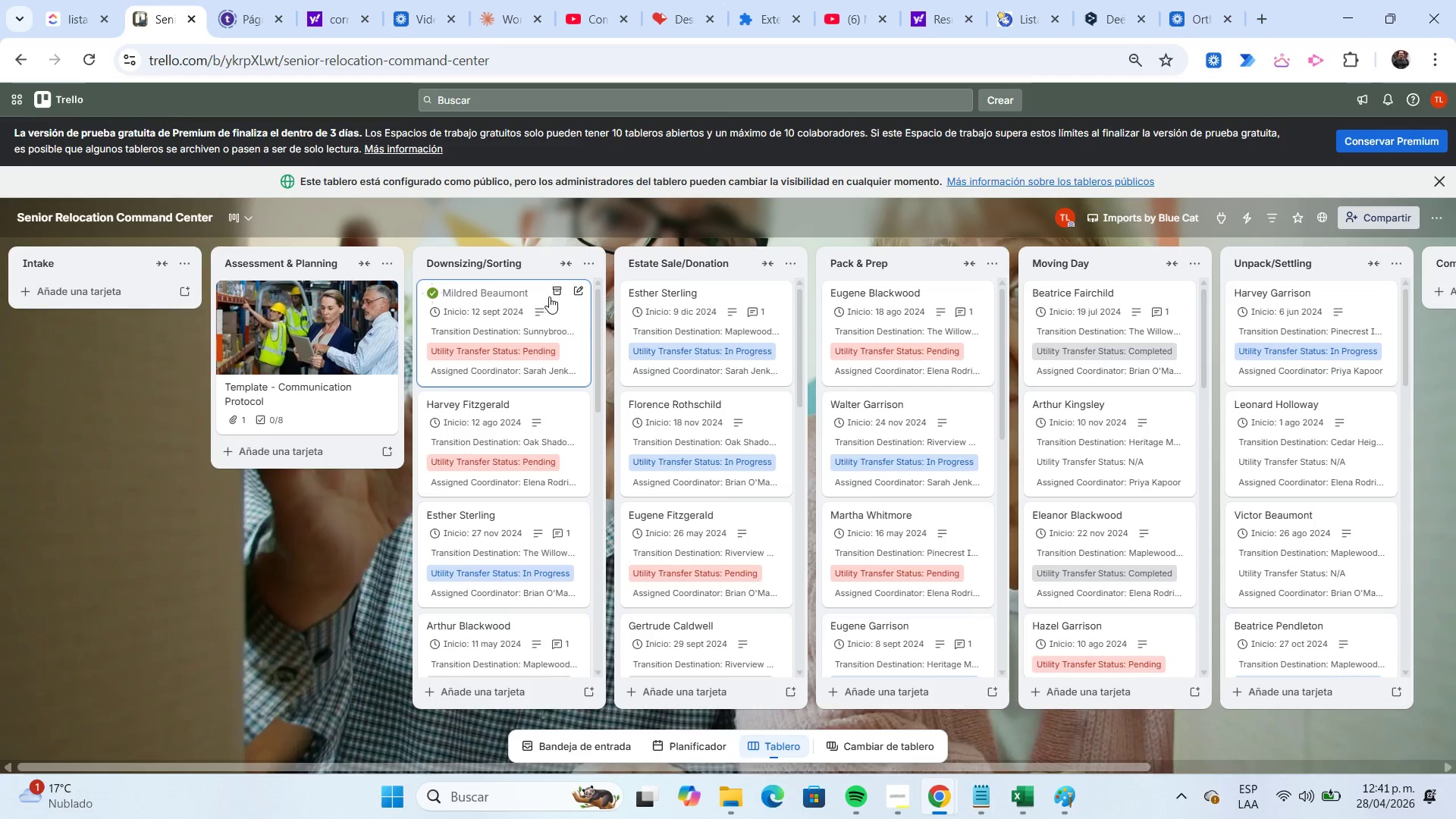 
left_click([553, 295])
 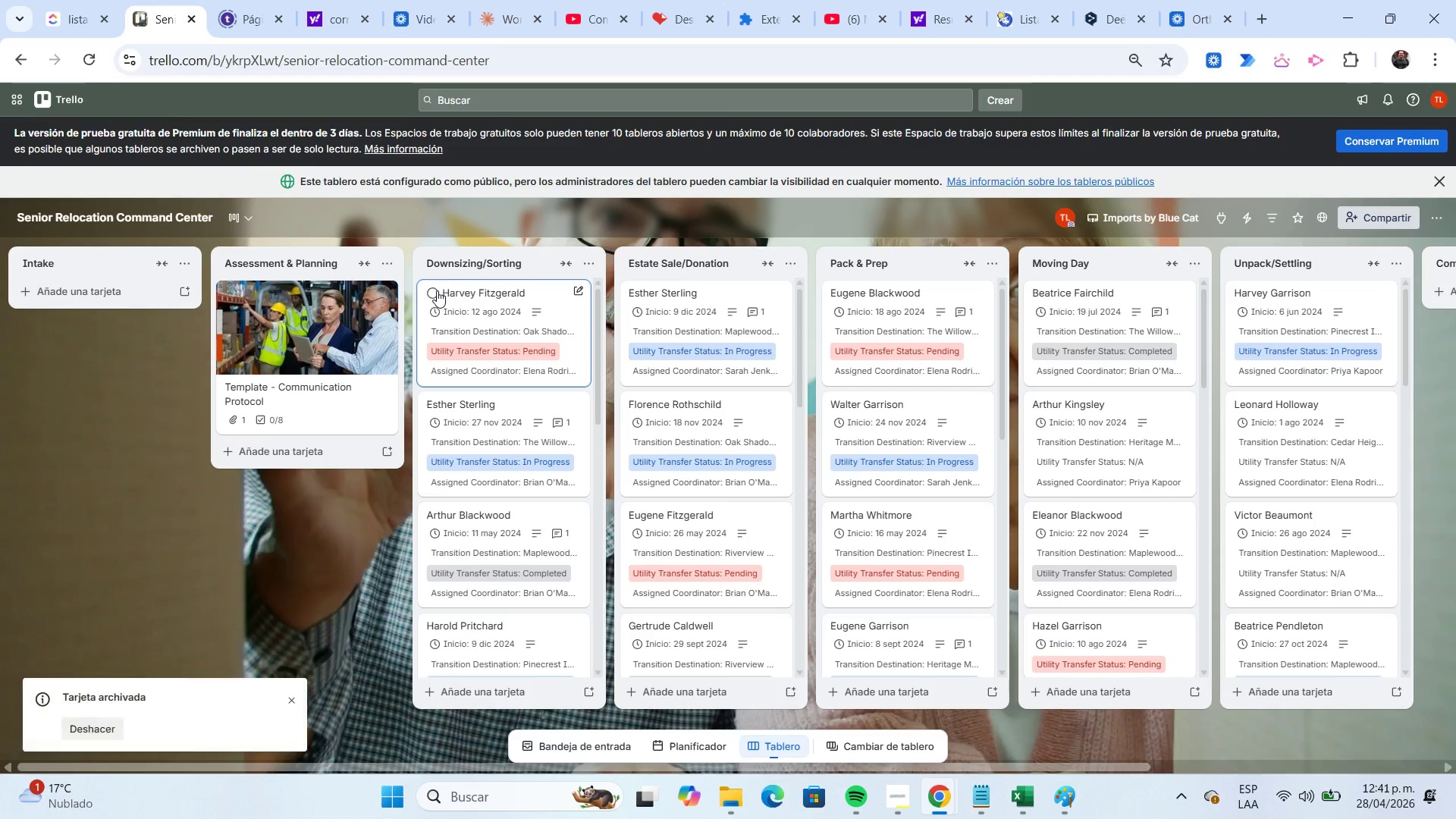 
left_click([435, 290])
 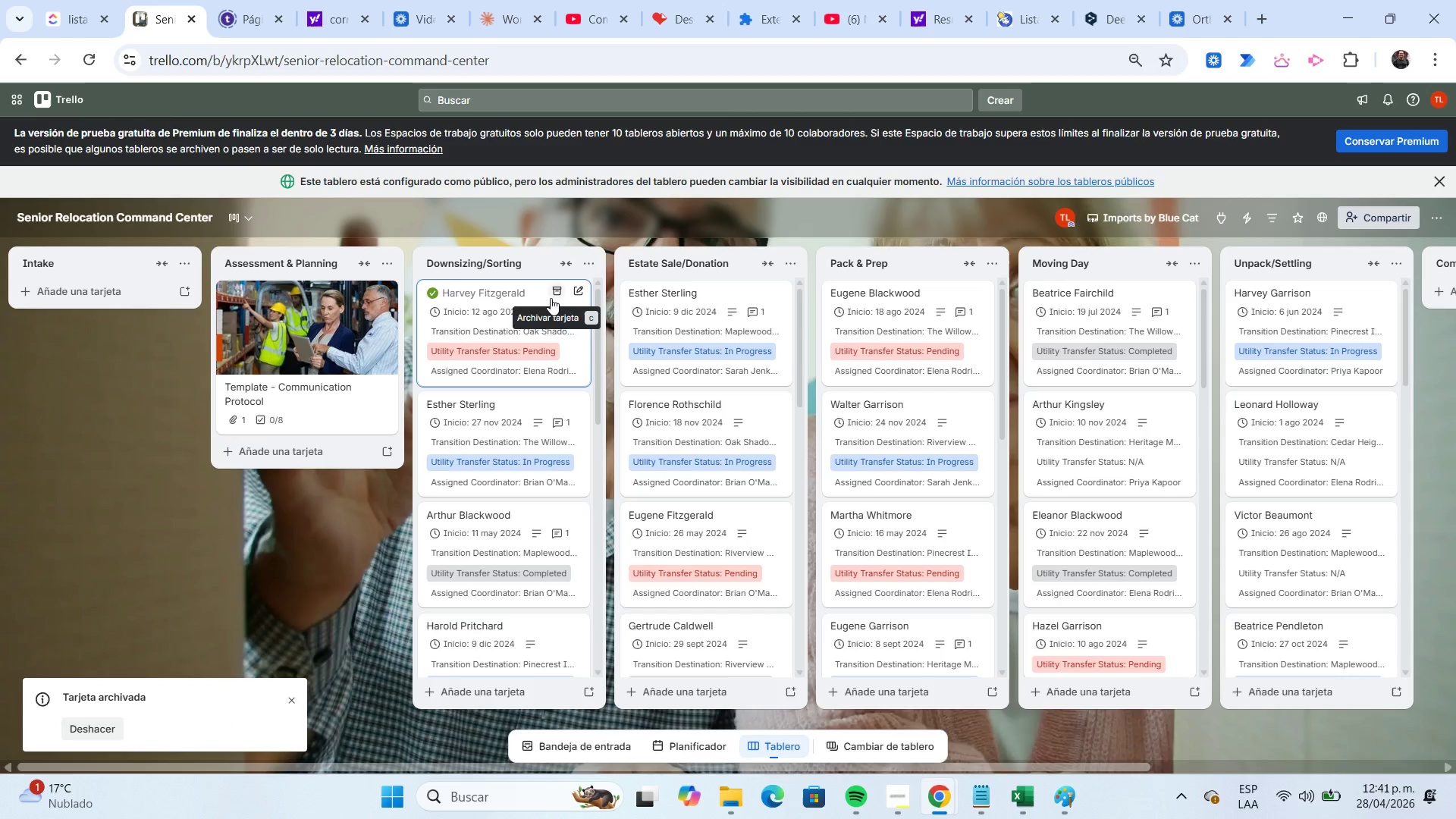 
left_click([551, 297])
 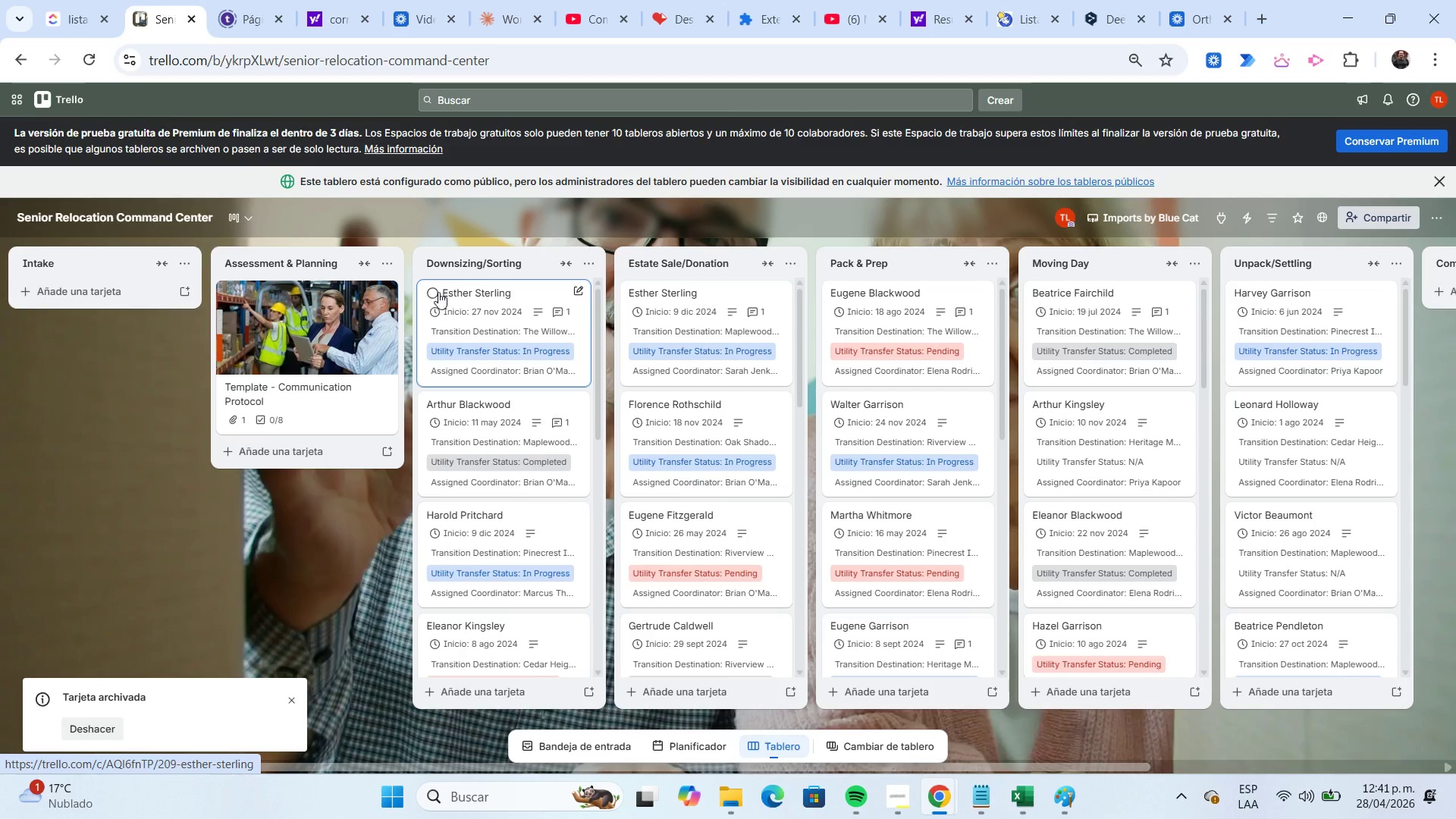 
left_click([431, 292])
 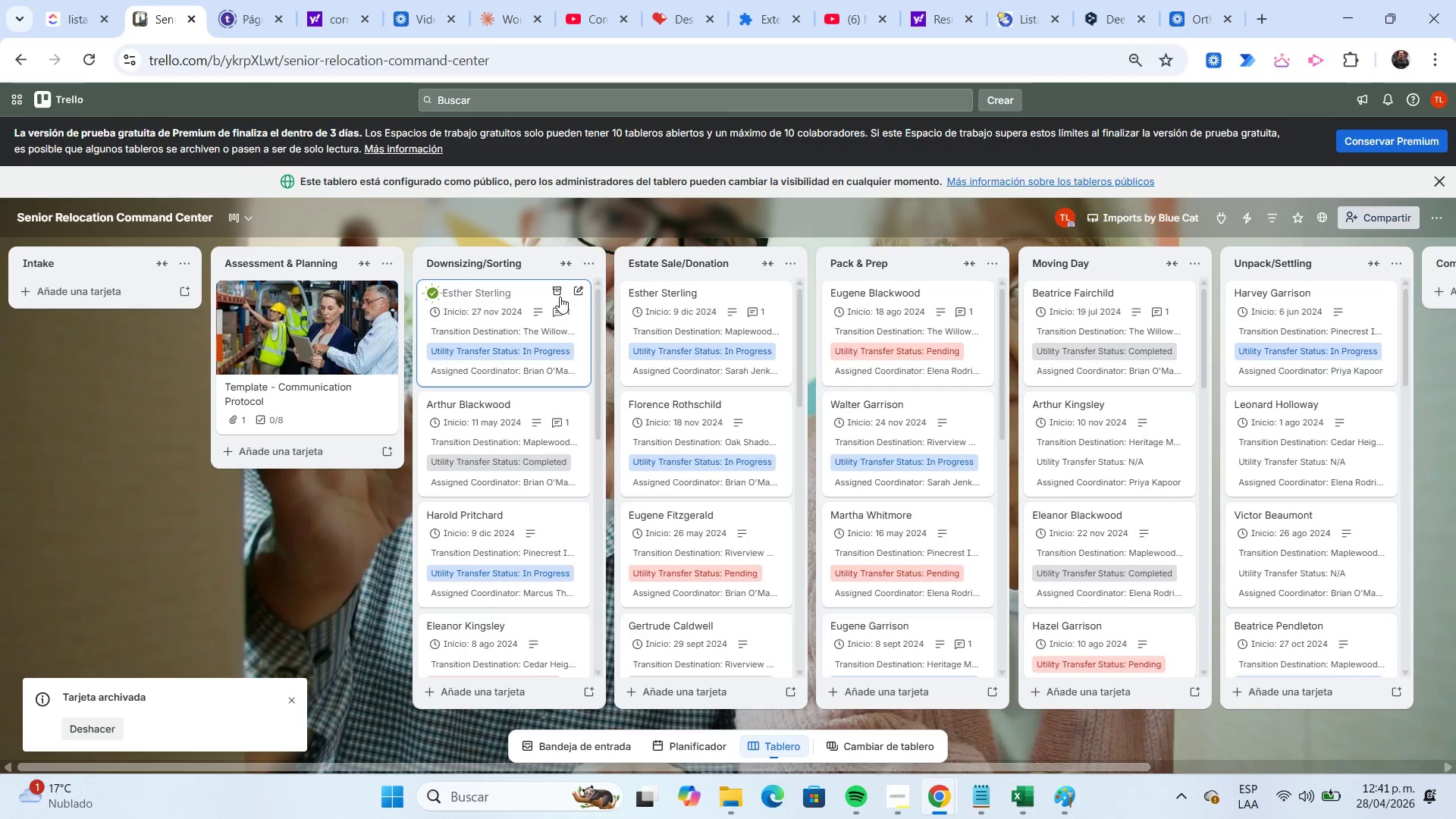 
left_click([554, 293])
 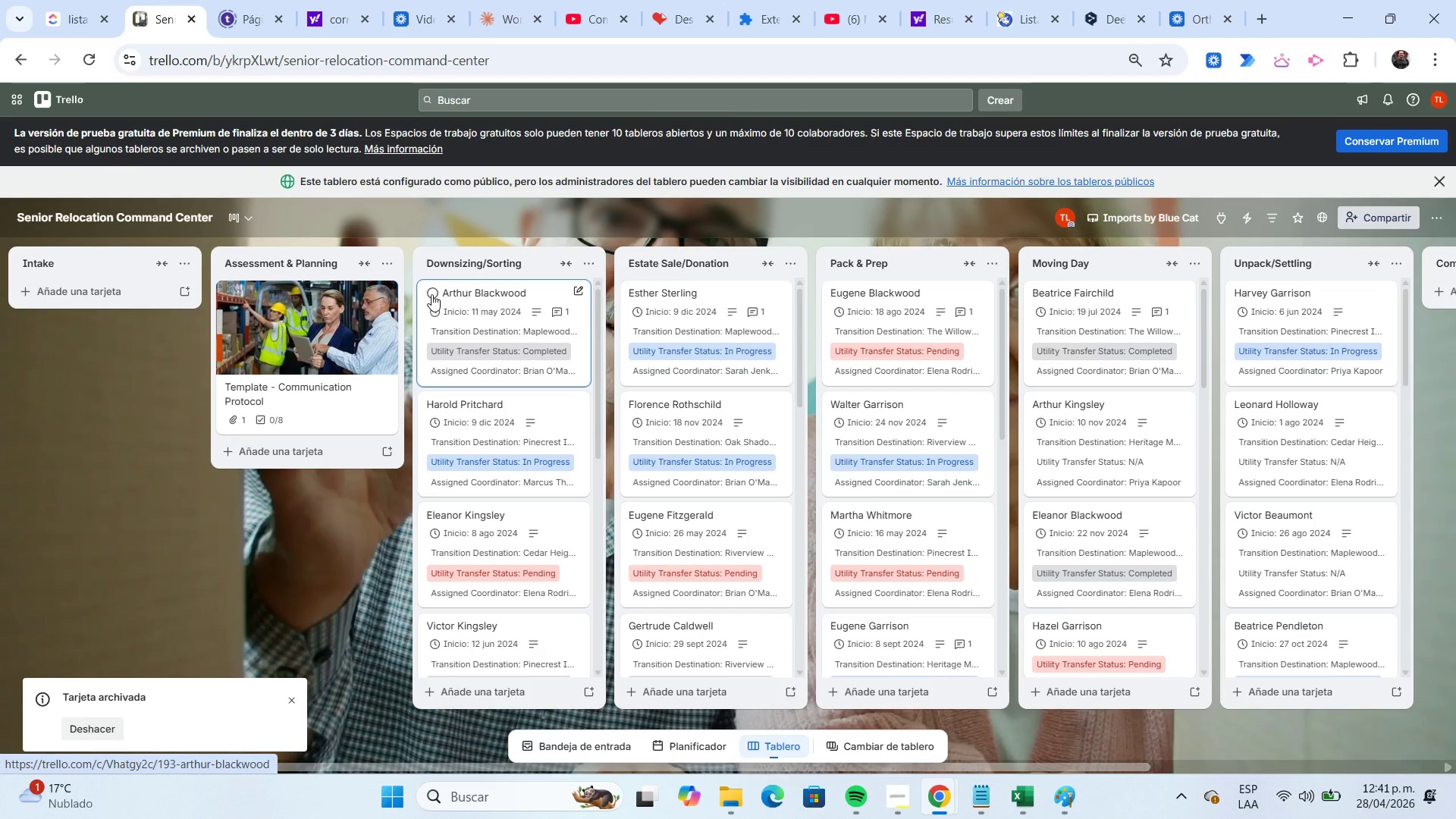 
left_click([430, 294])
 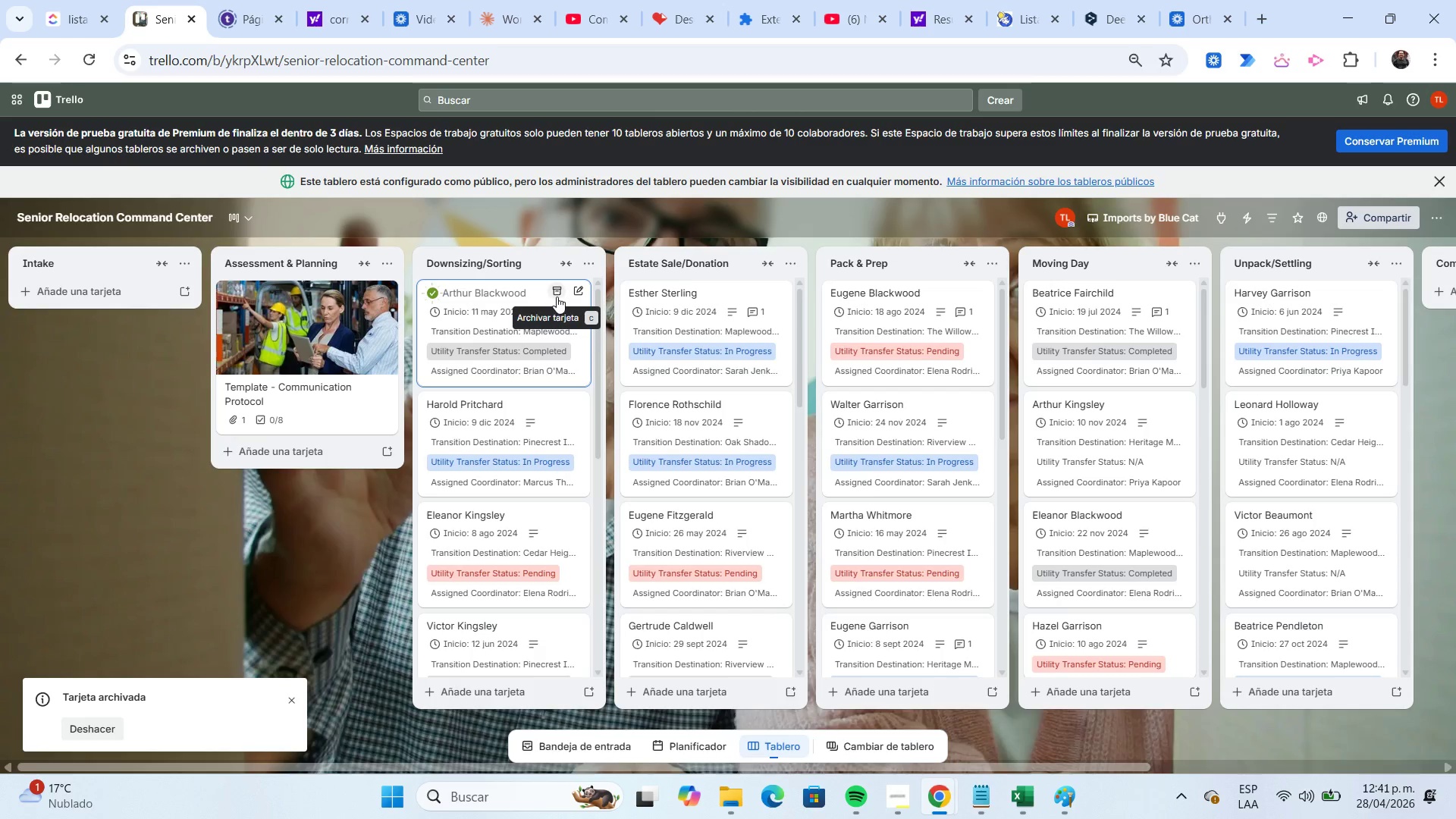 
left_click([557, 297])
 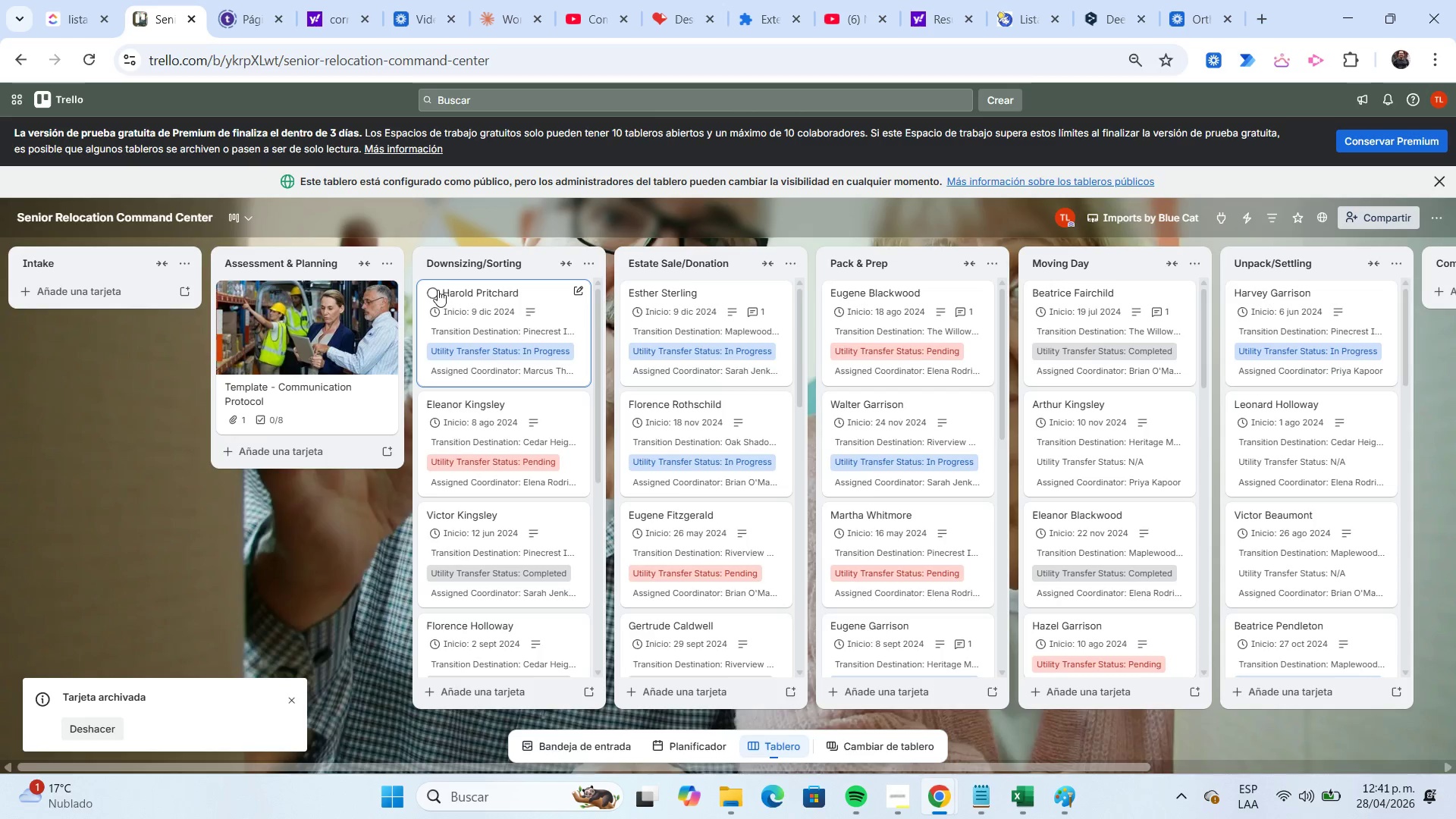 
left_click([434, 291])
 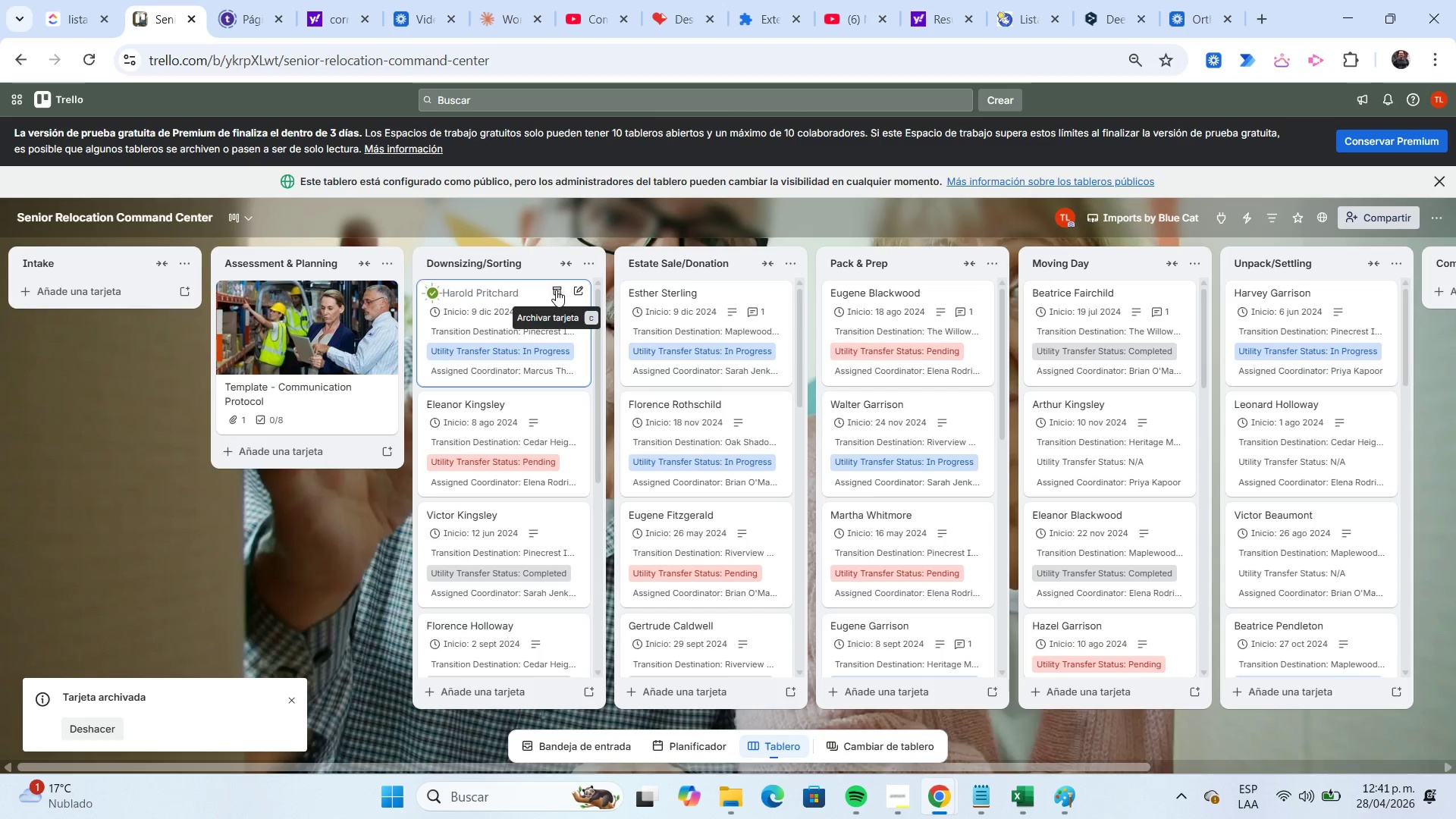 
left_click([556, 288])
 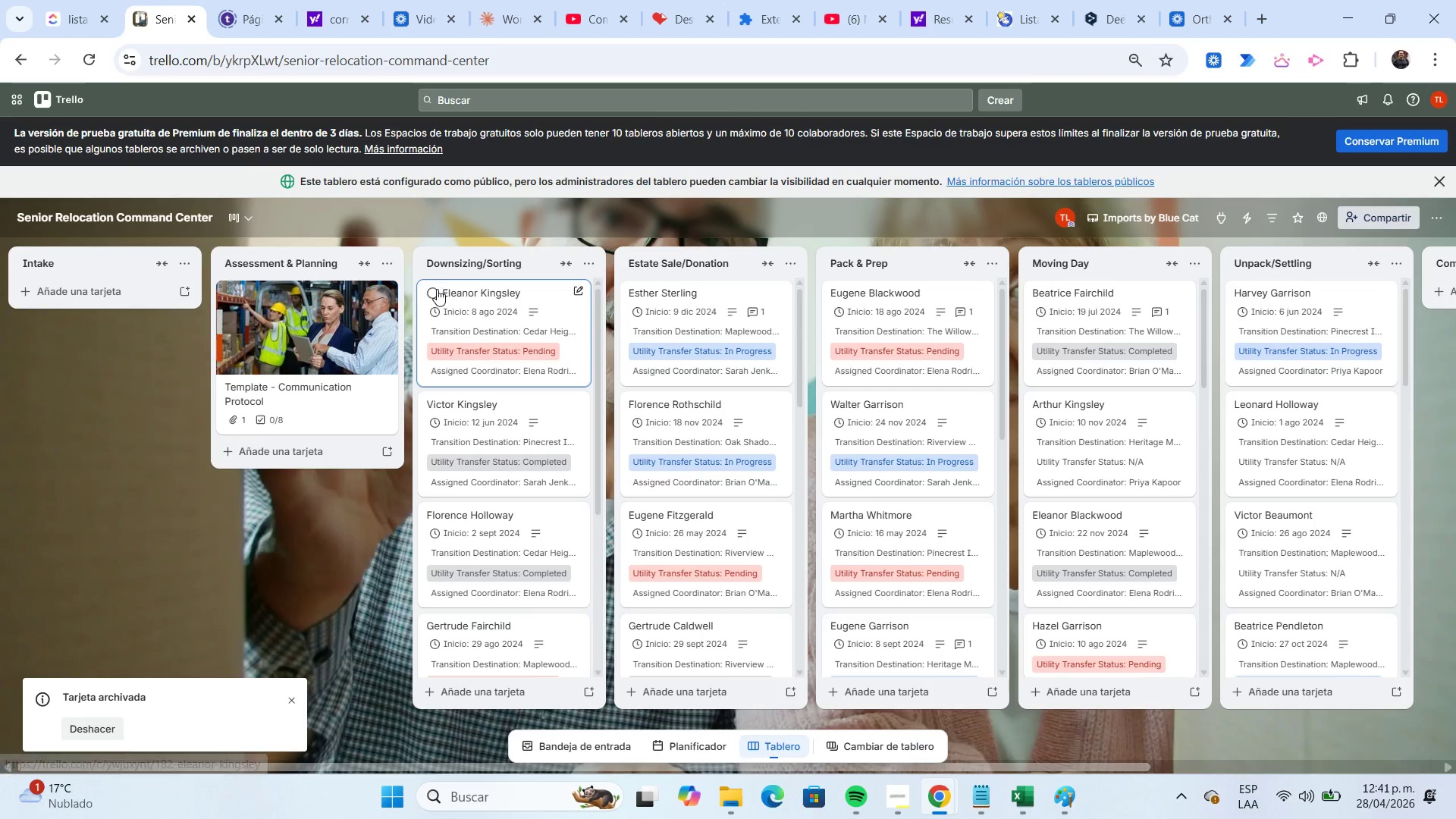 
left_click([435, 289])
 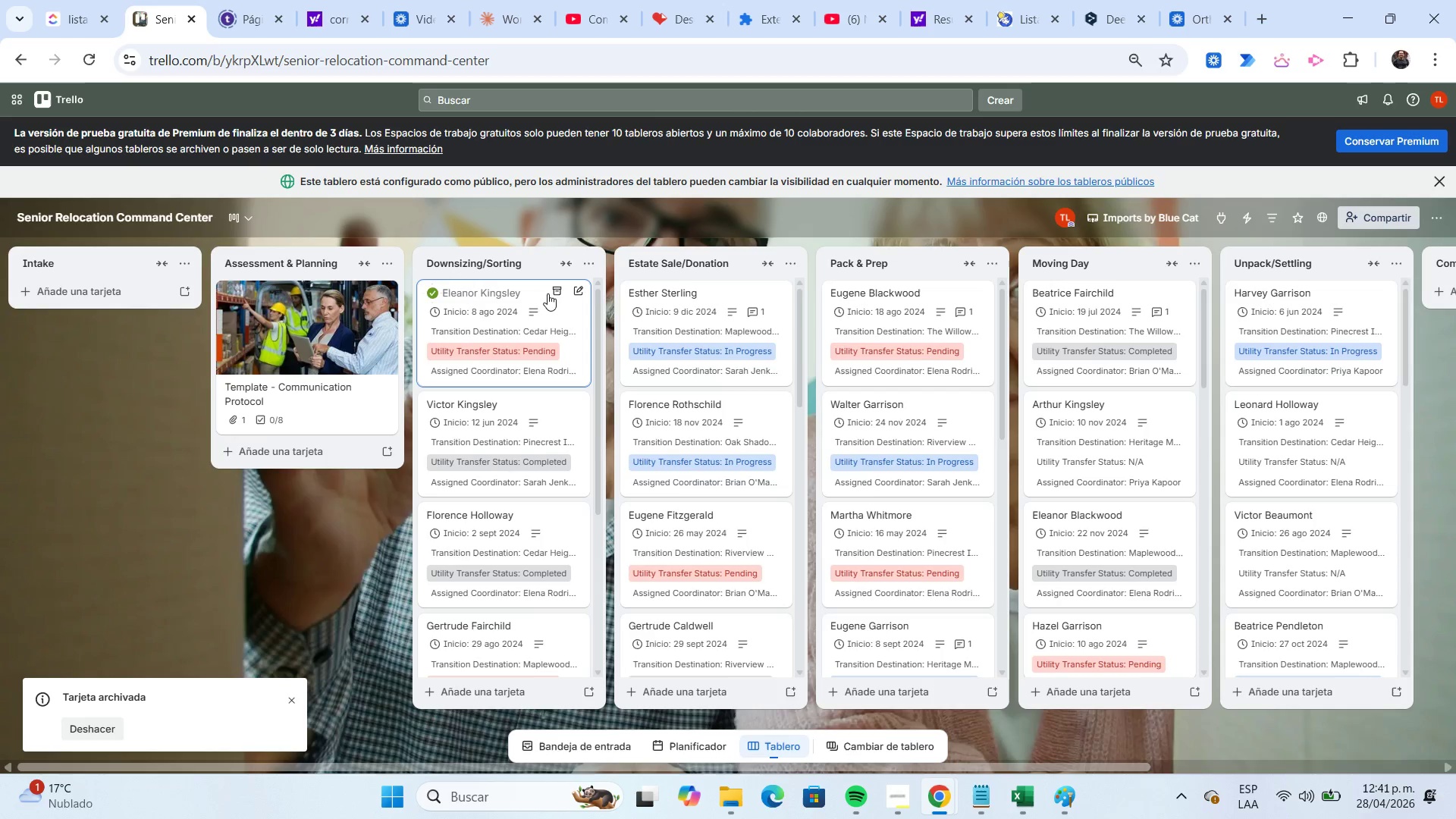 
left_click([551, 293])
 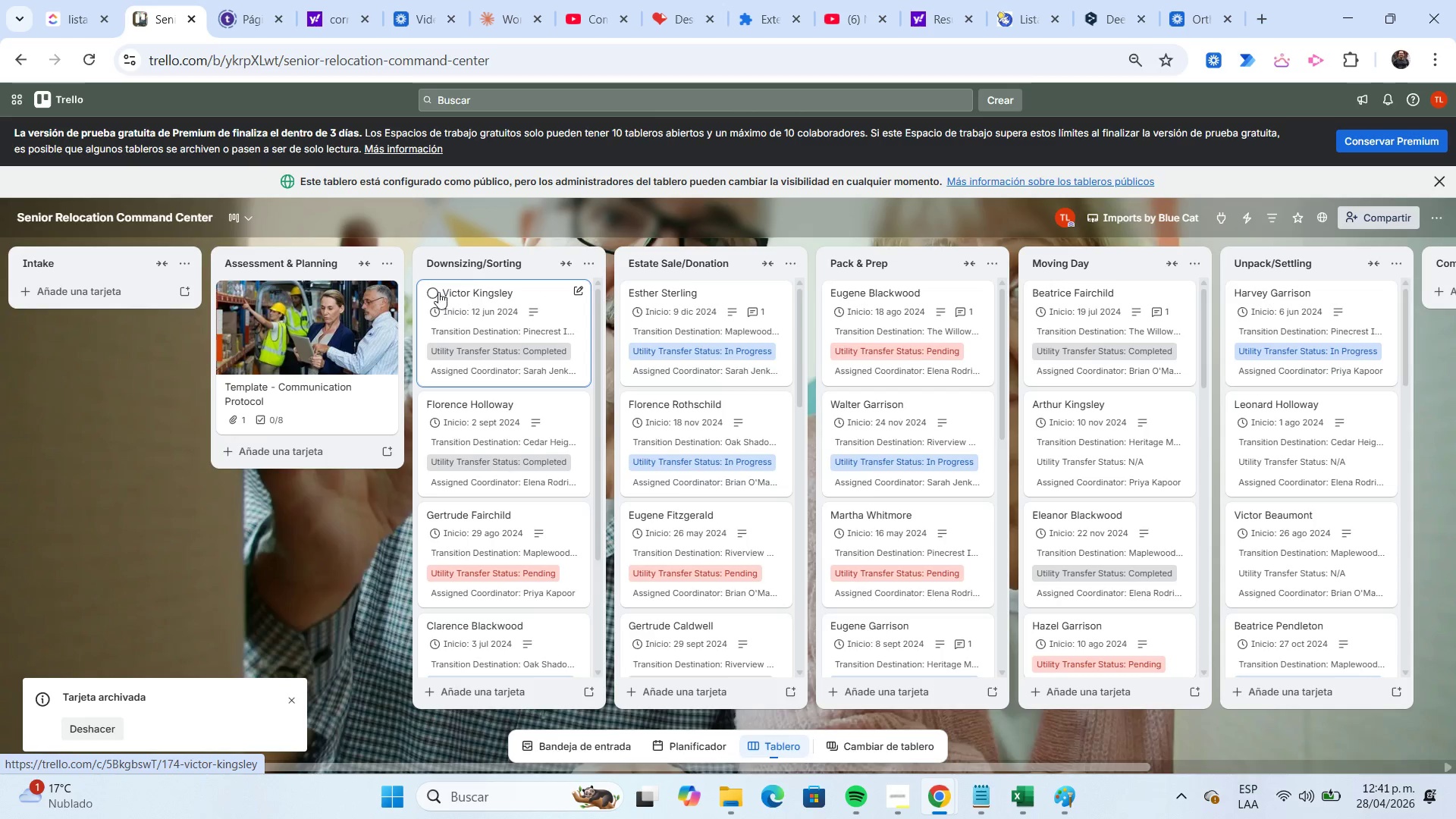 
left_click([435, 290])
 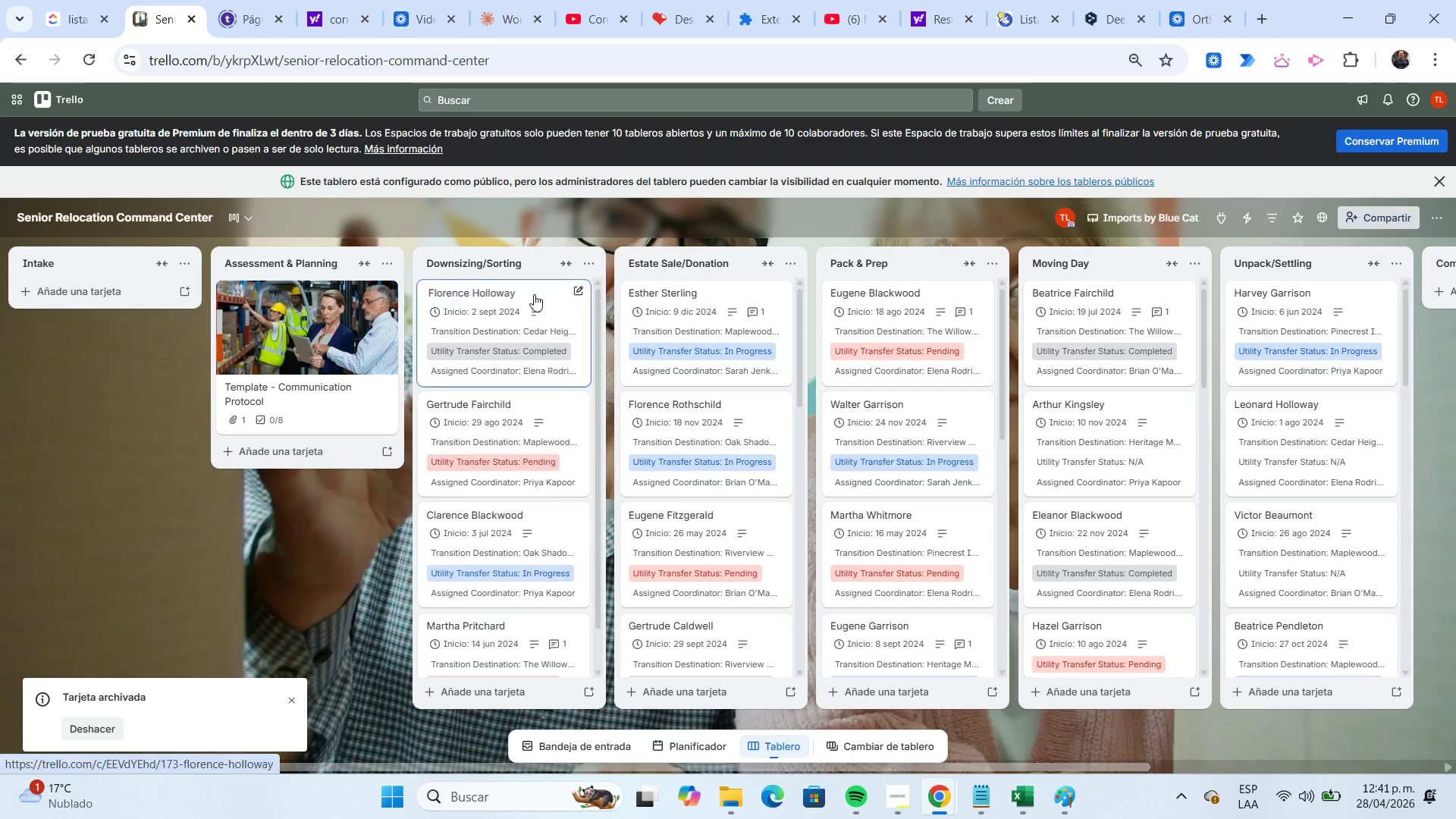 
left_click([430, 291])
 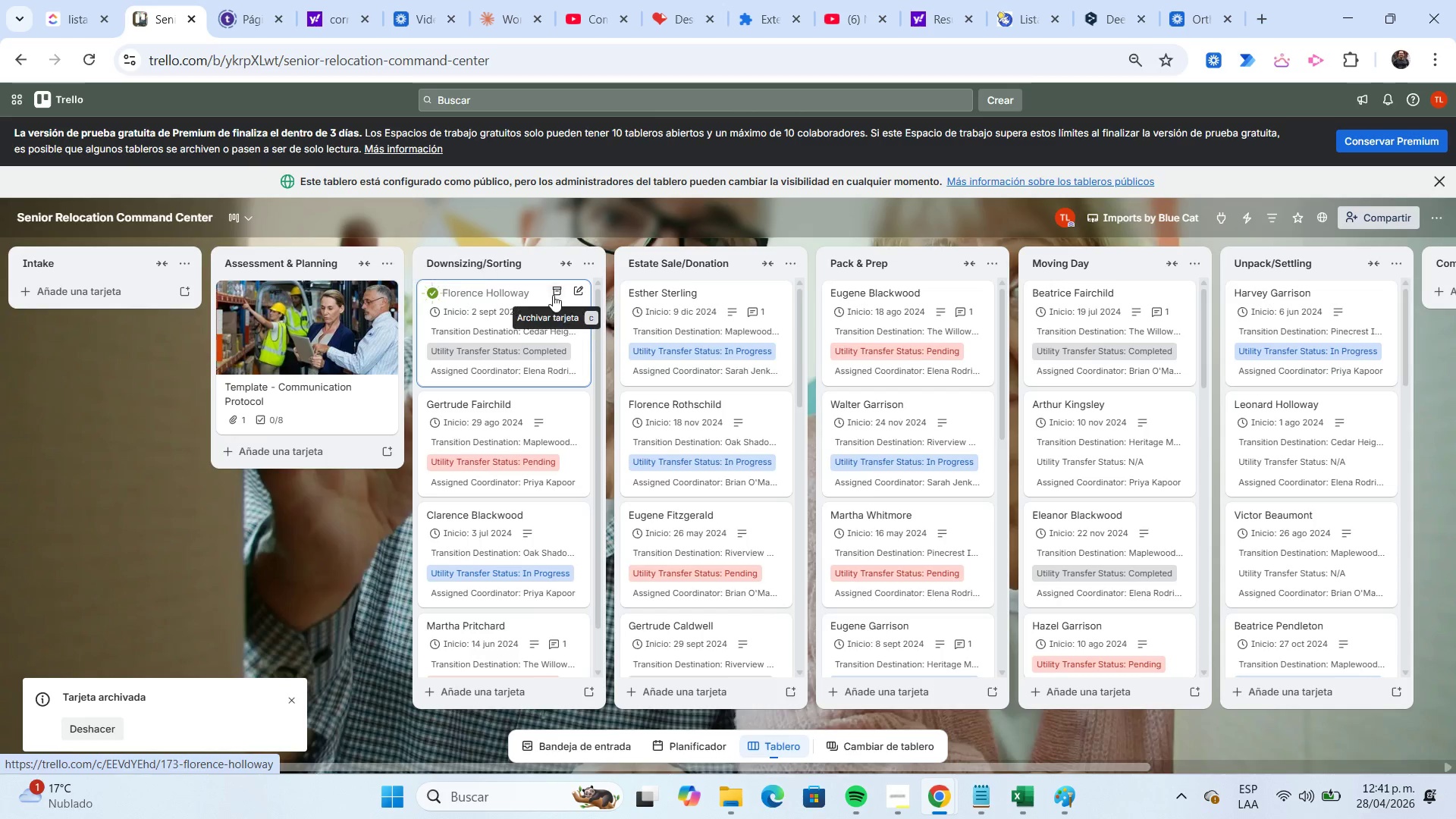 
left_click([554, 295])
 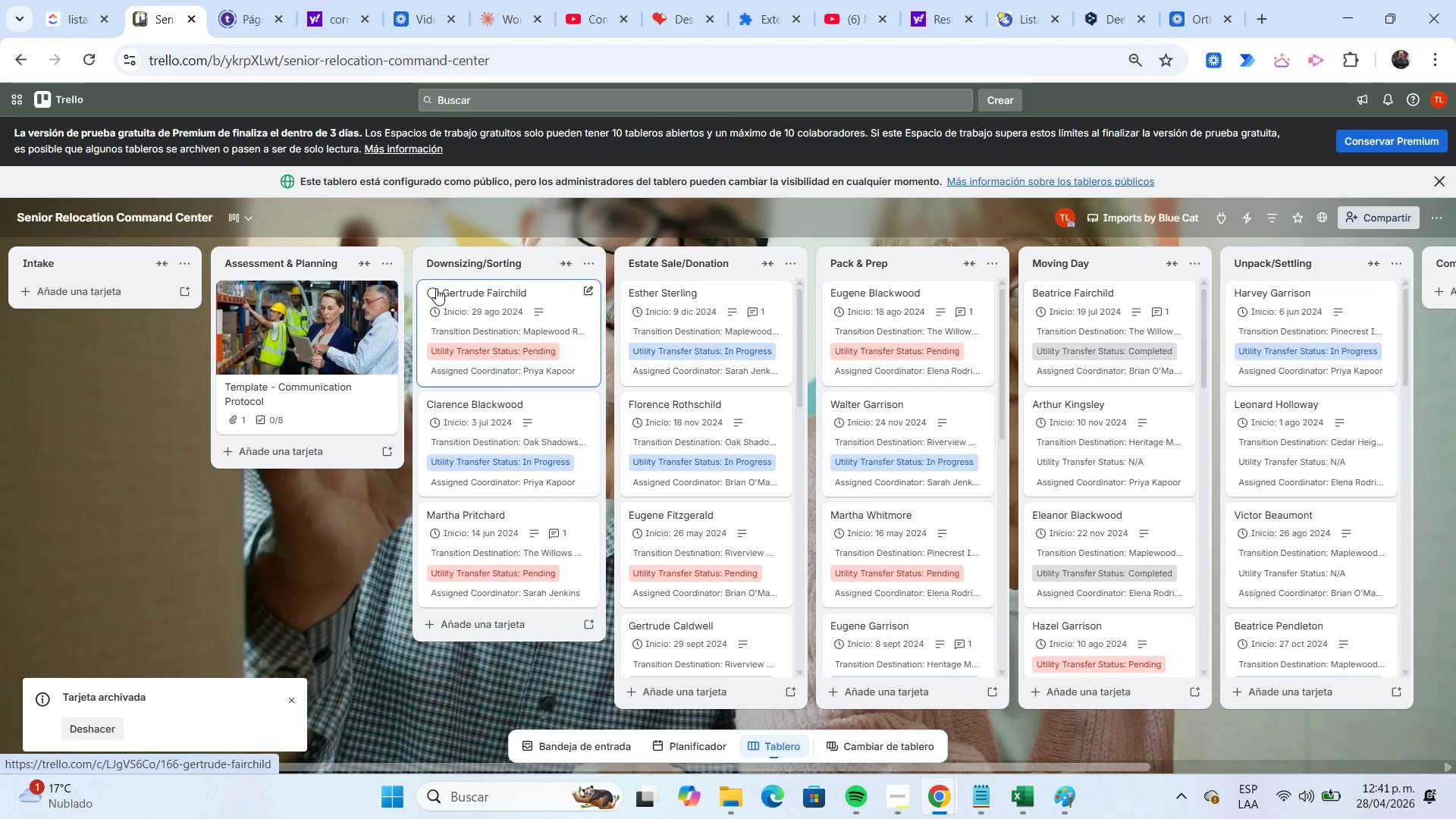 
left_click([435, 288])
 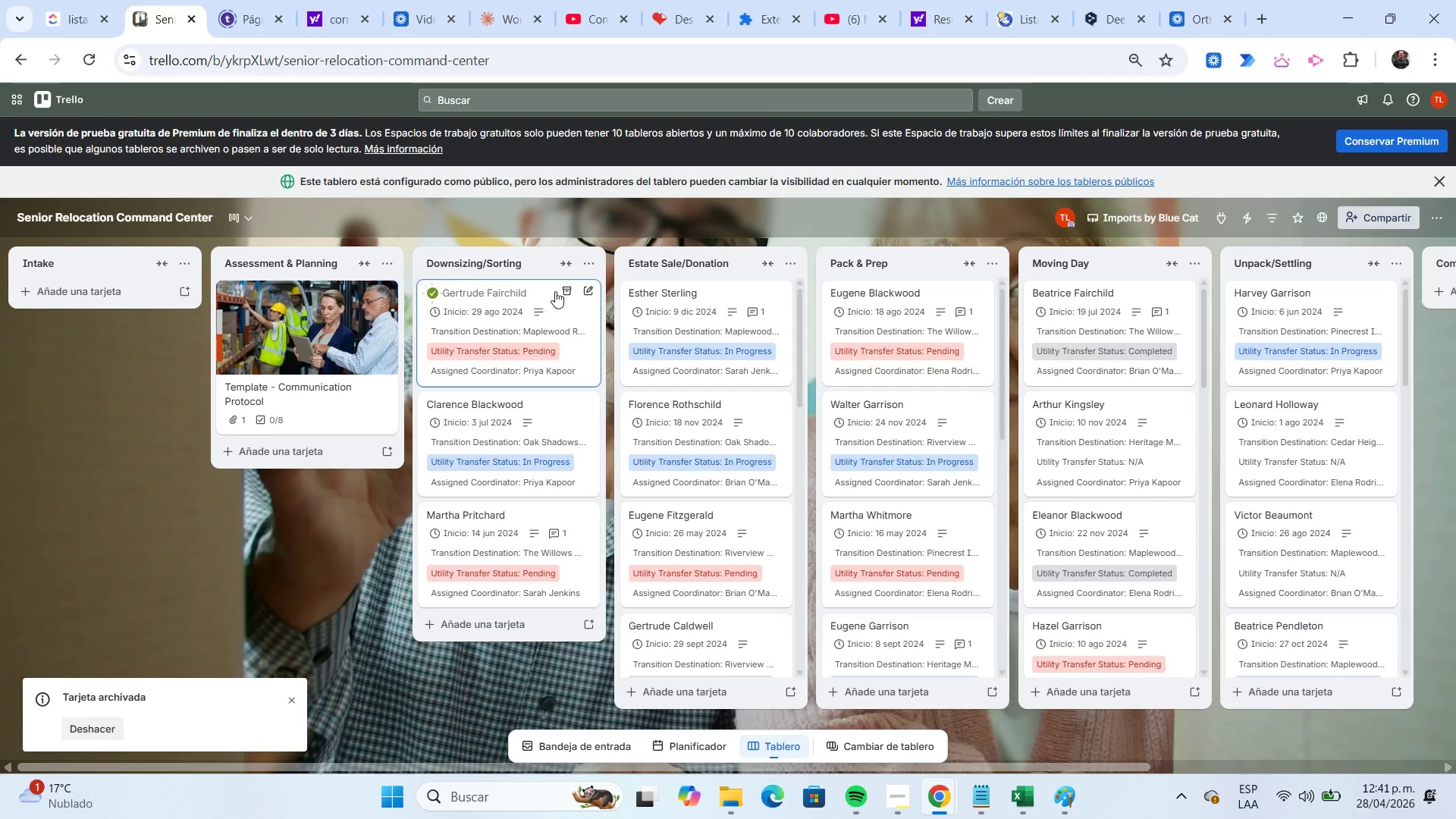 
left_click([560, 291])
 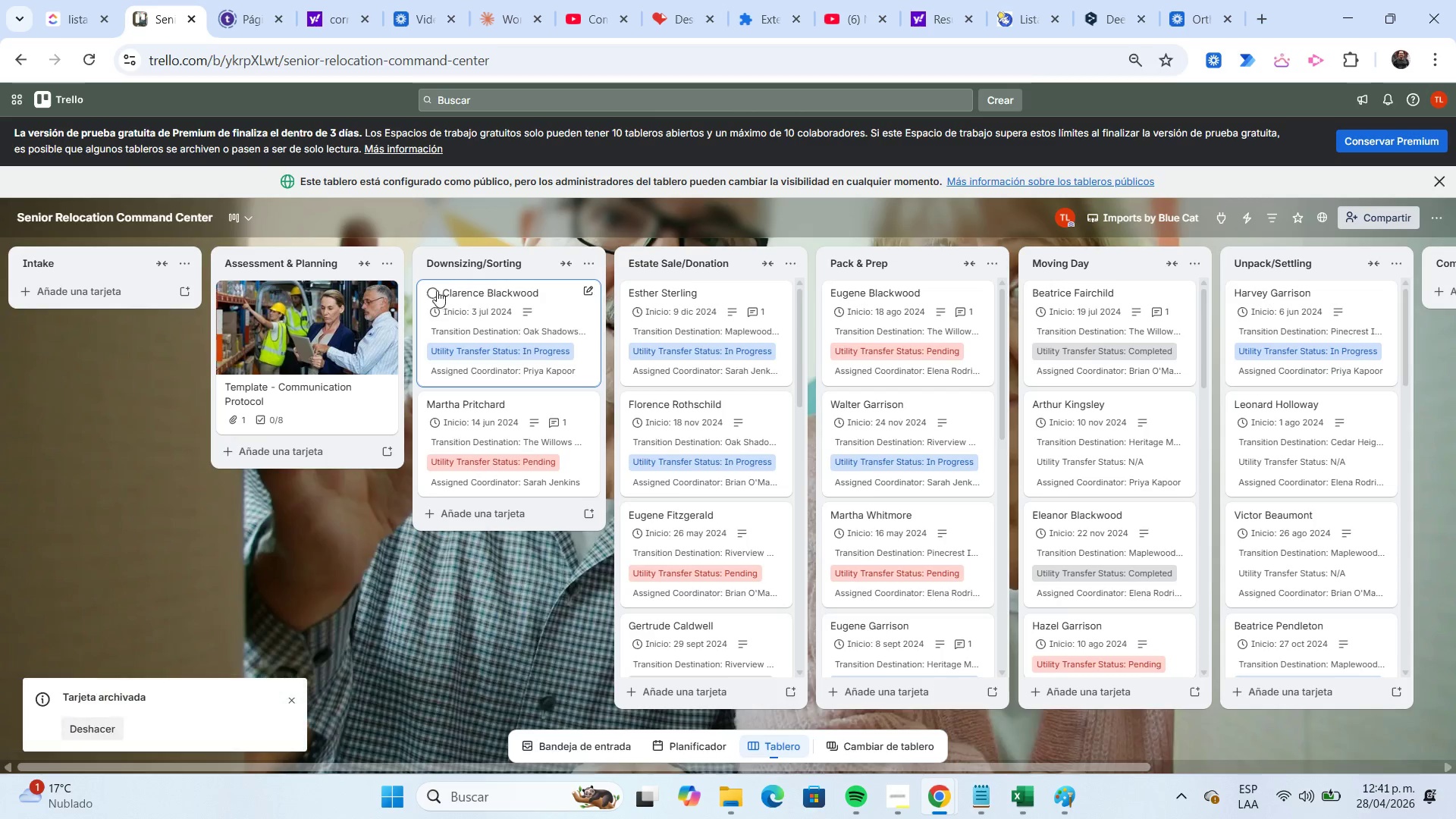 
left_click([433, 290])
 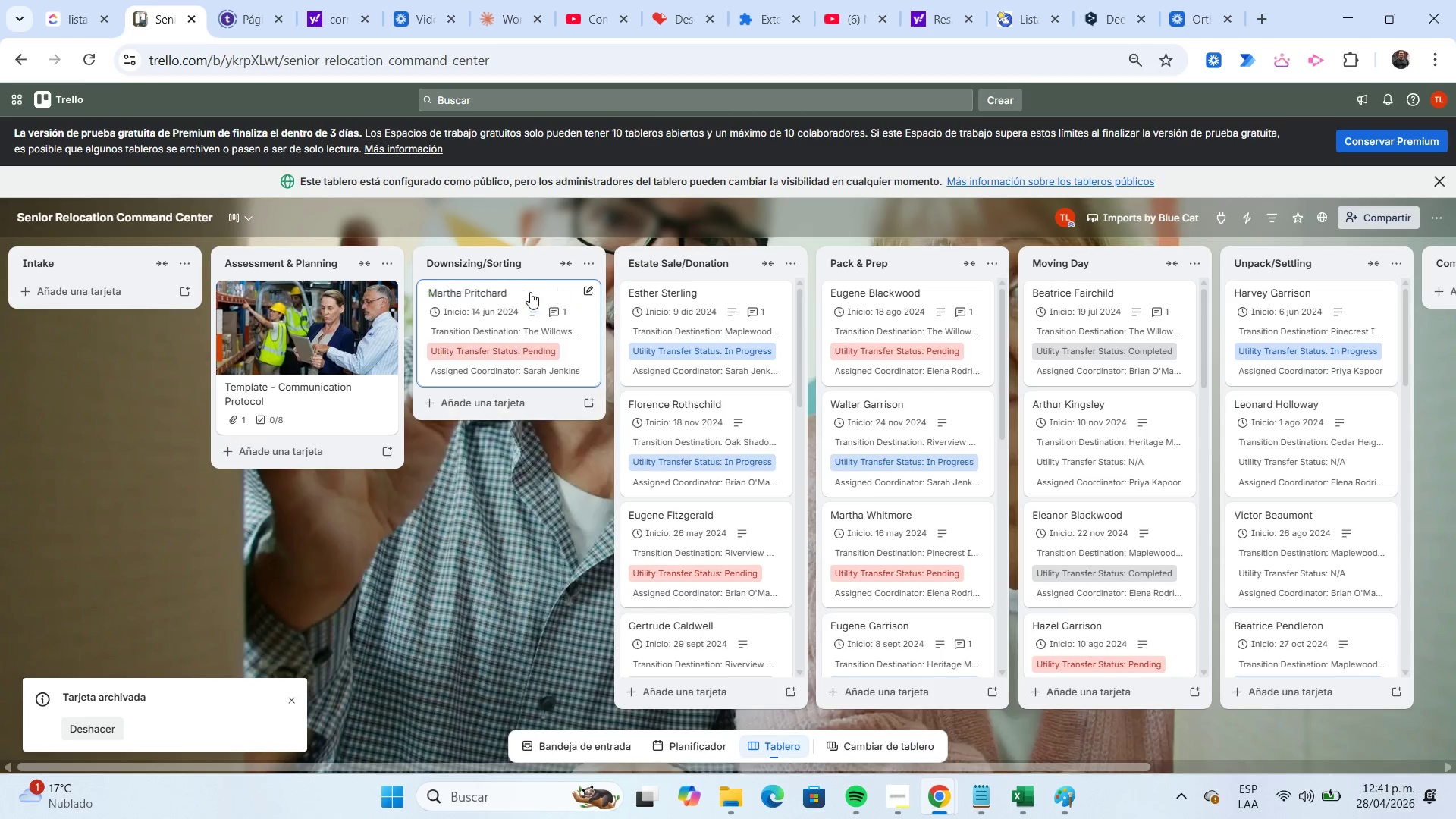 
left_click([435, 290])
 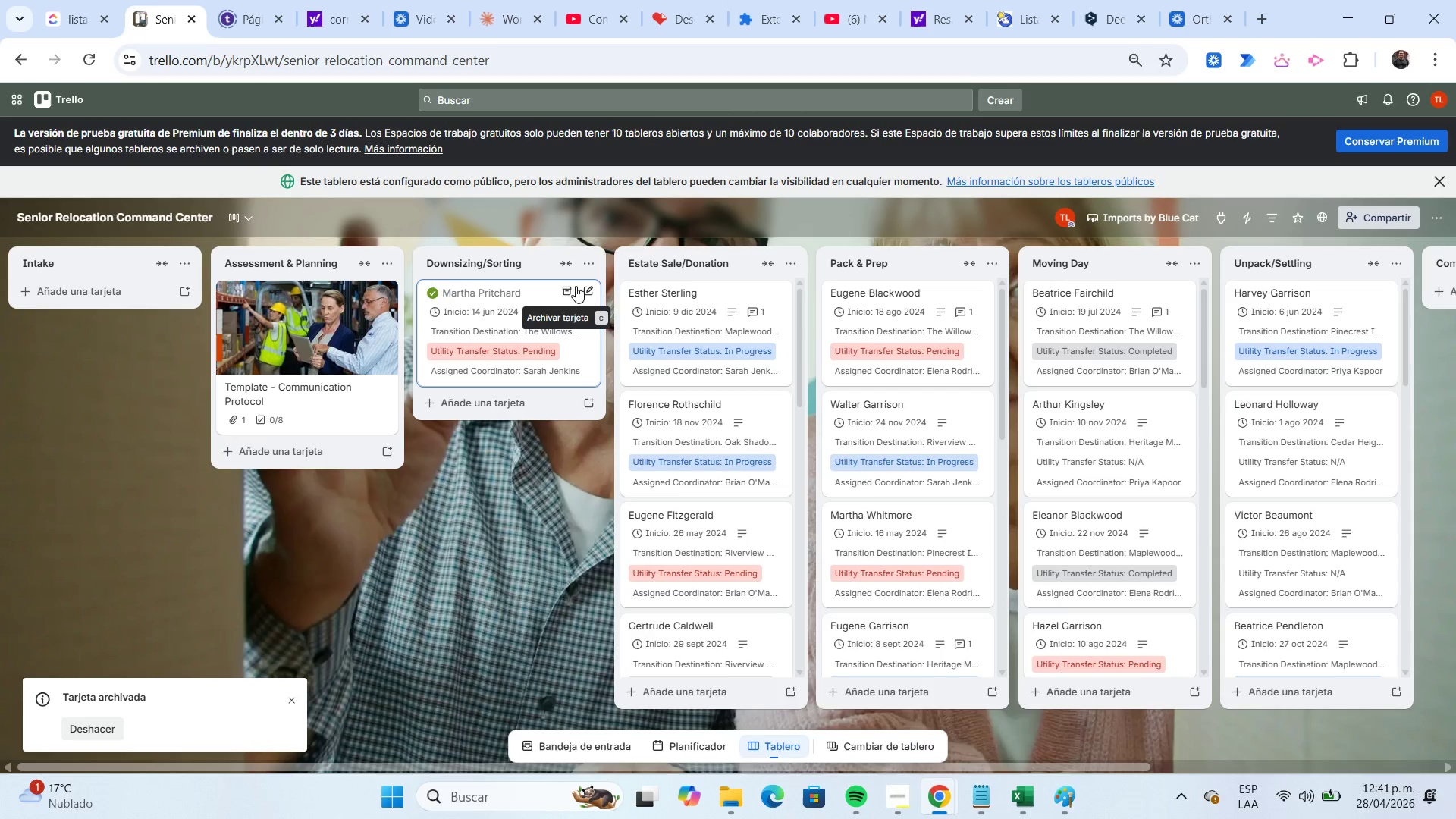 
left_click([564, 292])
 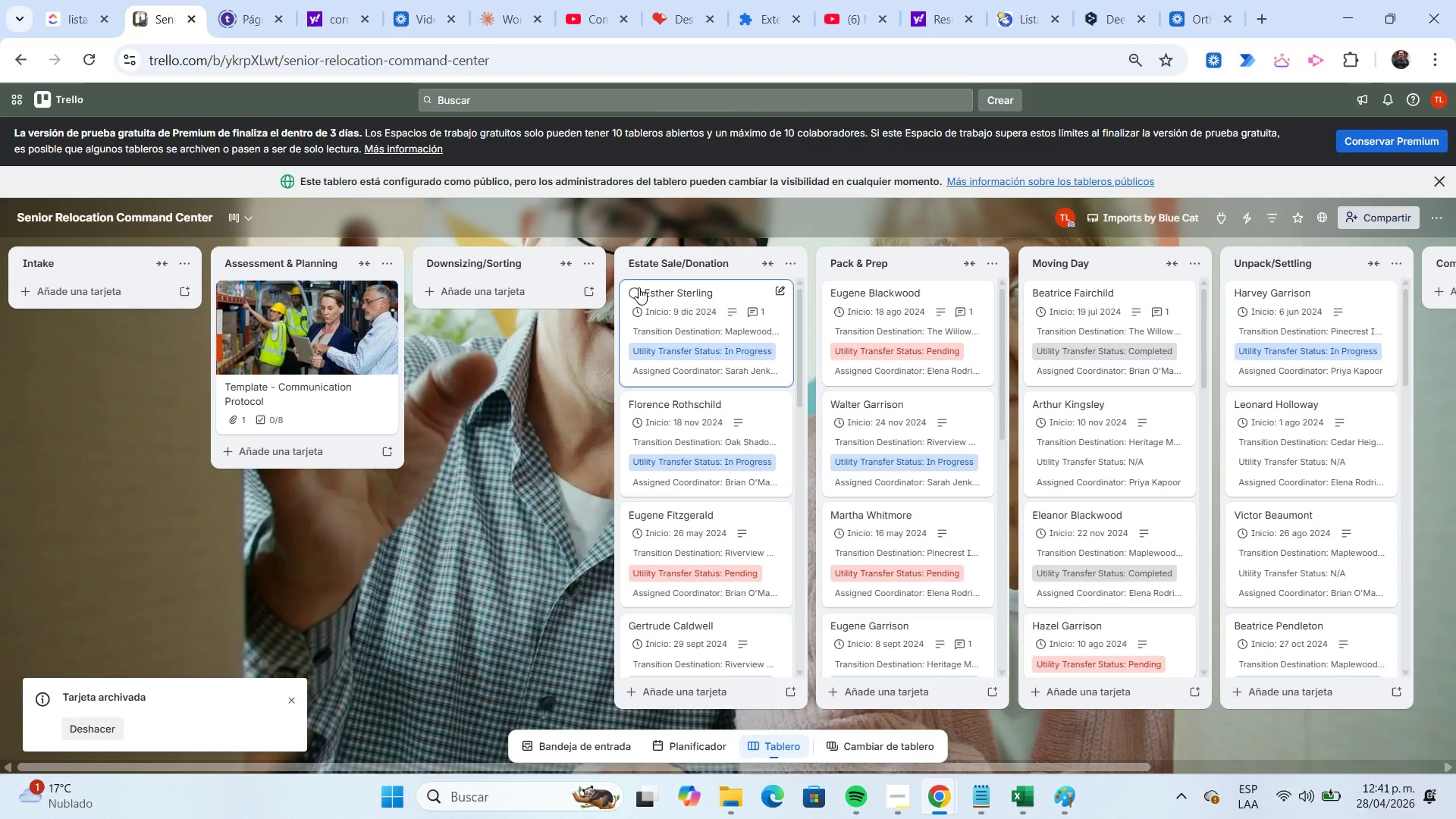 
left_click([635, 294])
 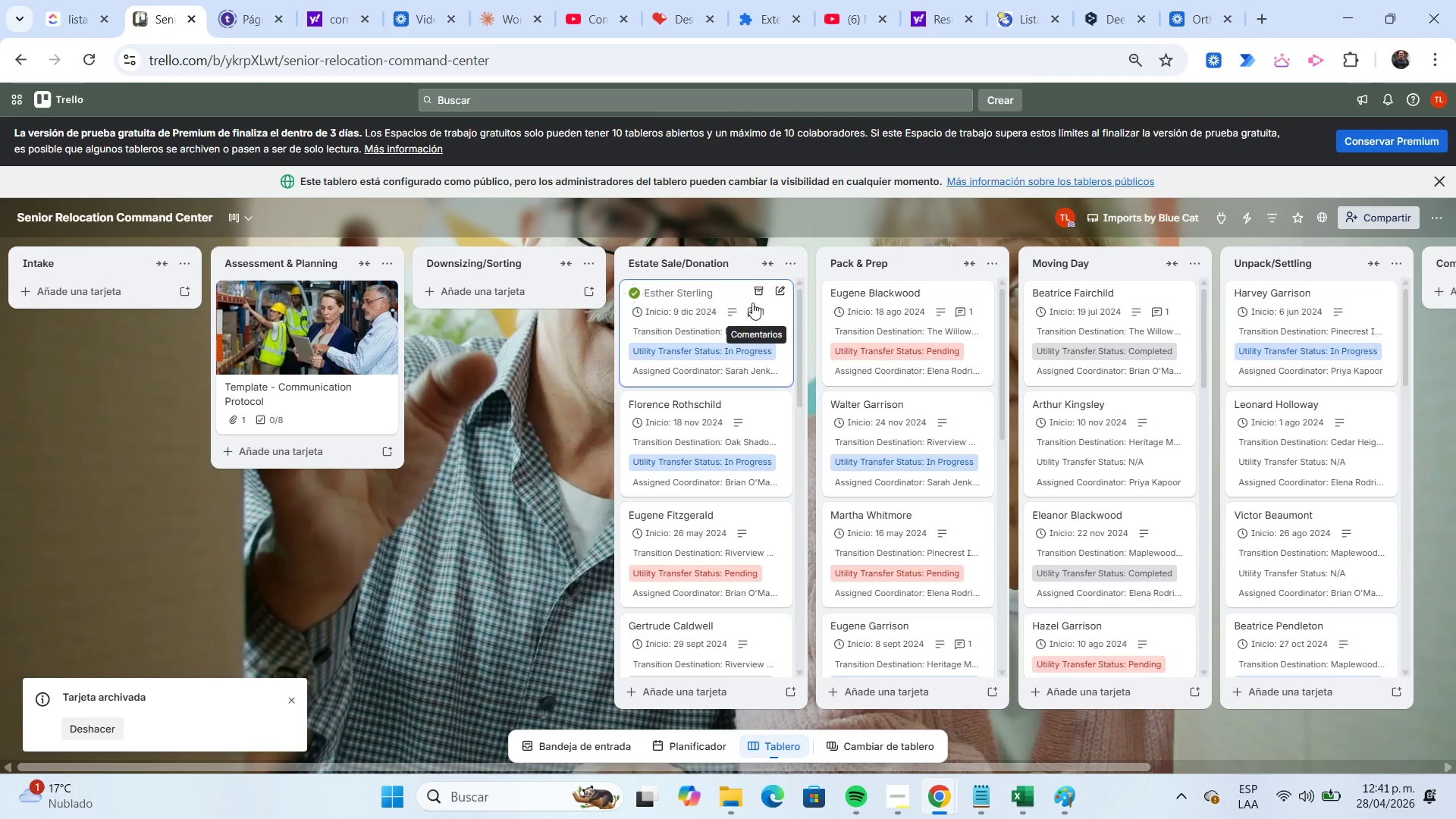 
left_click([760, 290])
 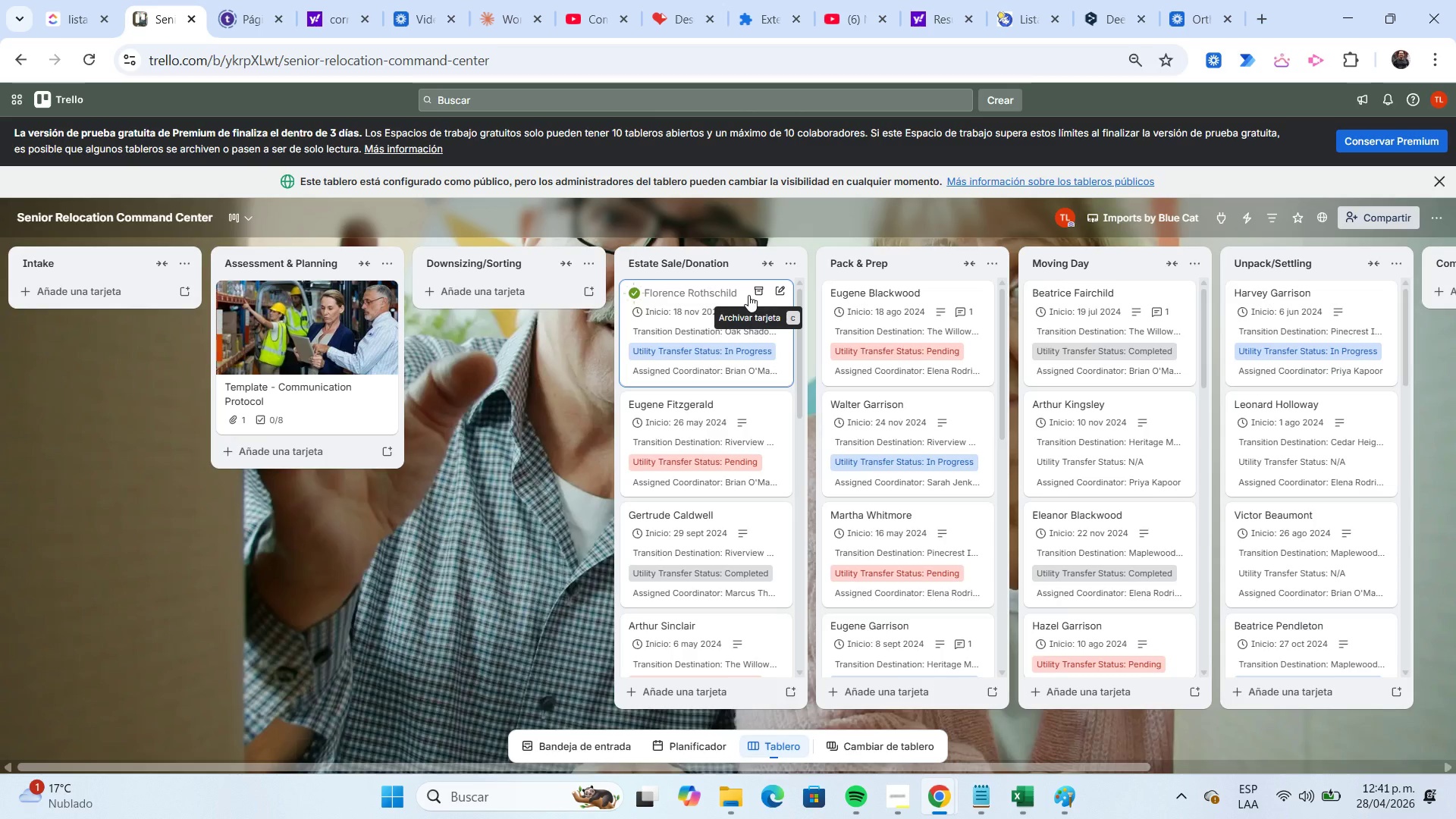 
left_click([755, 295])
 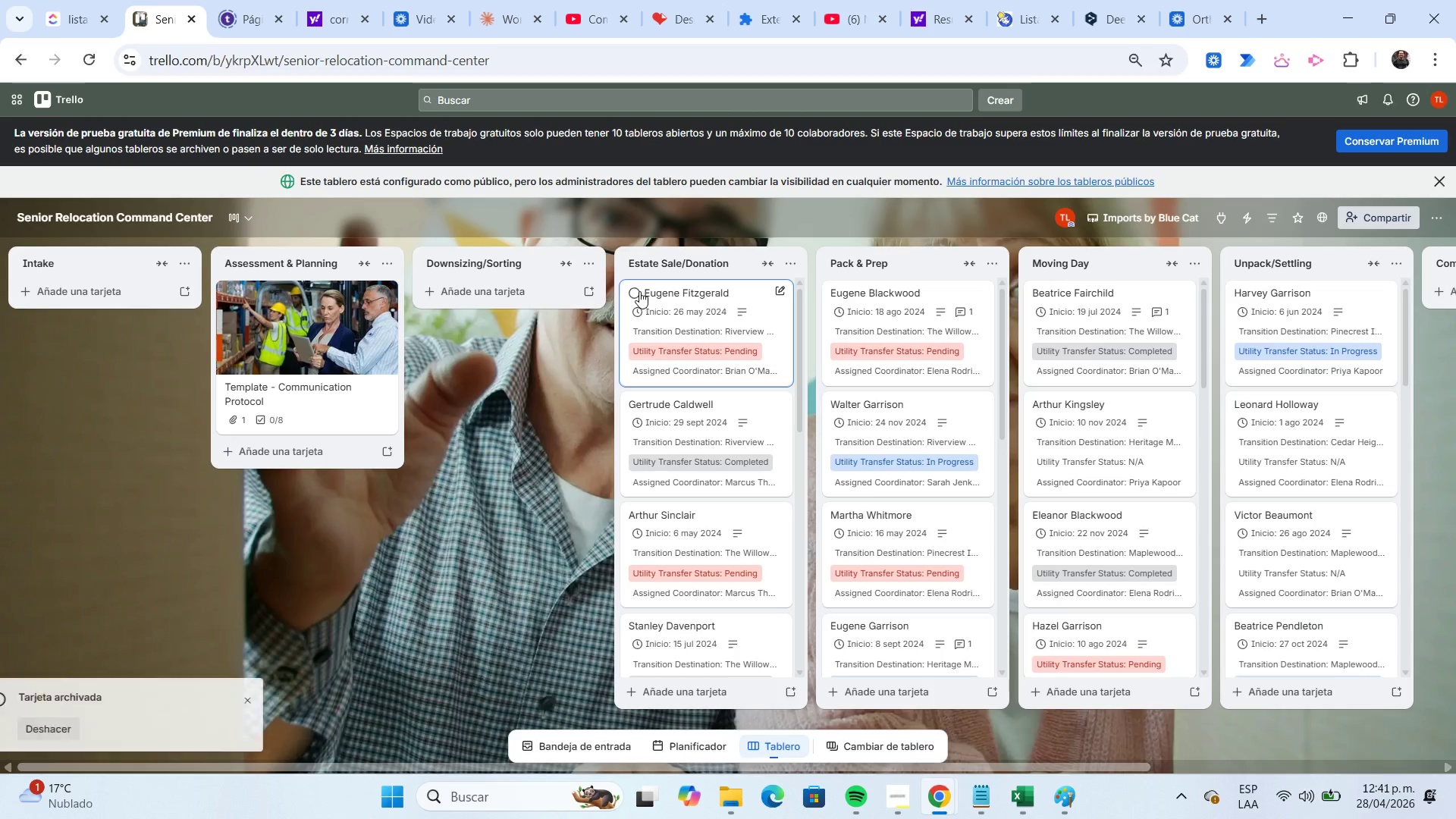 
left_click([635, 290])
 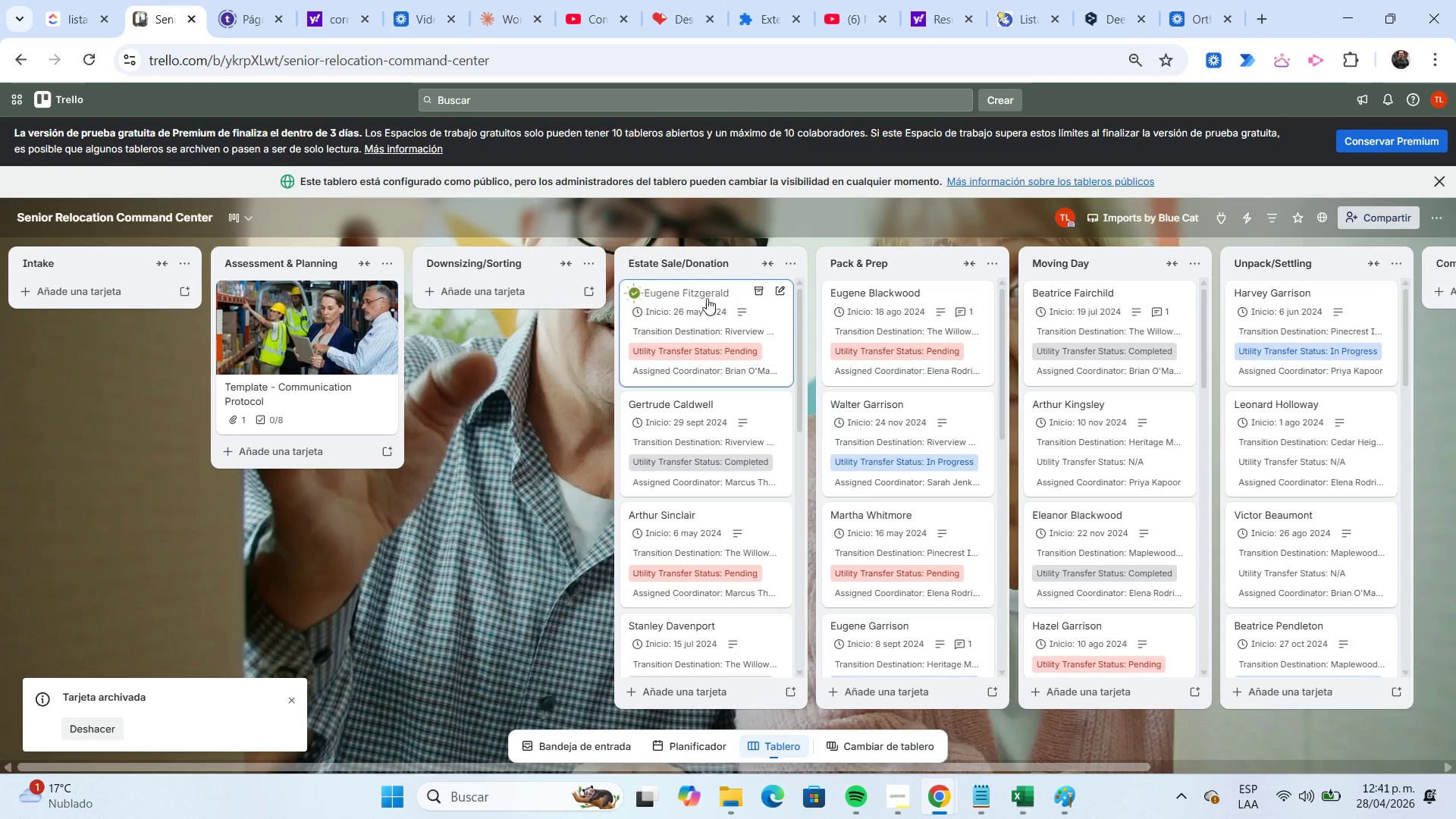 
mouse_move([725, 293])
 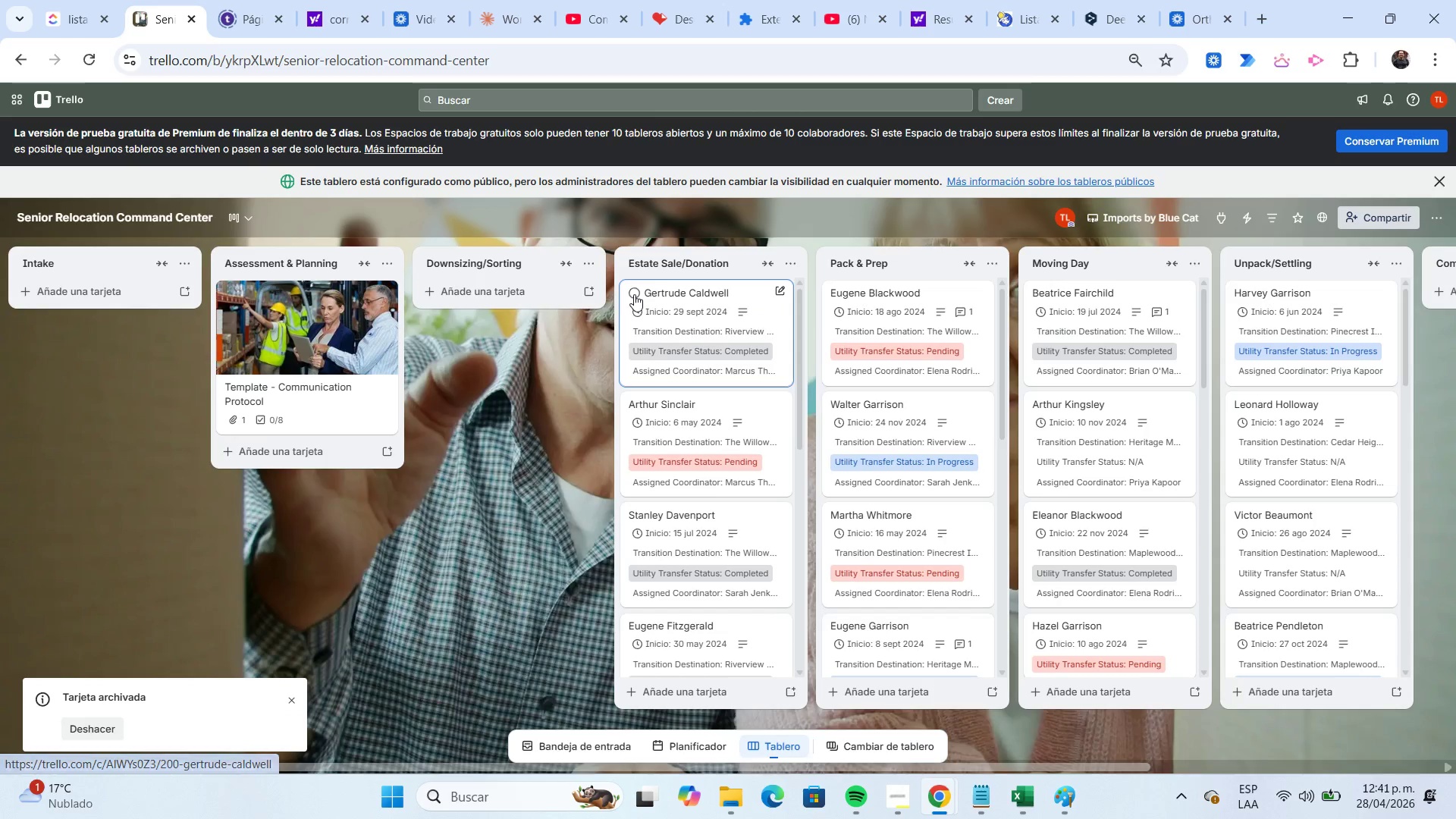 
left_click([634, 294])
 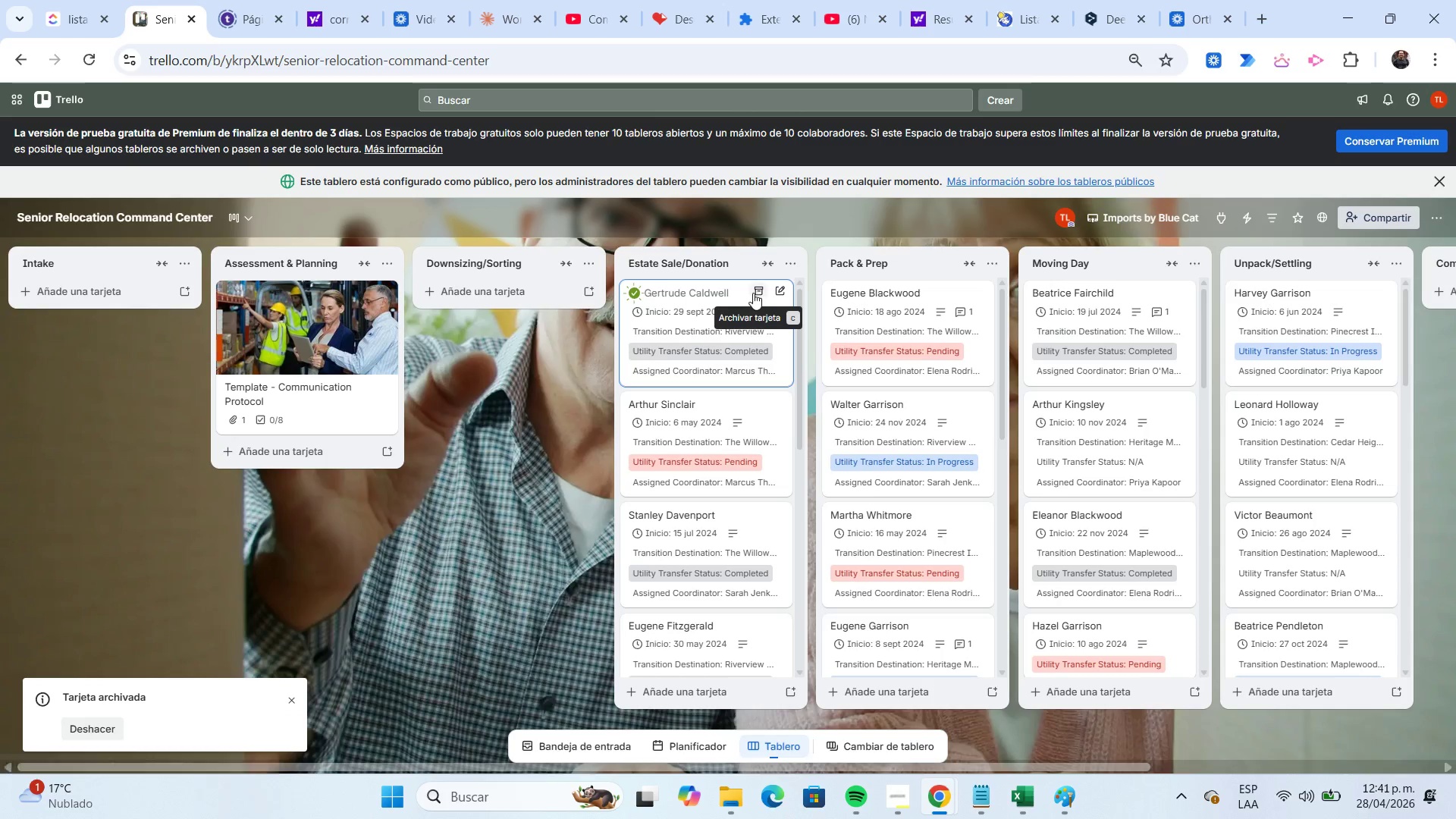 
left_click([756, 293])
 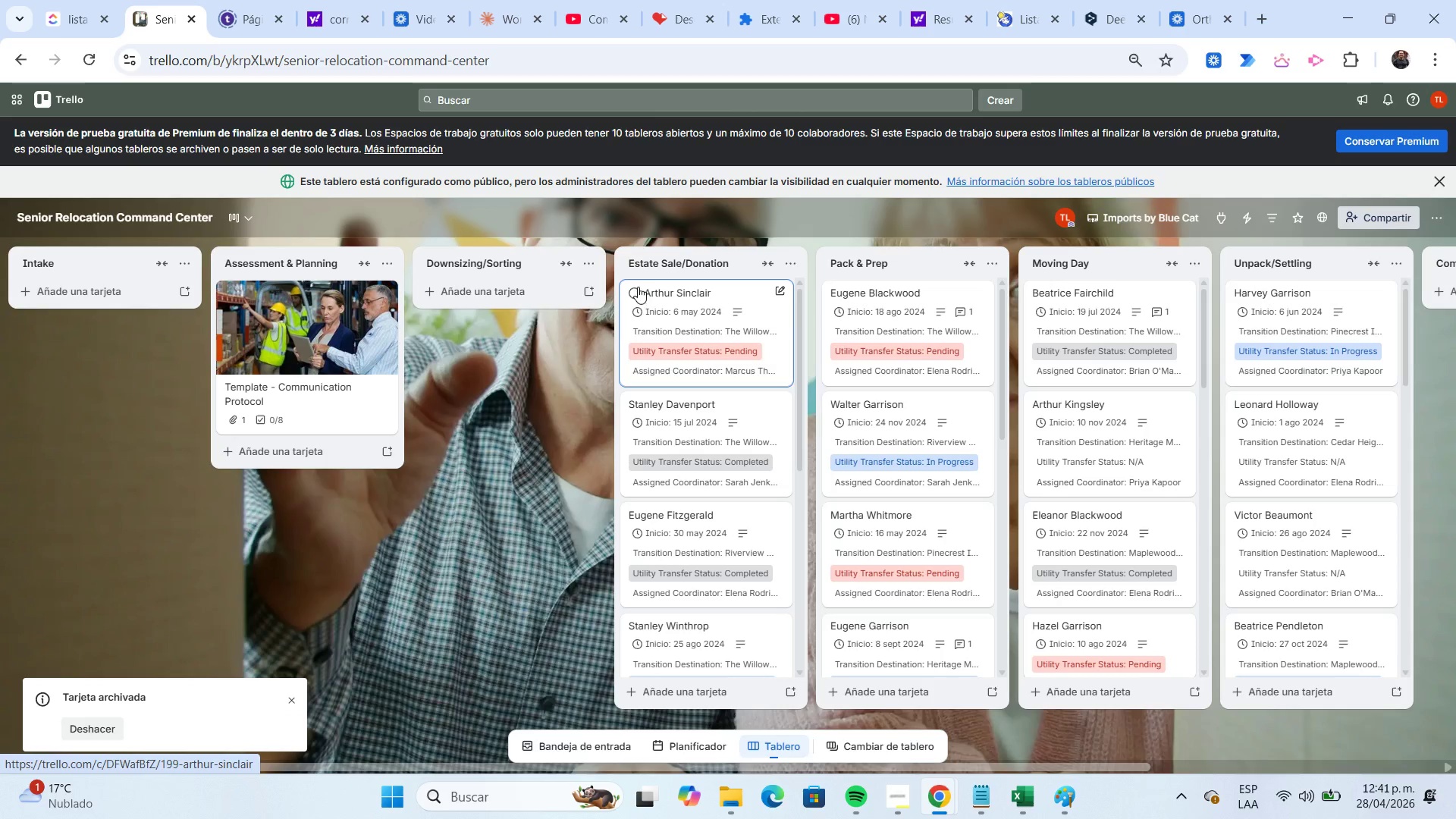 
left_click([637, 288])
 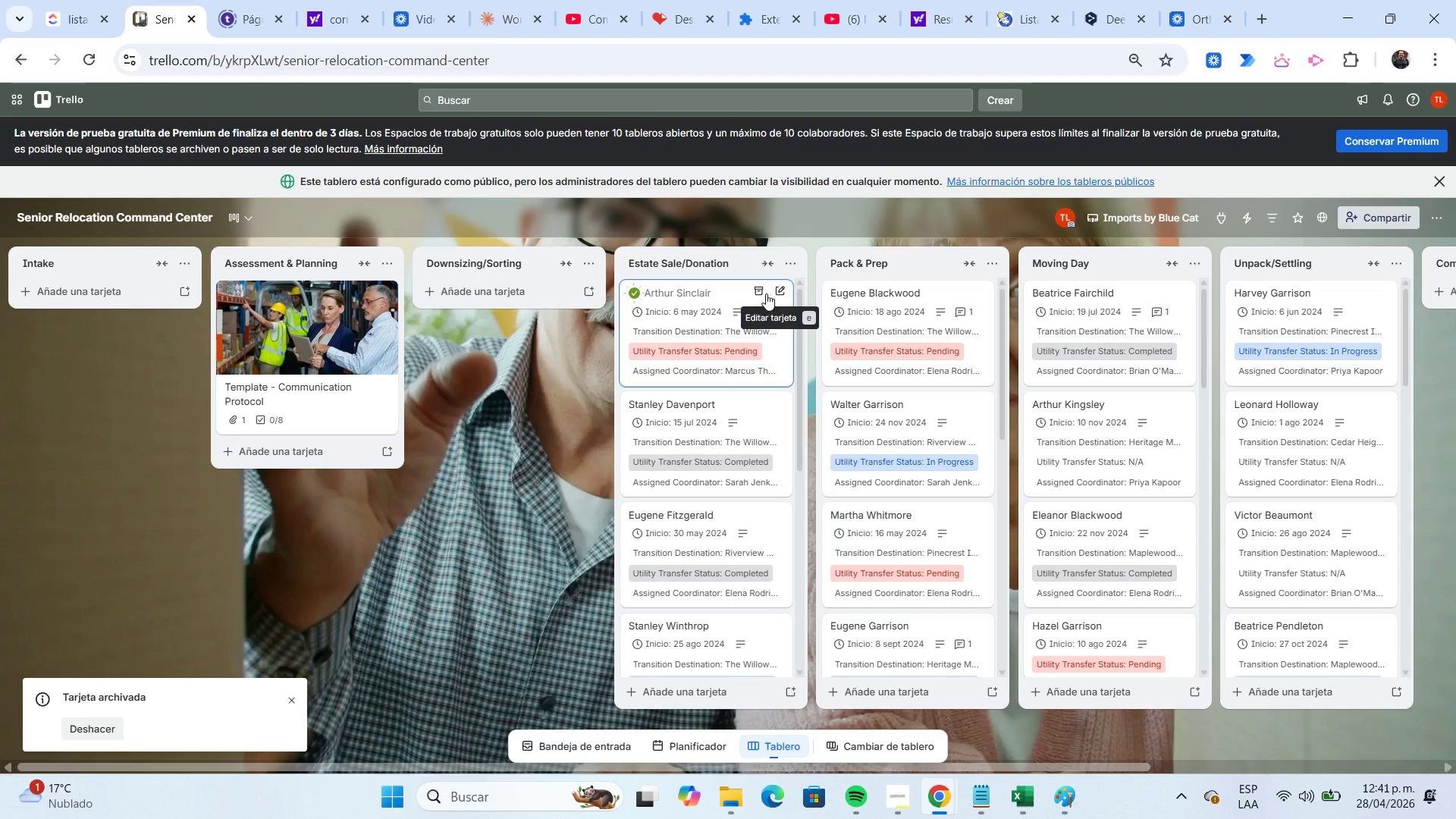 
left_click([757, 290])
 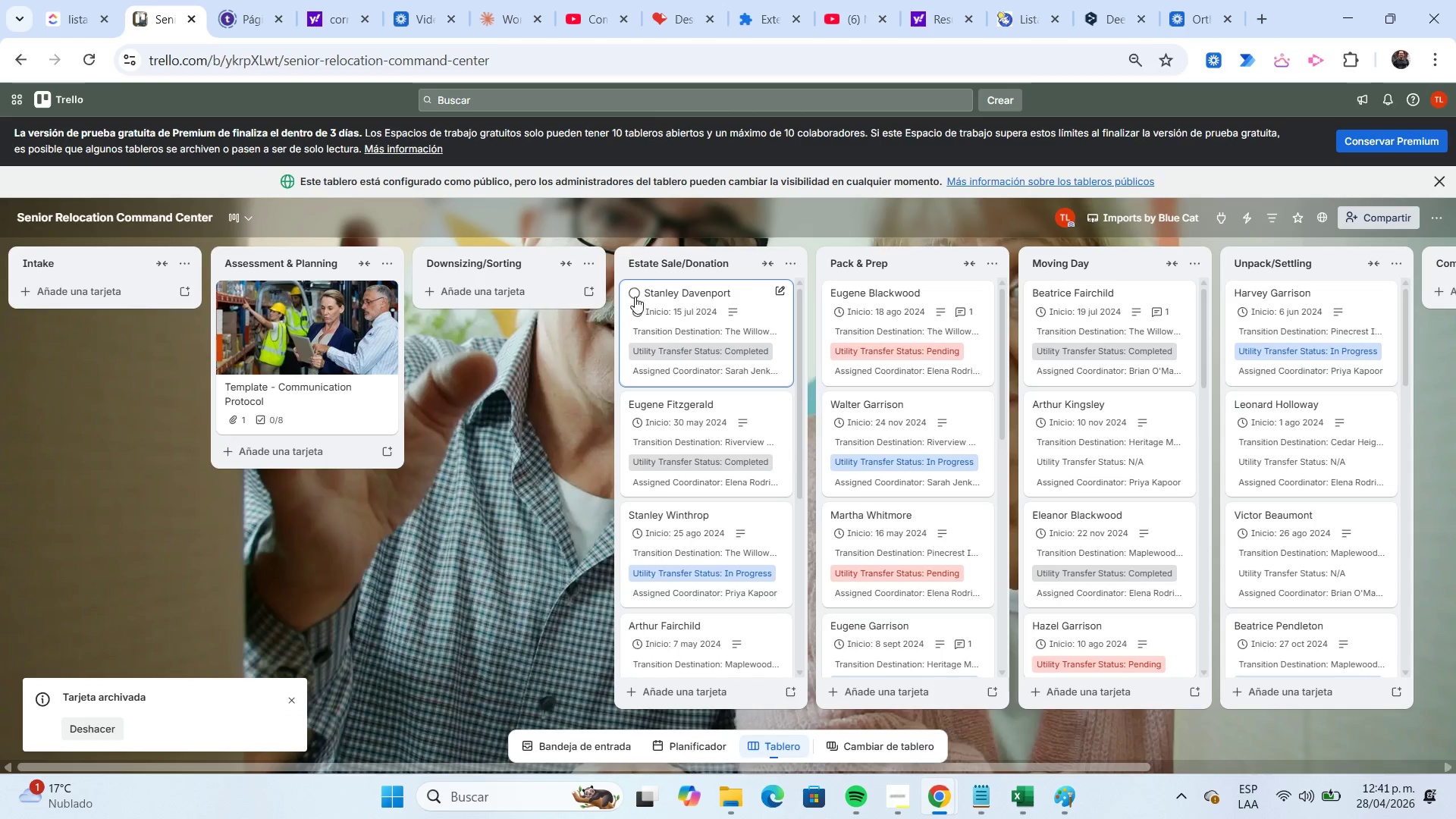 
left_click([633, 295])
 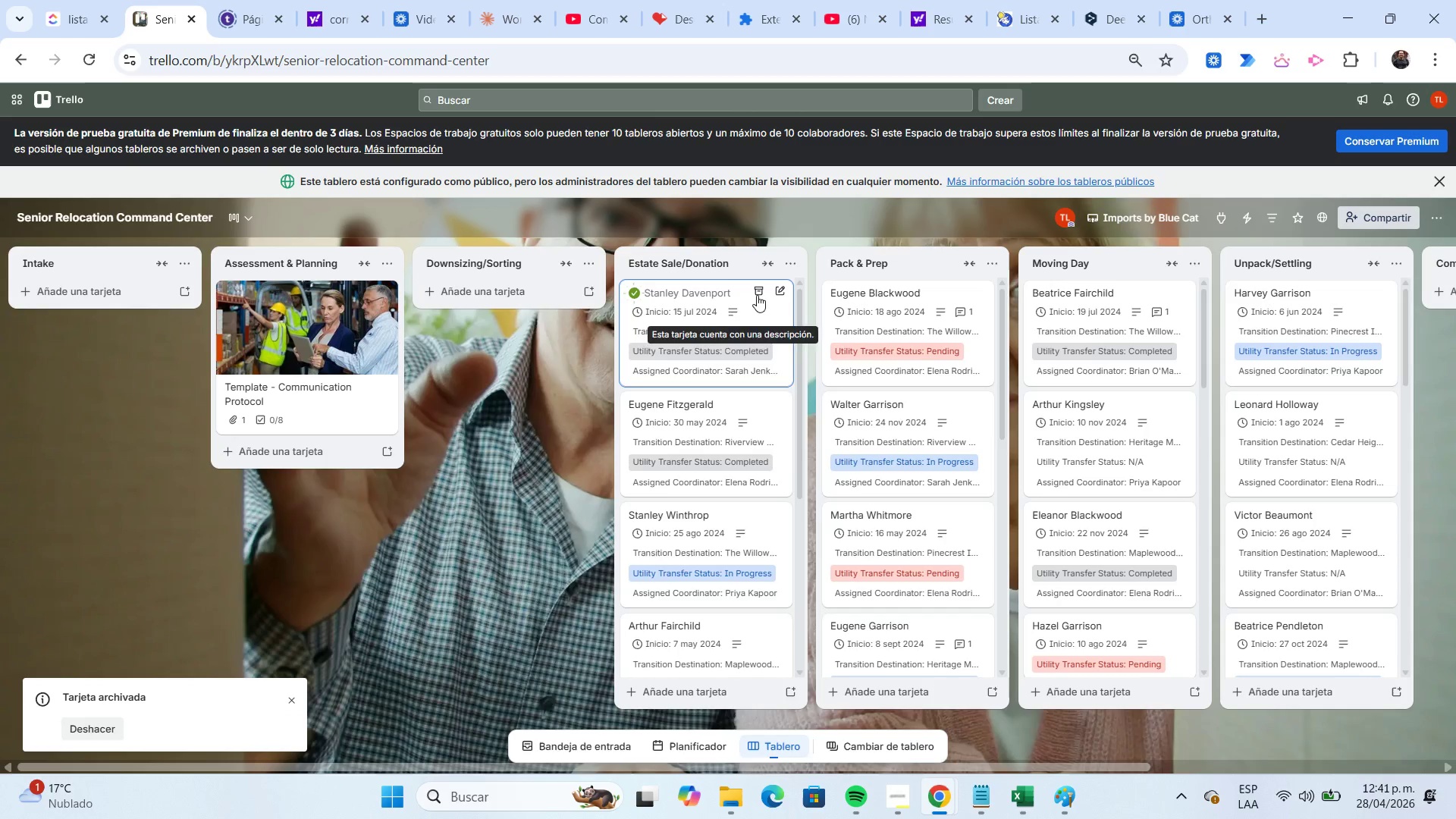 
left_click([758, 295])
 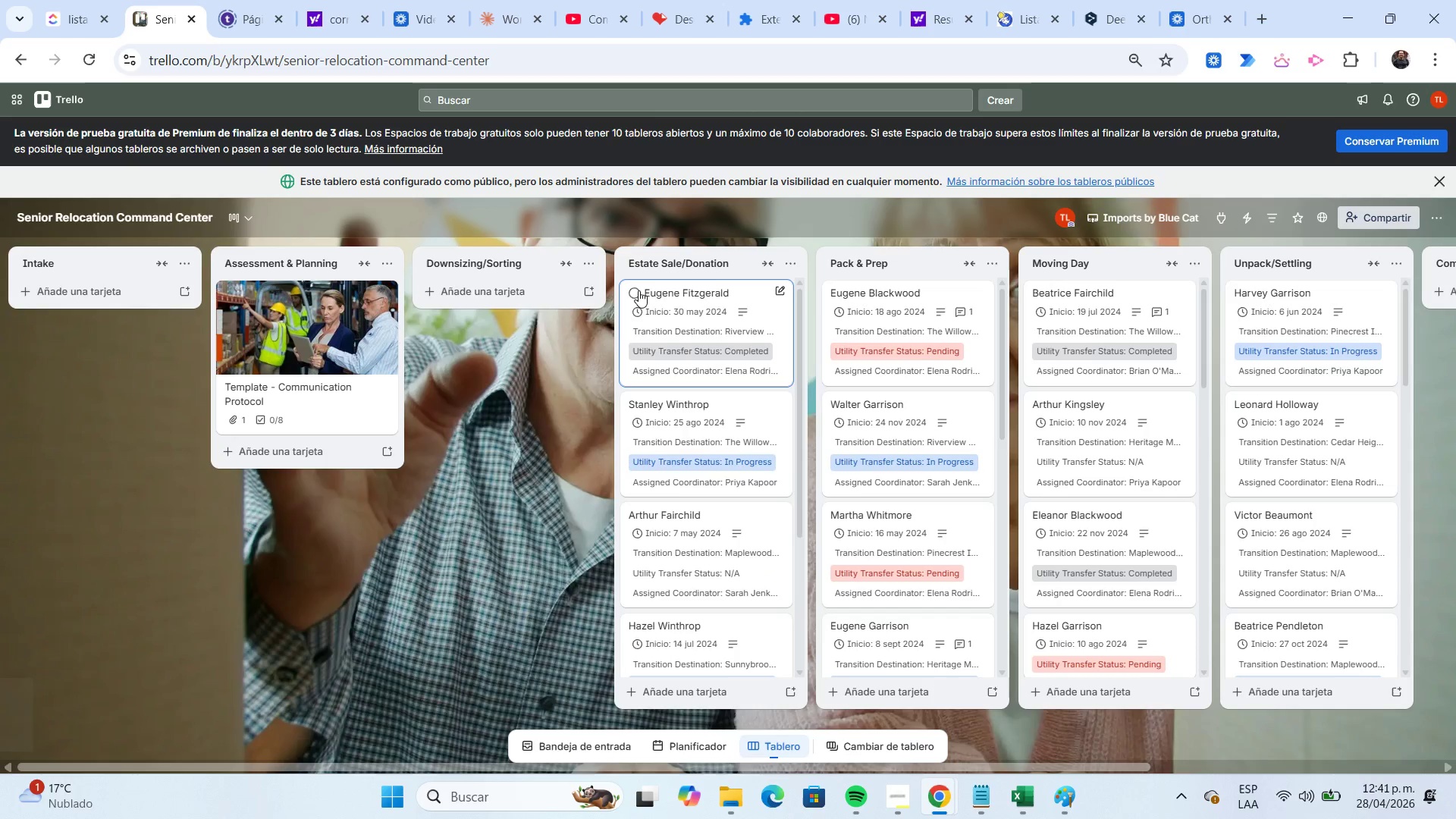 
left_click([636, 290])
 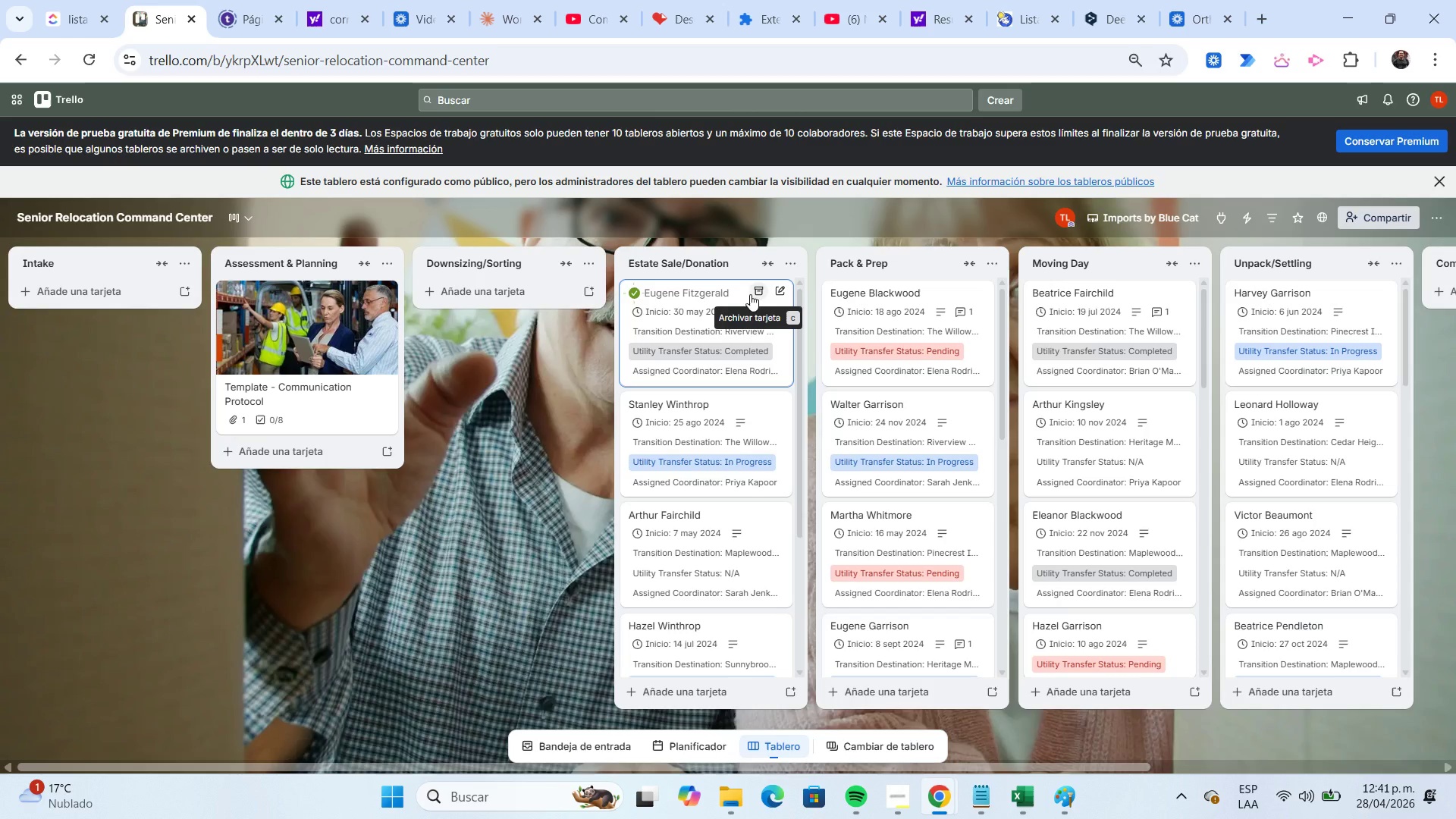 
left_click([752, 294])
 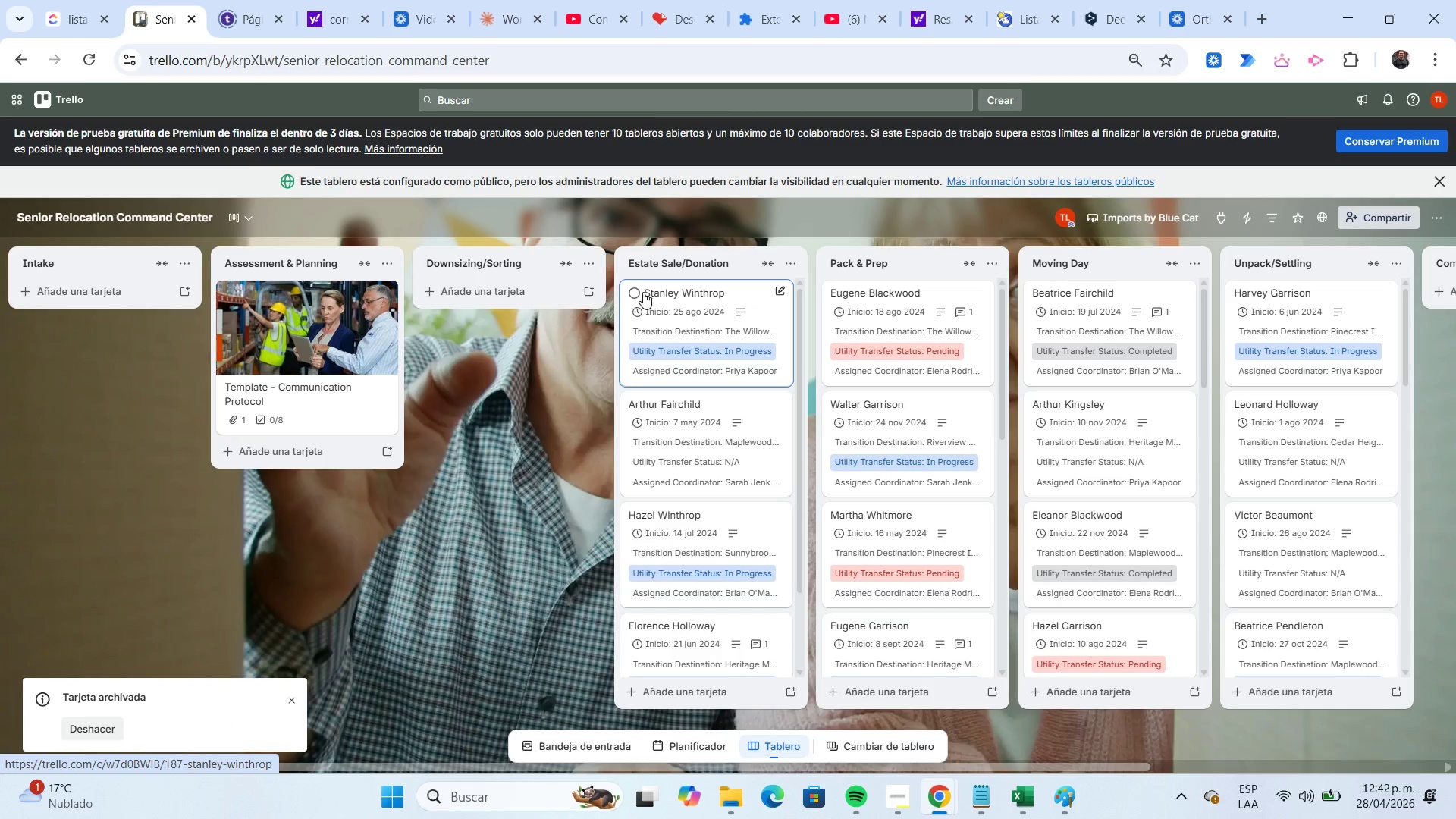 
left_click([630, 294])
 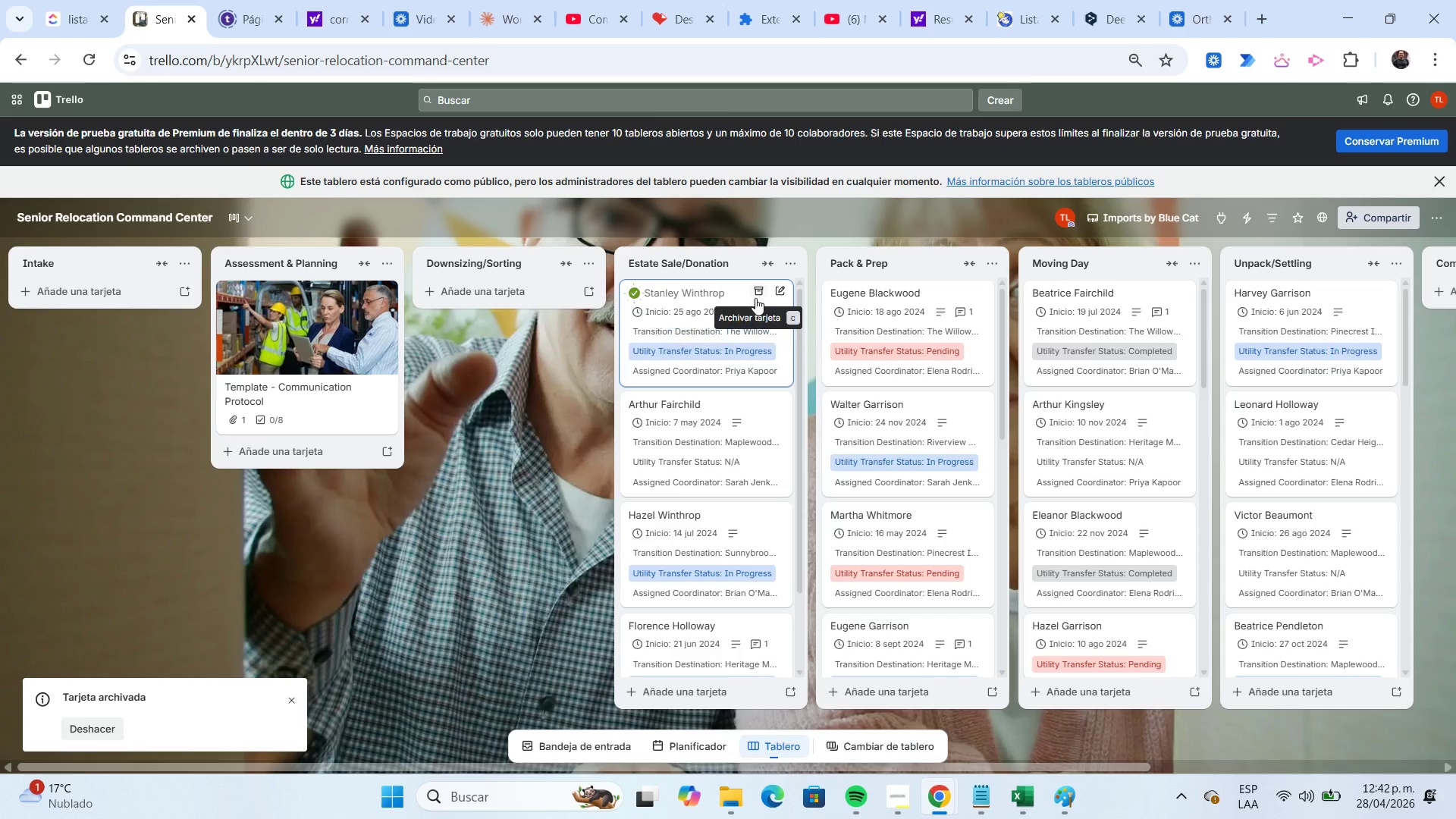 
left_click([755, 297])
 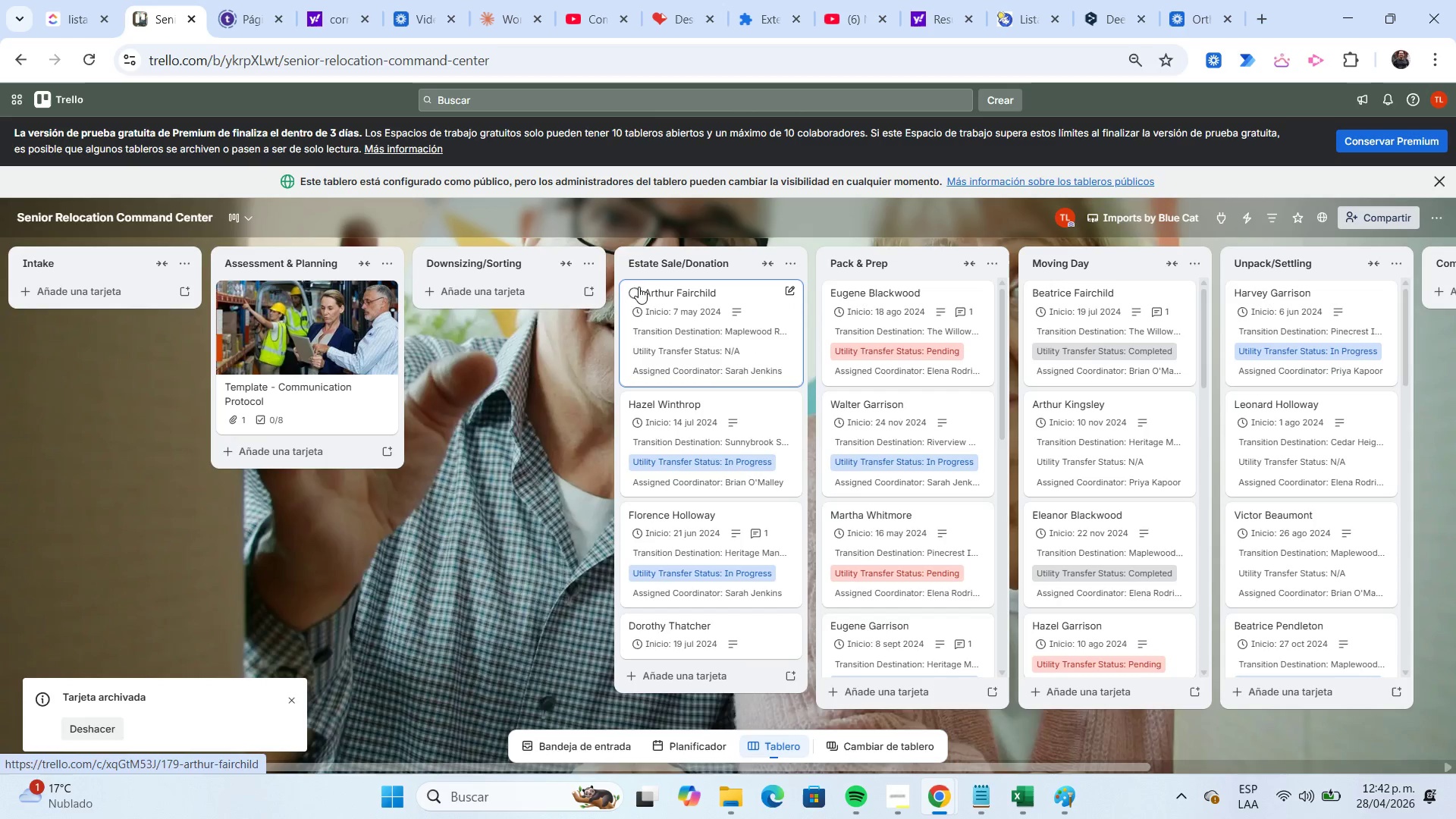 
left_click([632, 291])
 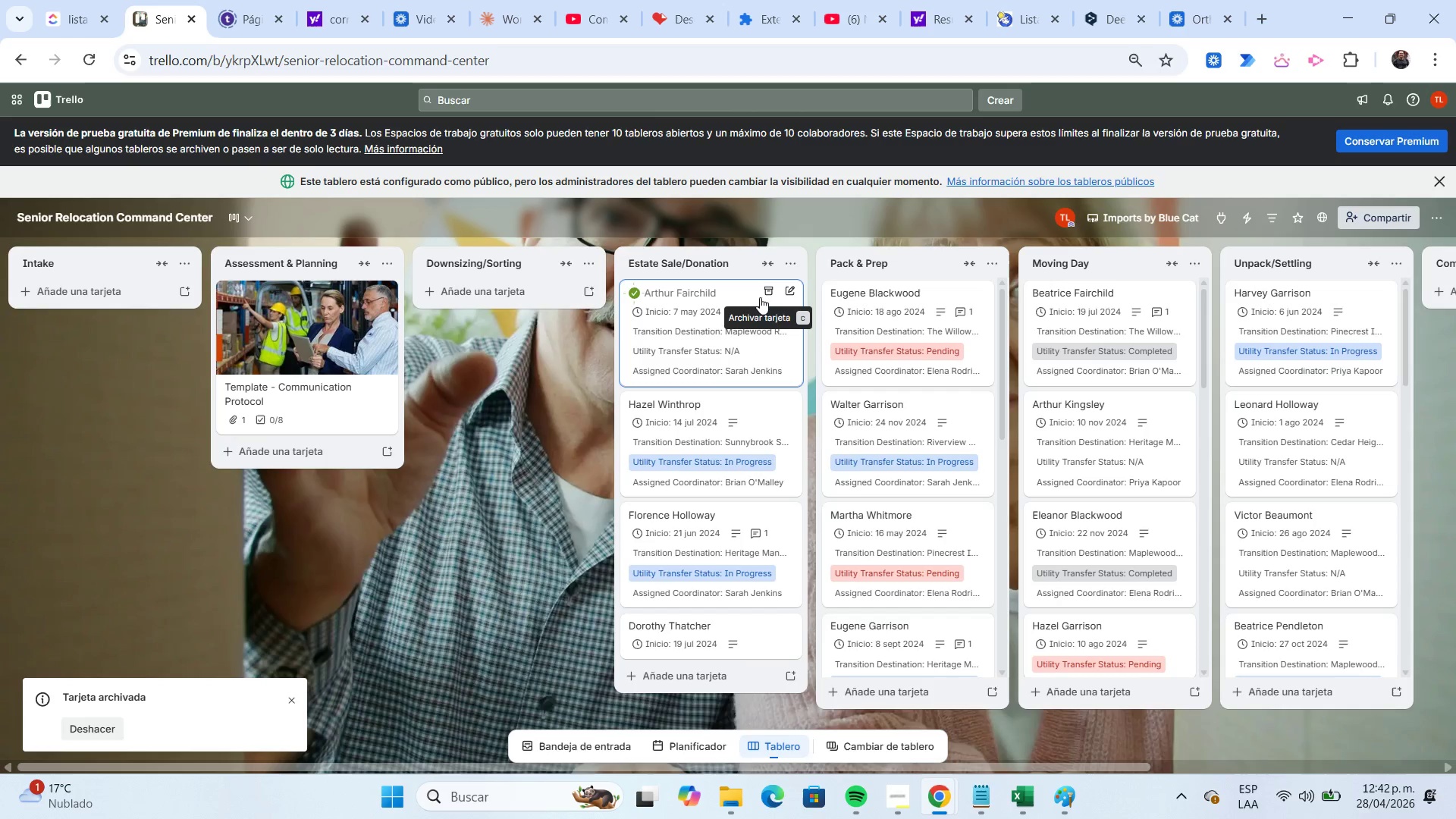 
left_click([761, 297])
 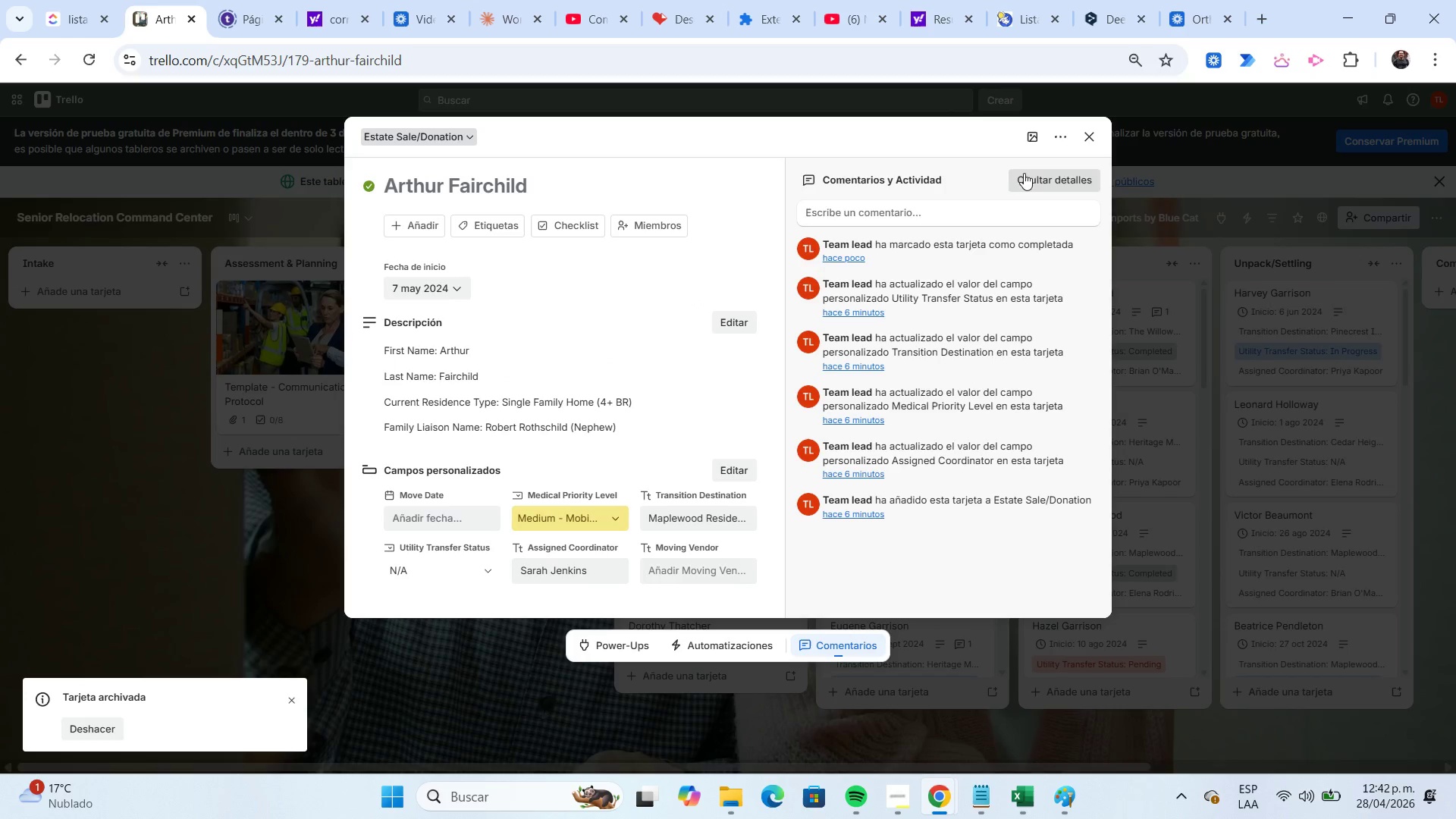 
left_click([1085, 147])
 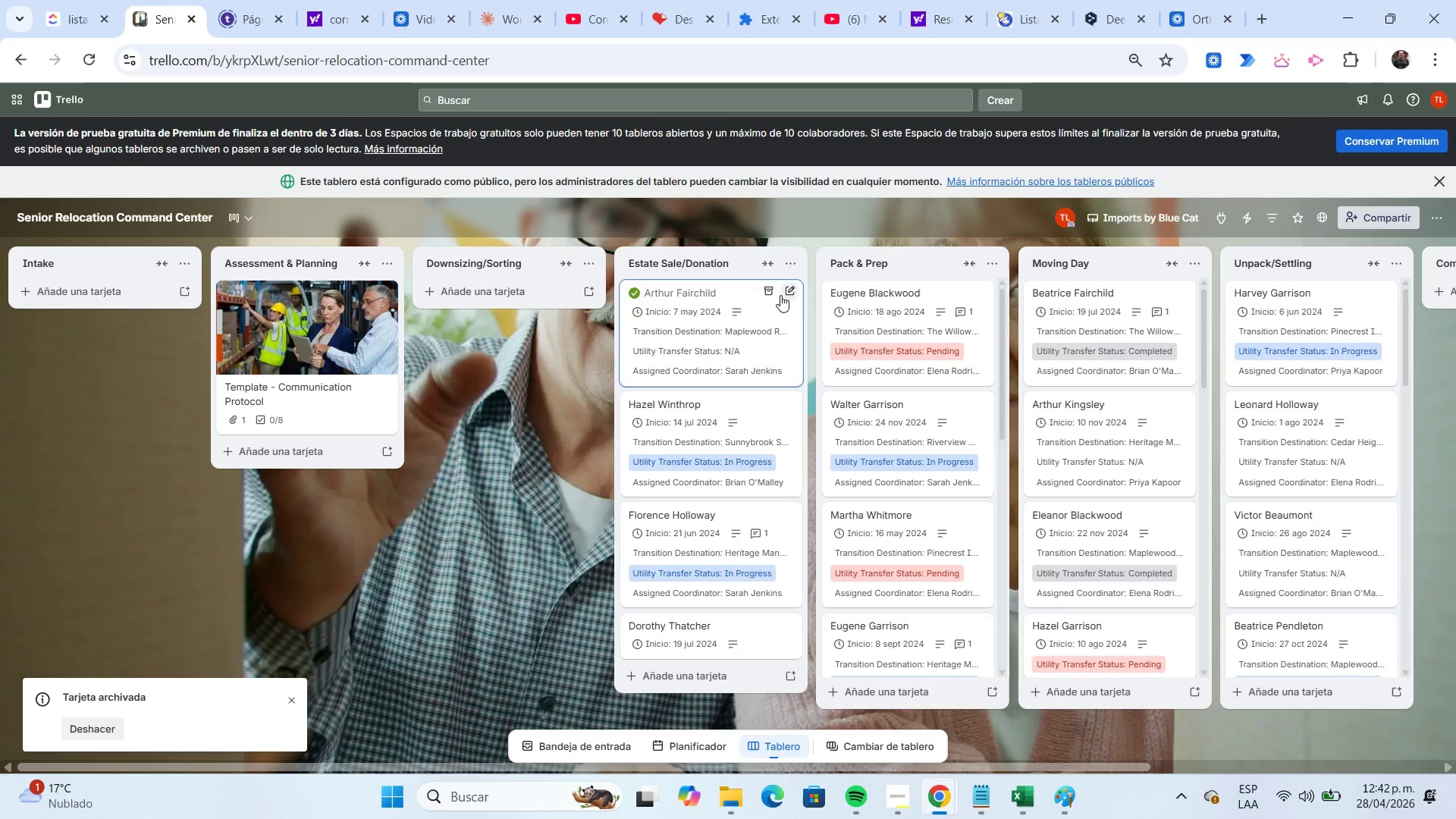 
left_click([769, 293])
 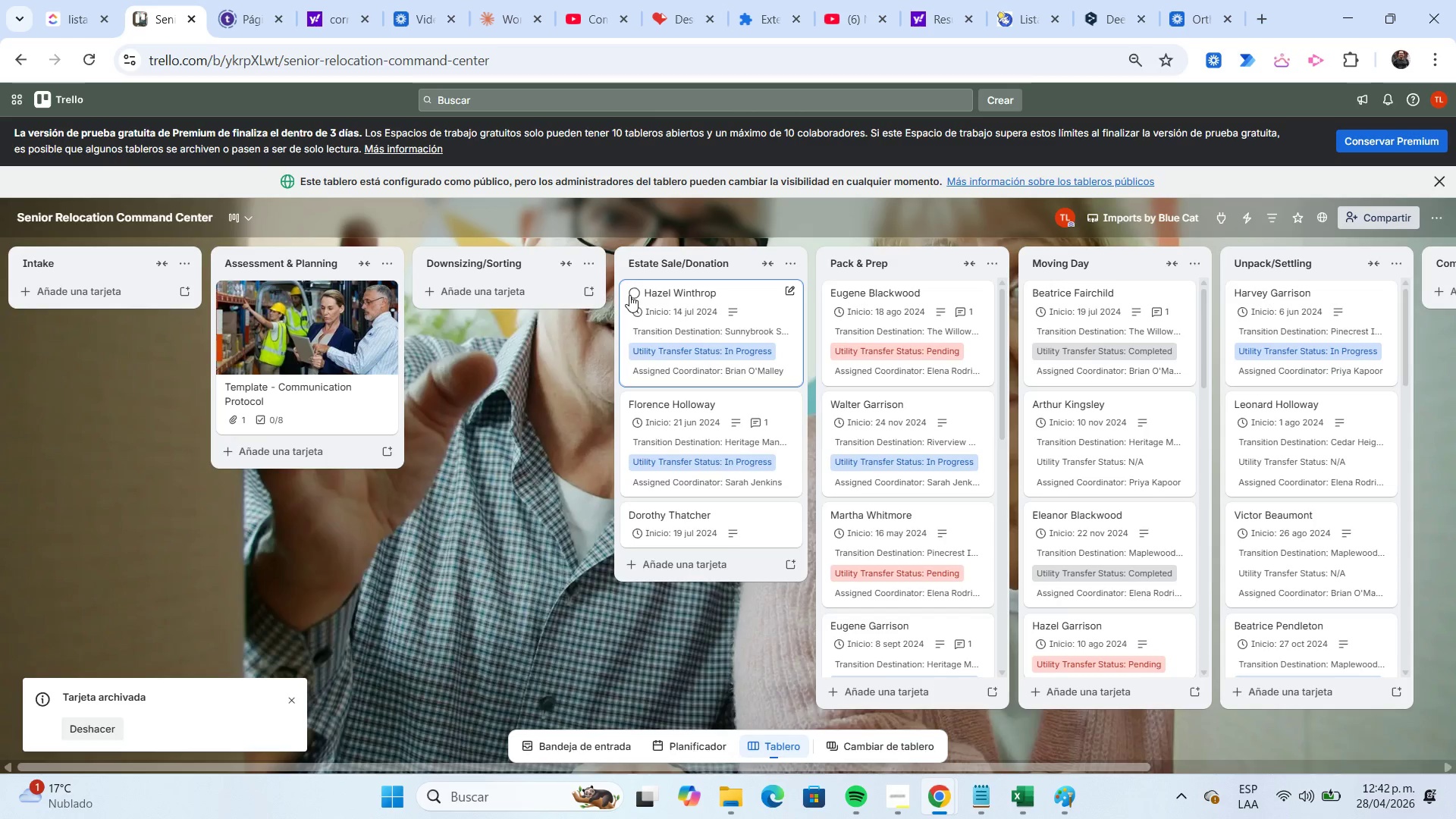 
left_click([629, 293])
 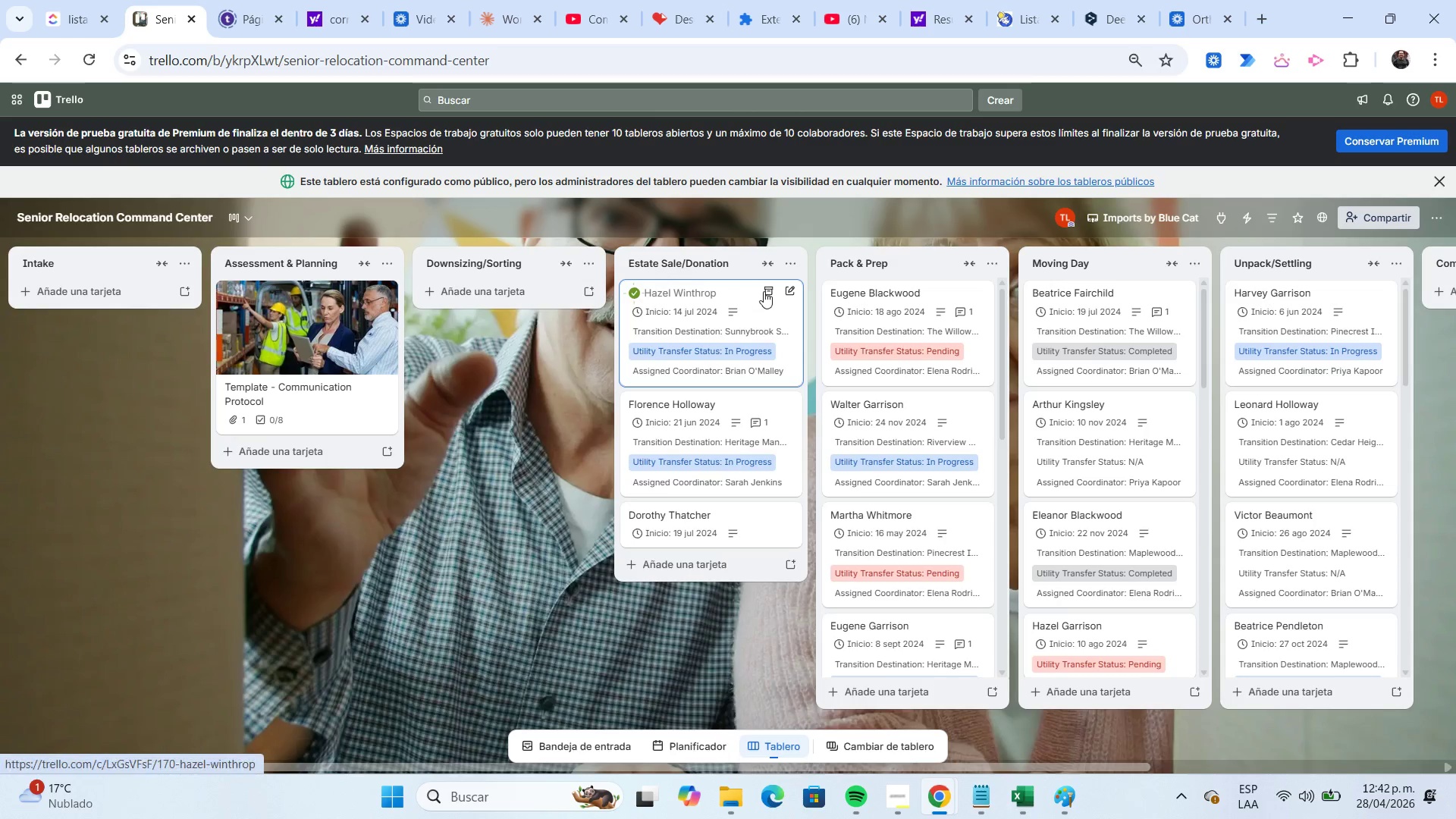 
left_click([767, 292])
 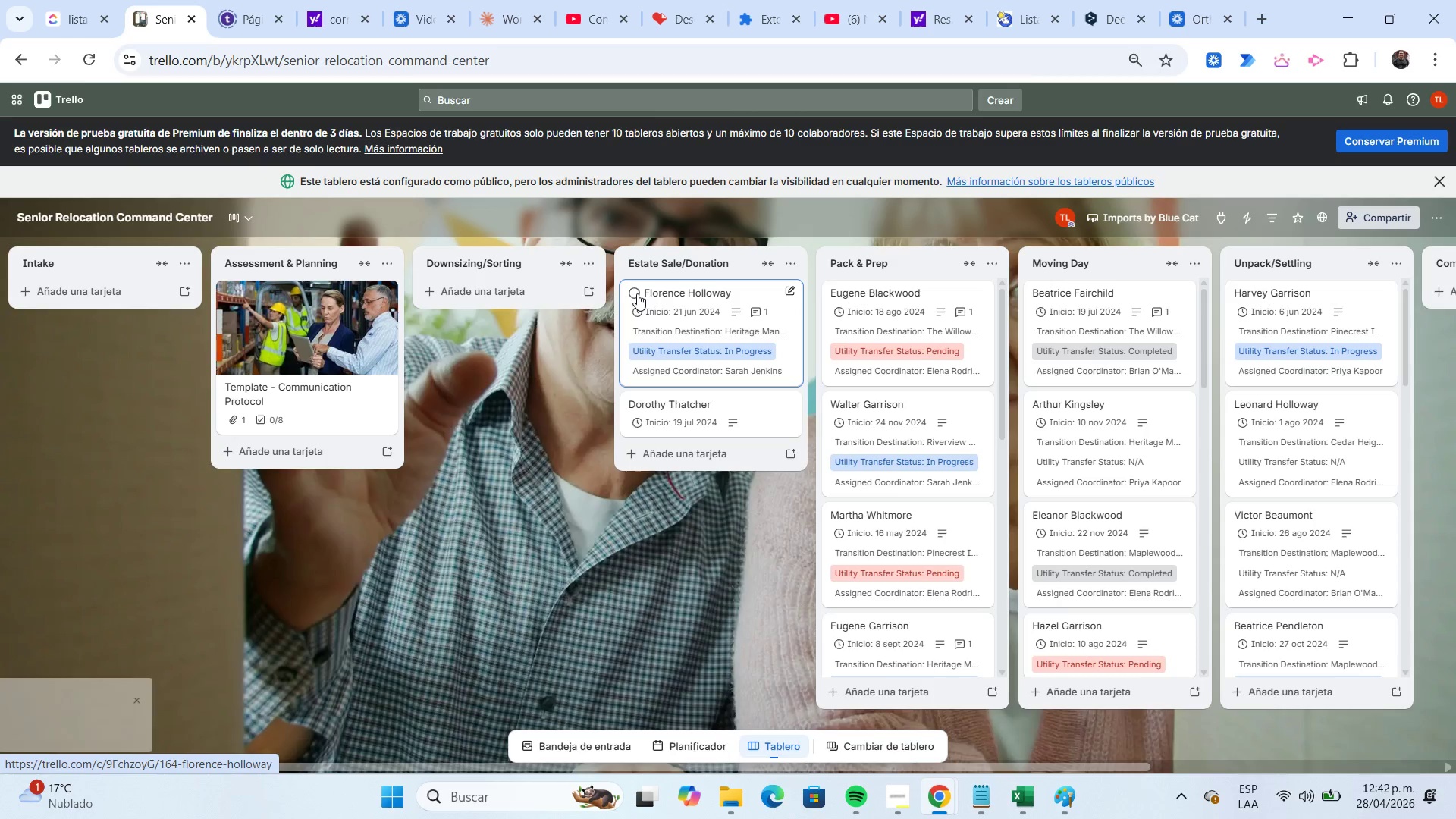 
left_click([637, 293])
 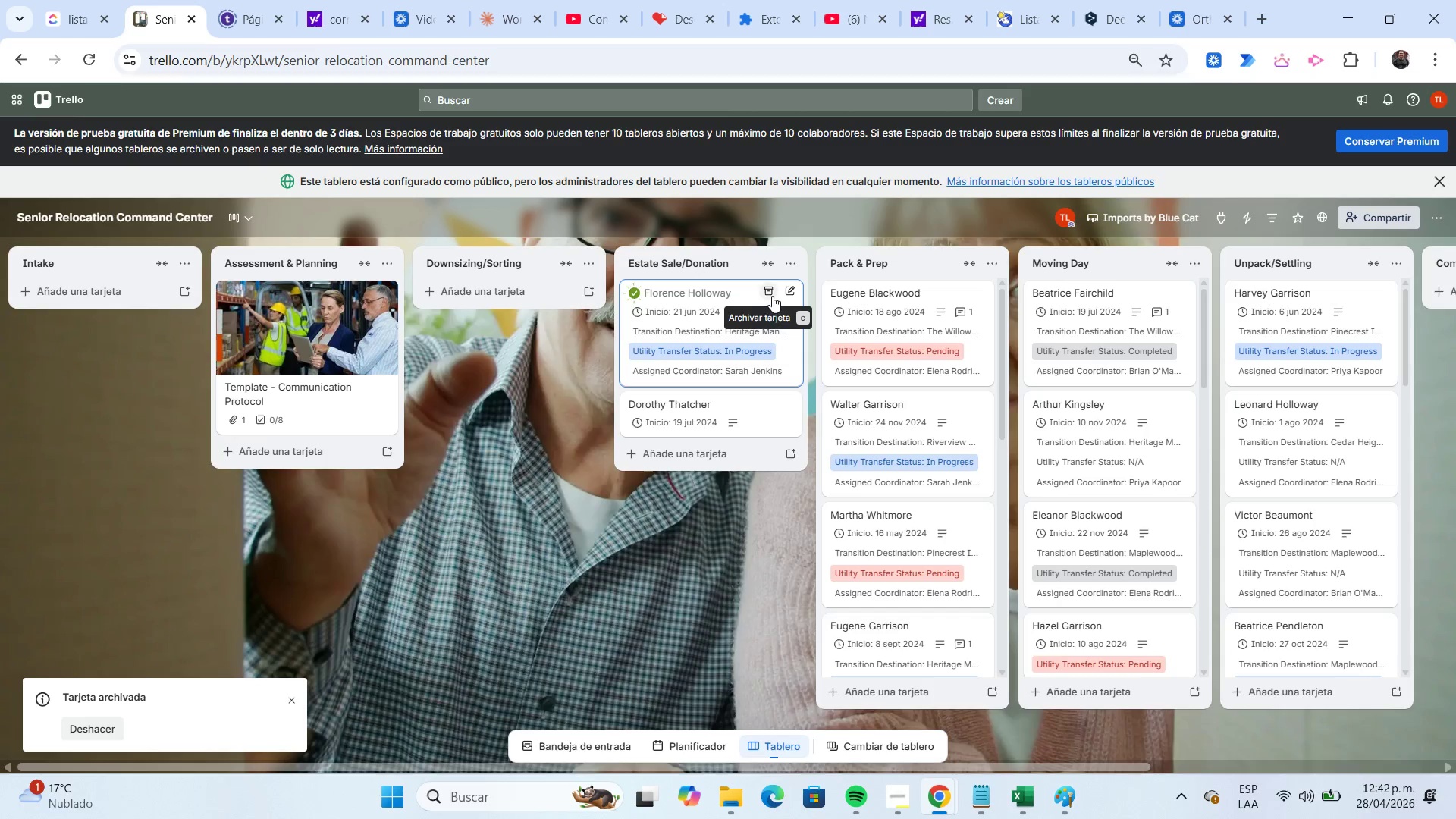 
left_click([771, 296])
 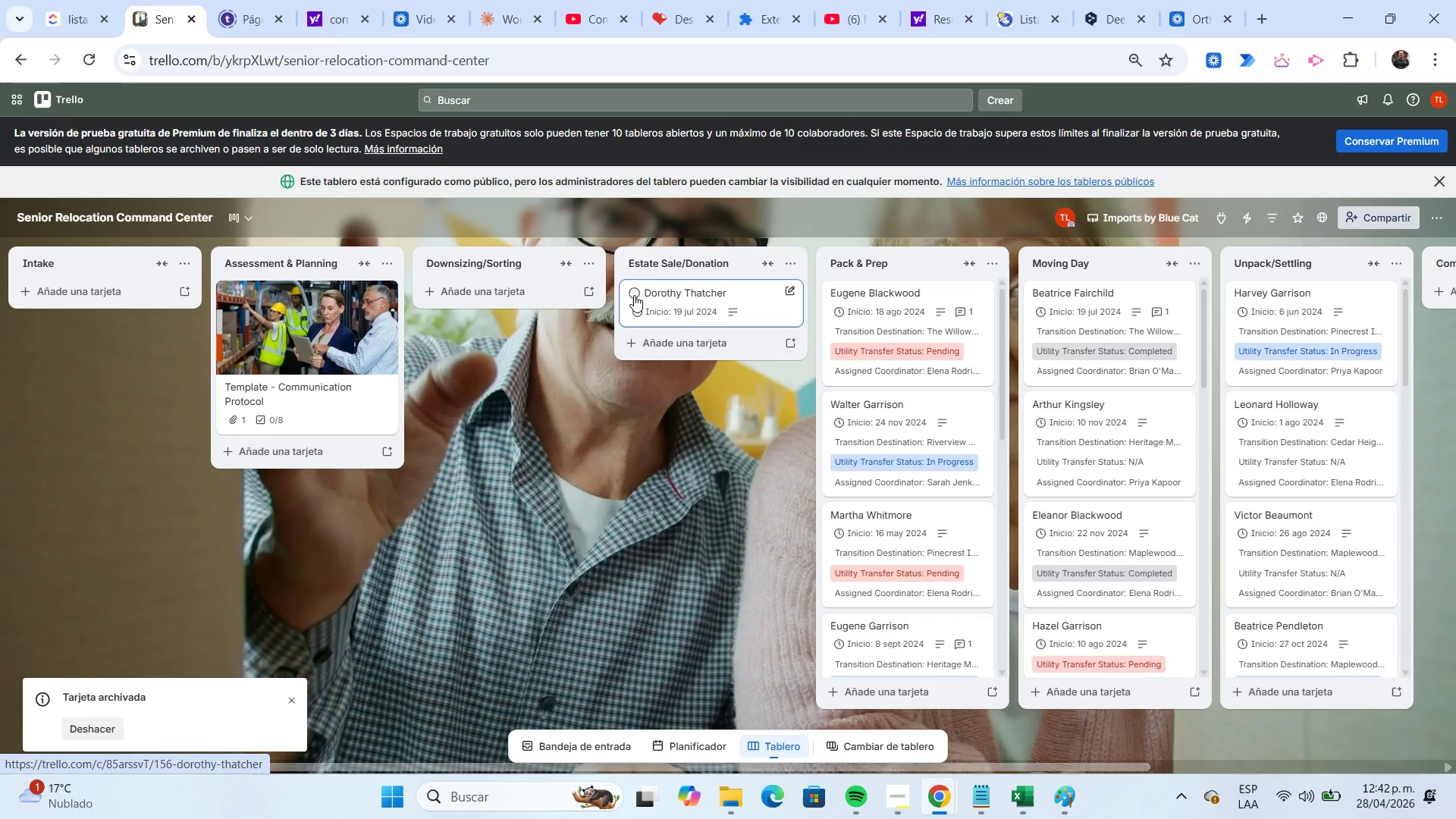 
left_click([633, 293])
 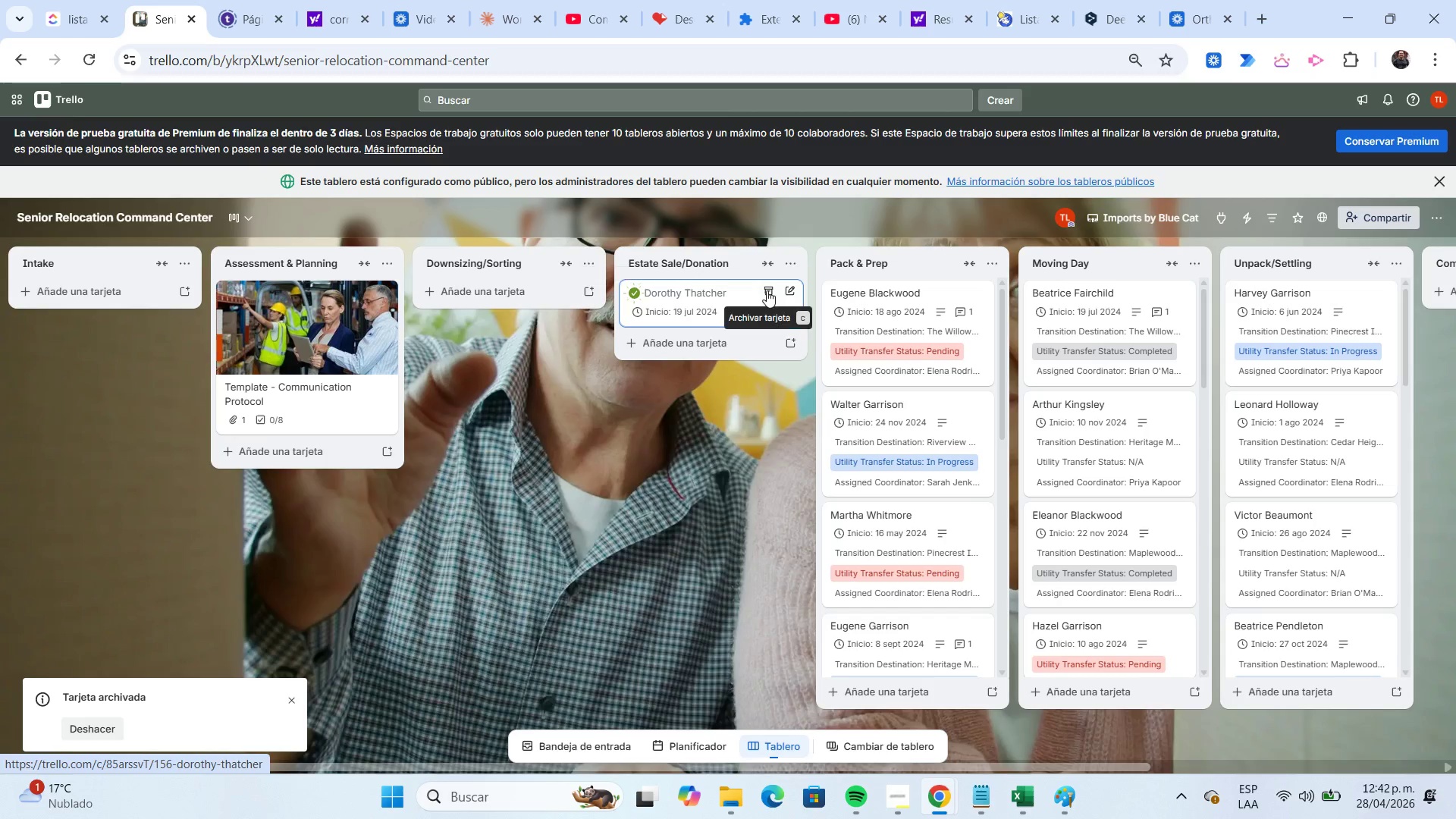 
left_click([767, 290])
 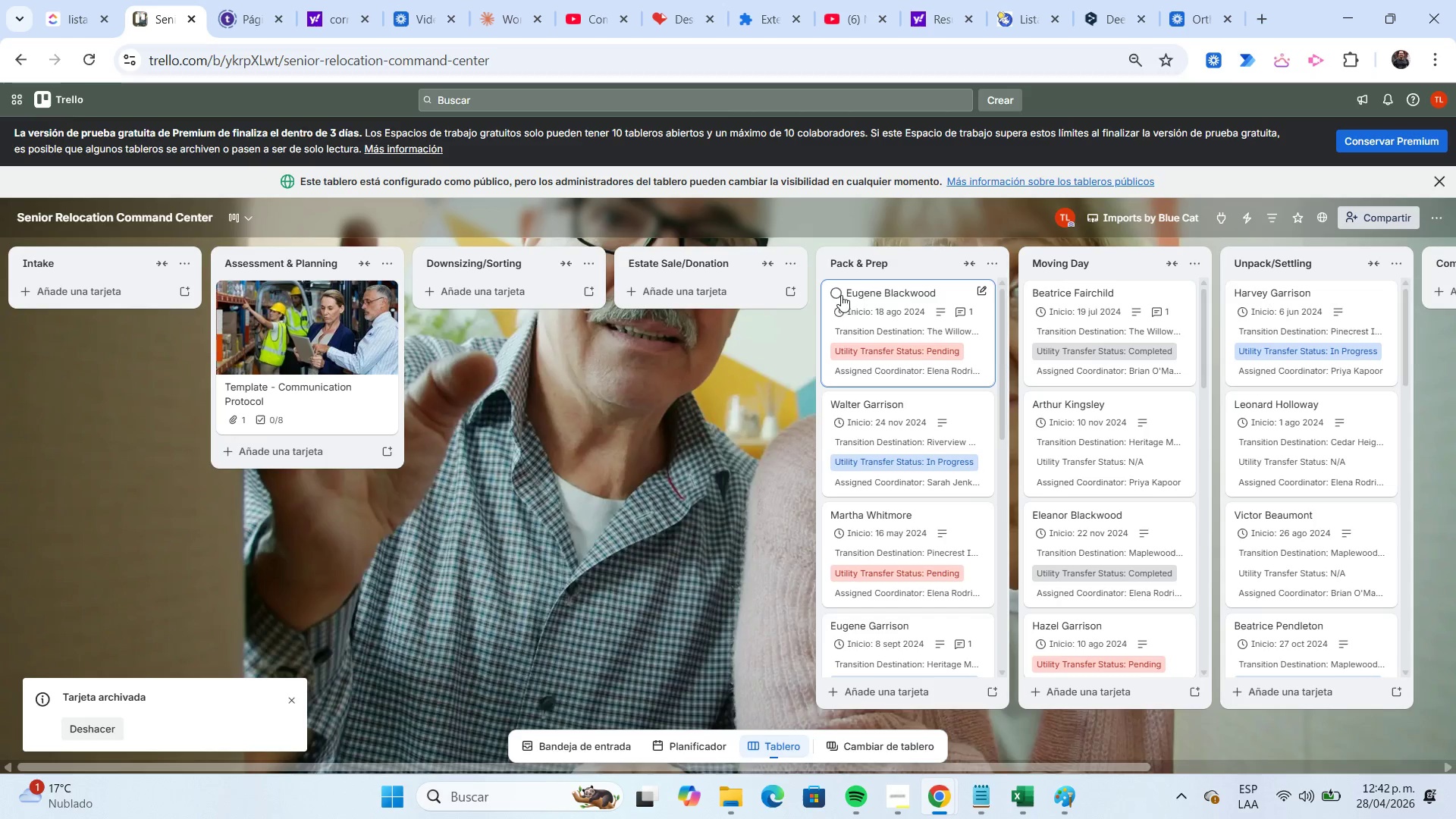 
left_click([841, 295])
 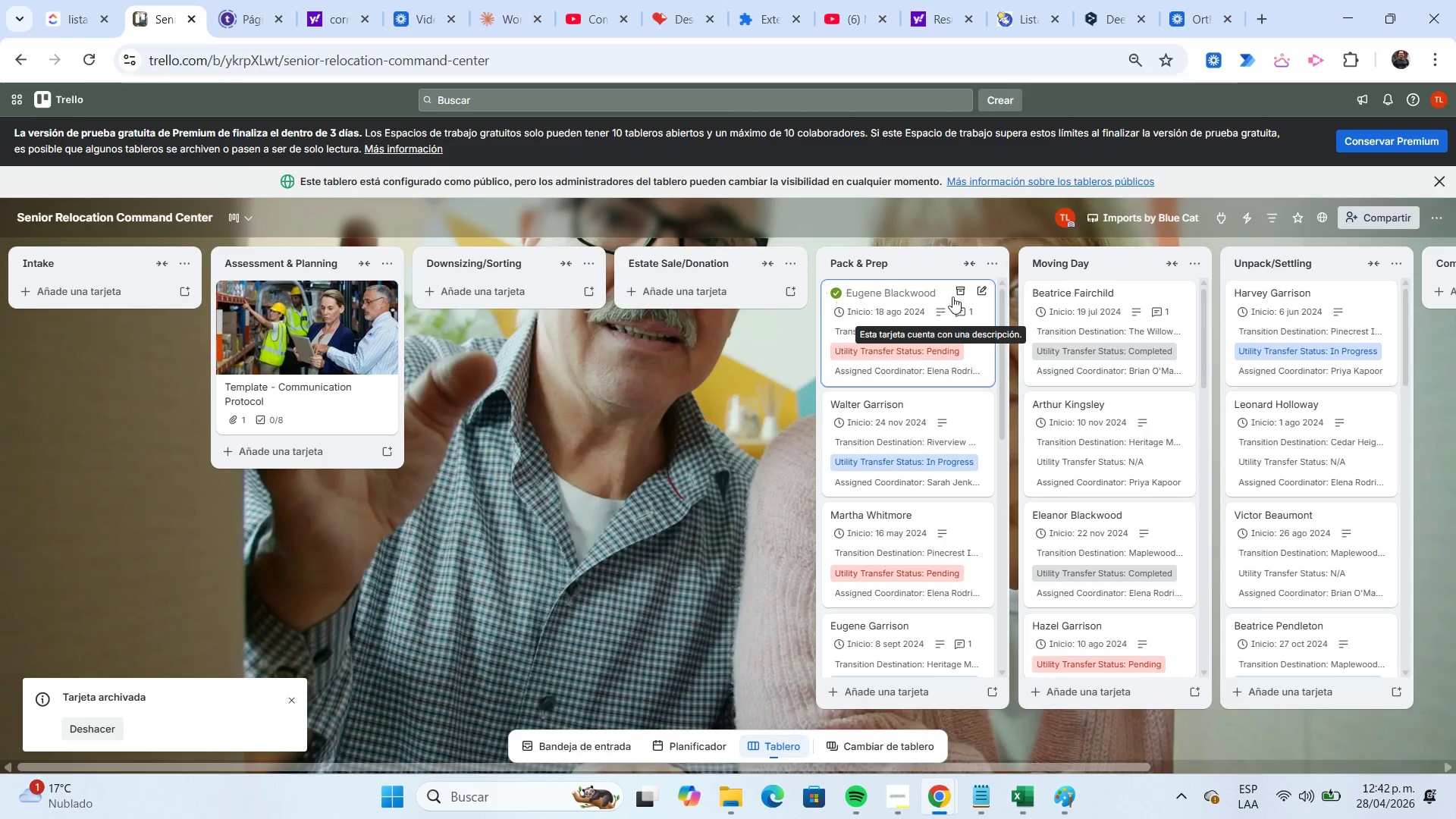 
left_click([957, 293])
 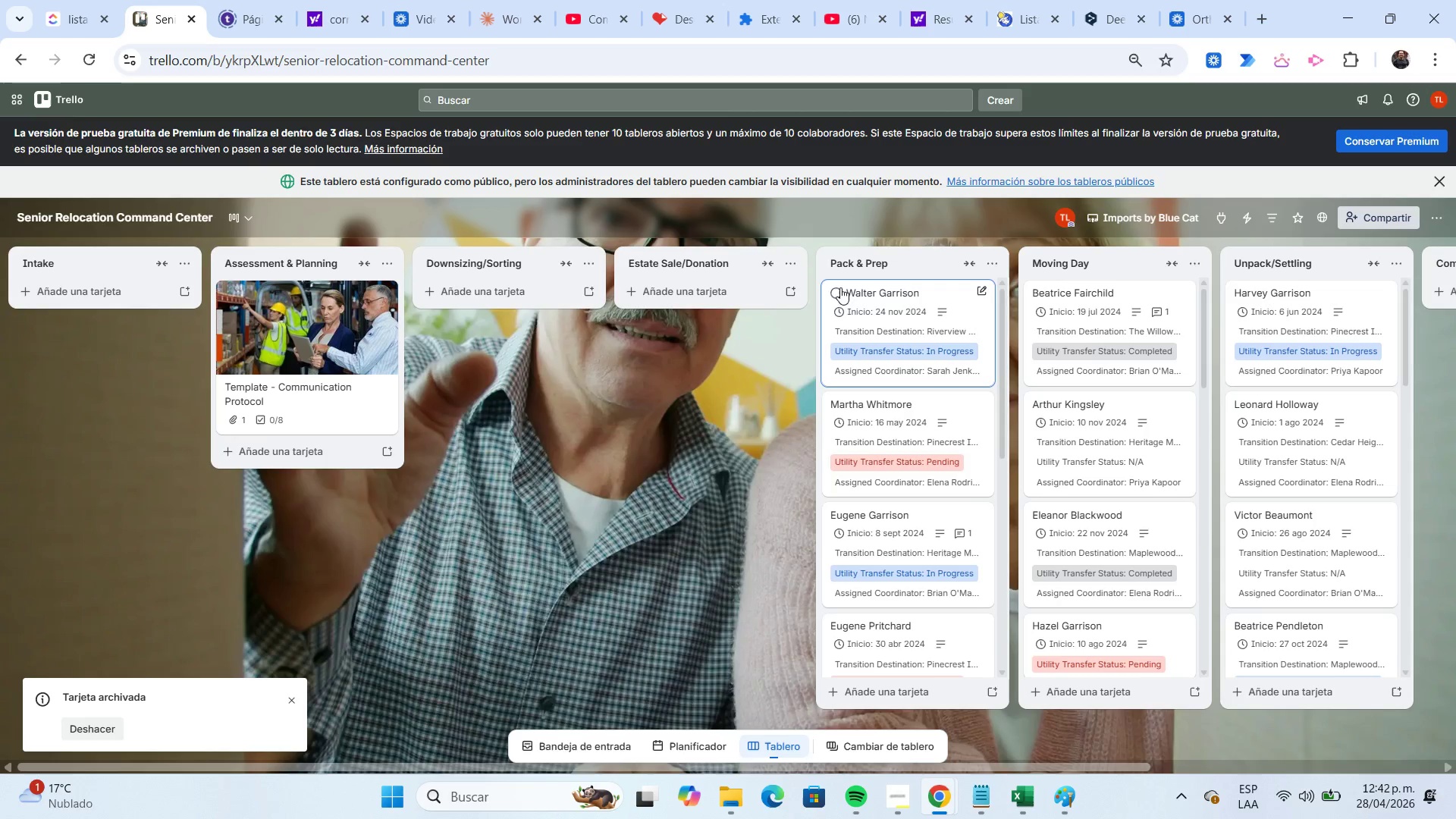 
left_click([832, 299])
 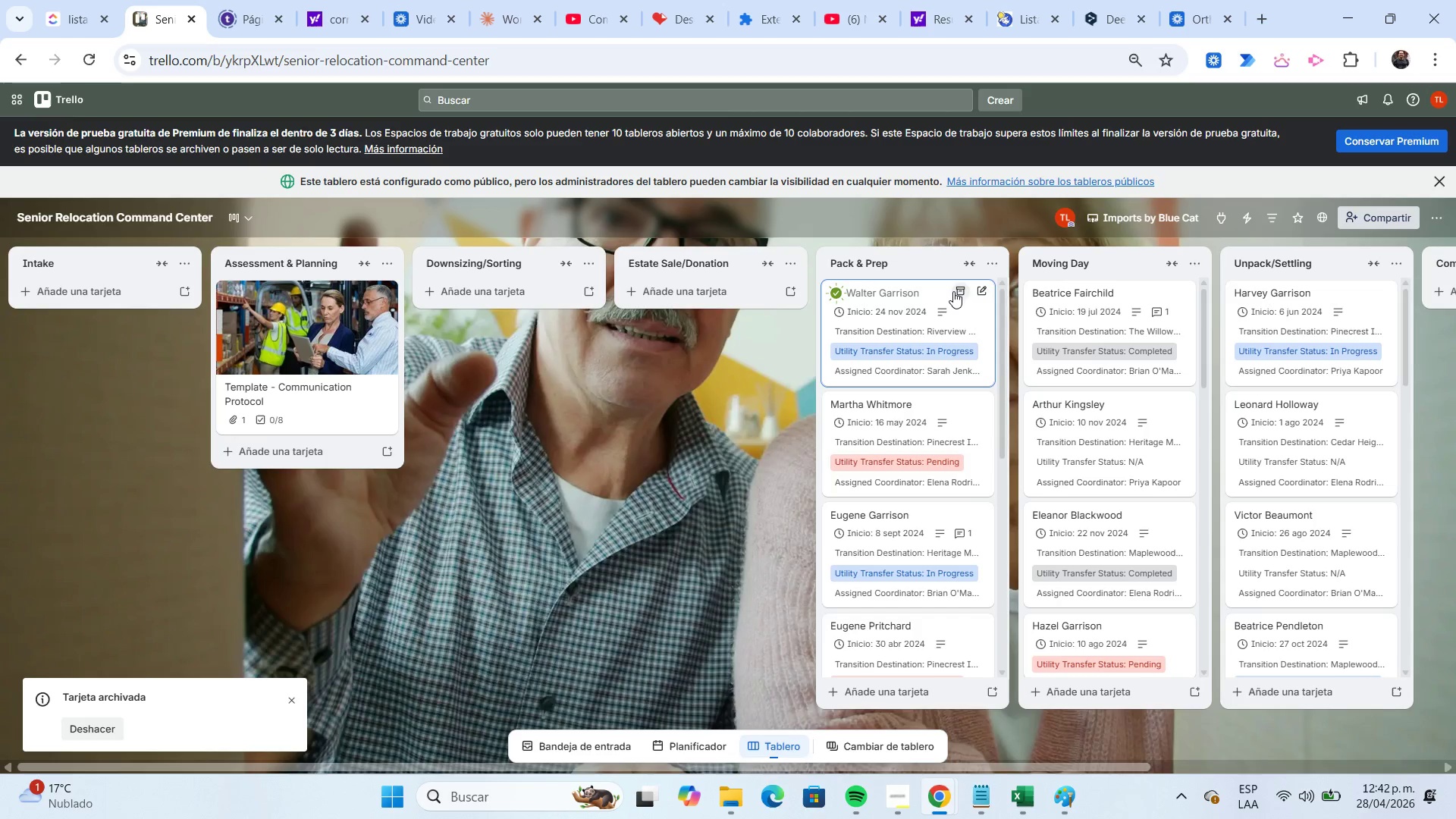 
left_click([955, 291])
 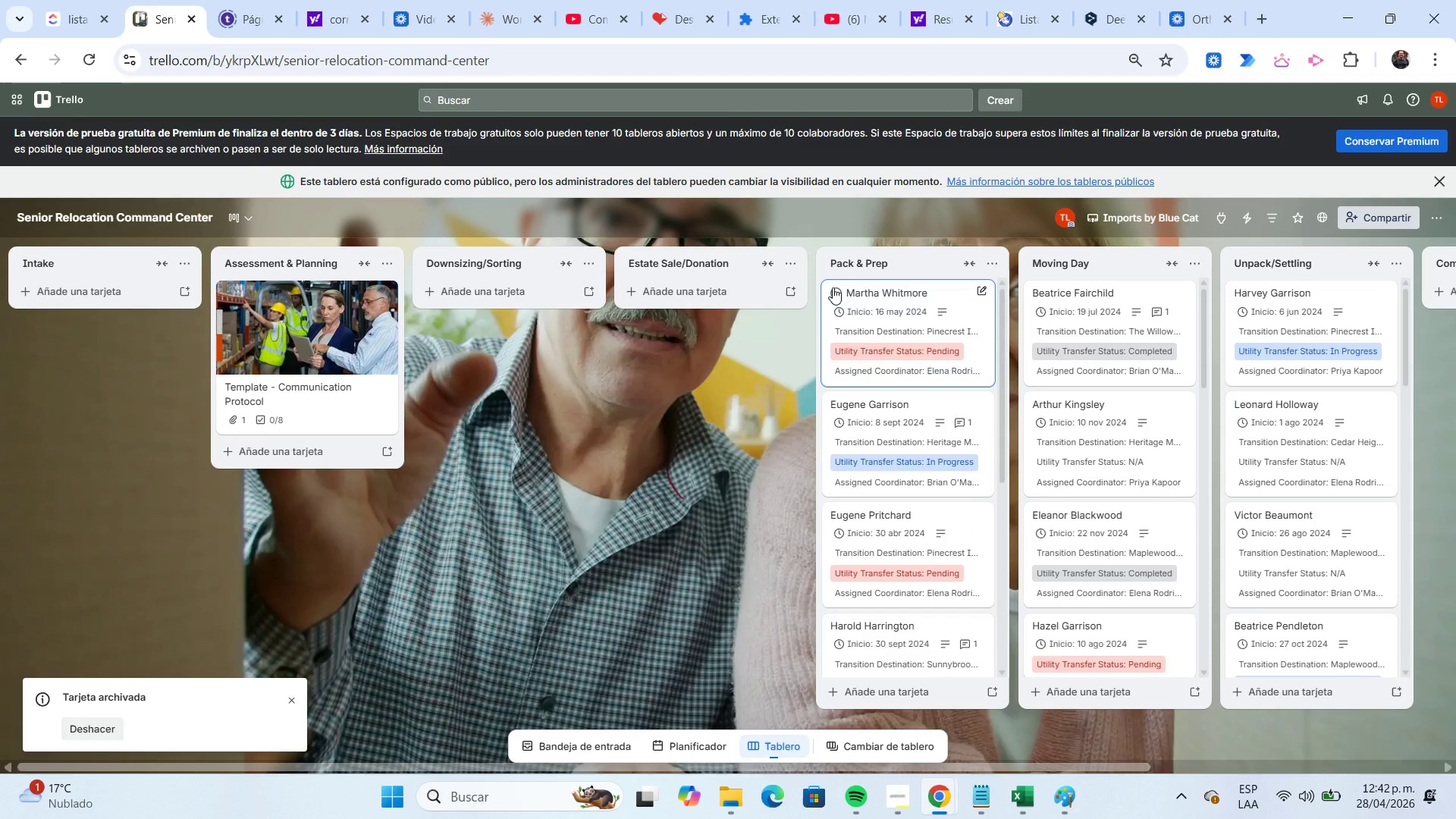 
left_click([833, 289])
 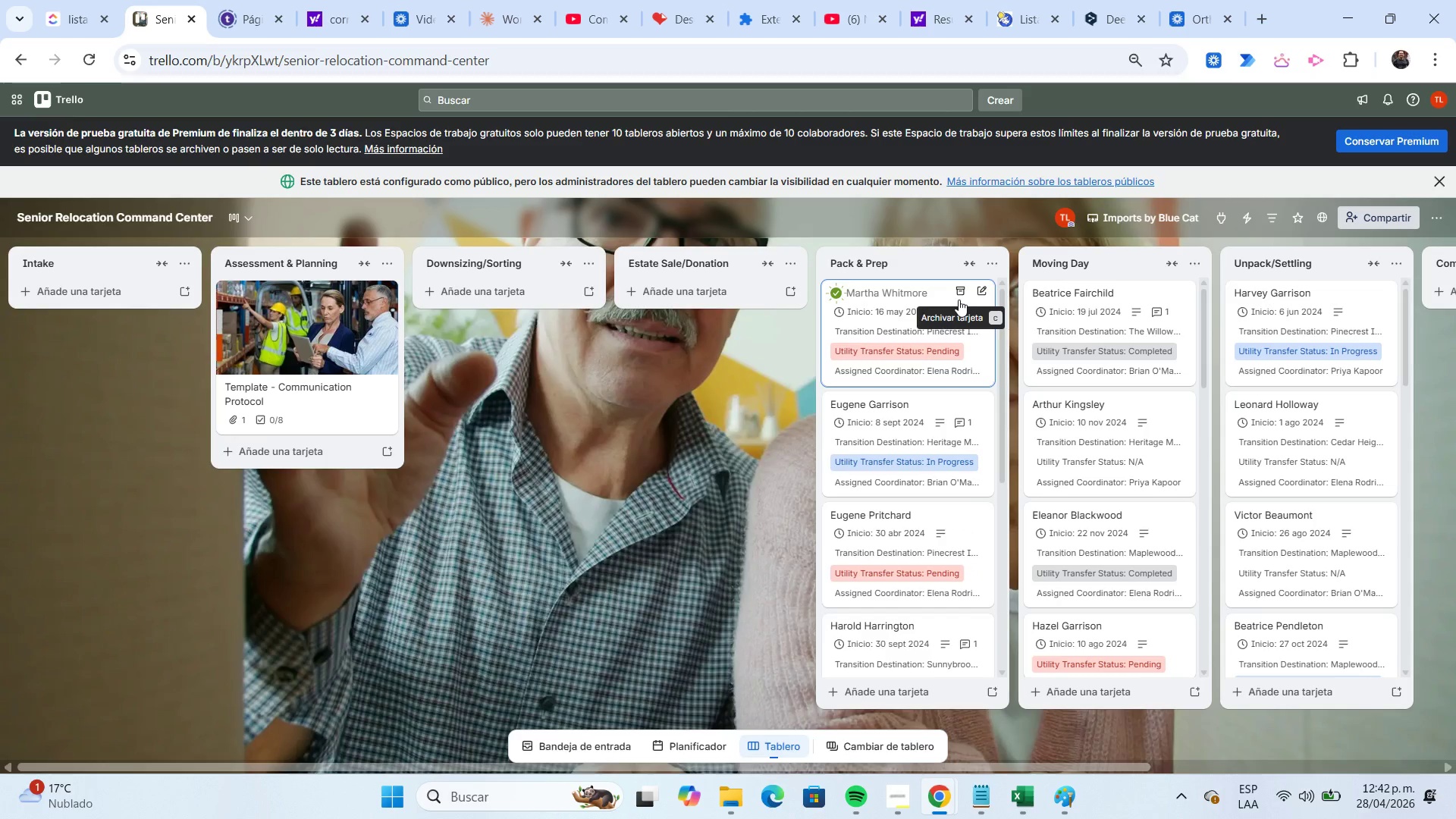 
left_click([957, 296])
 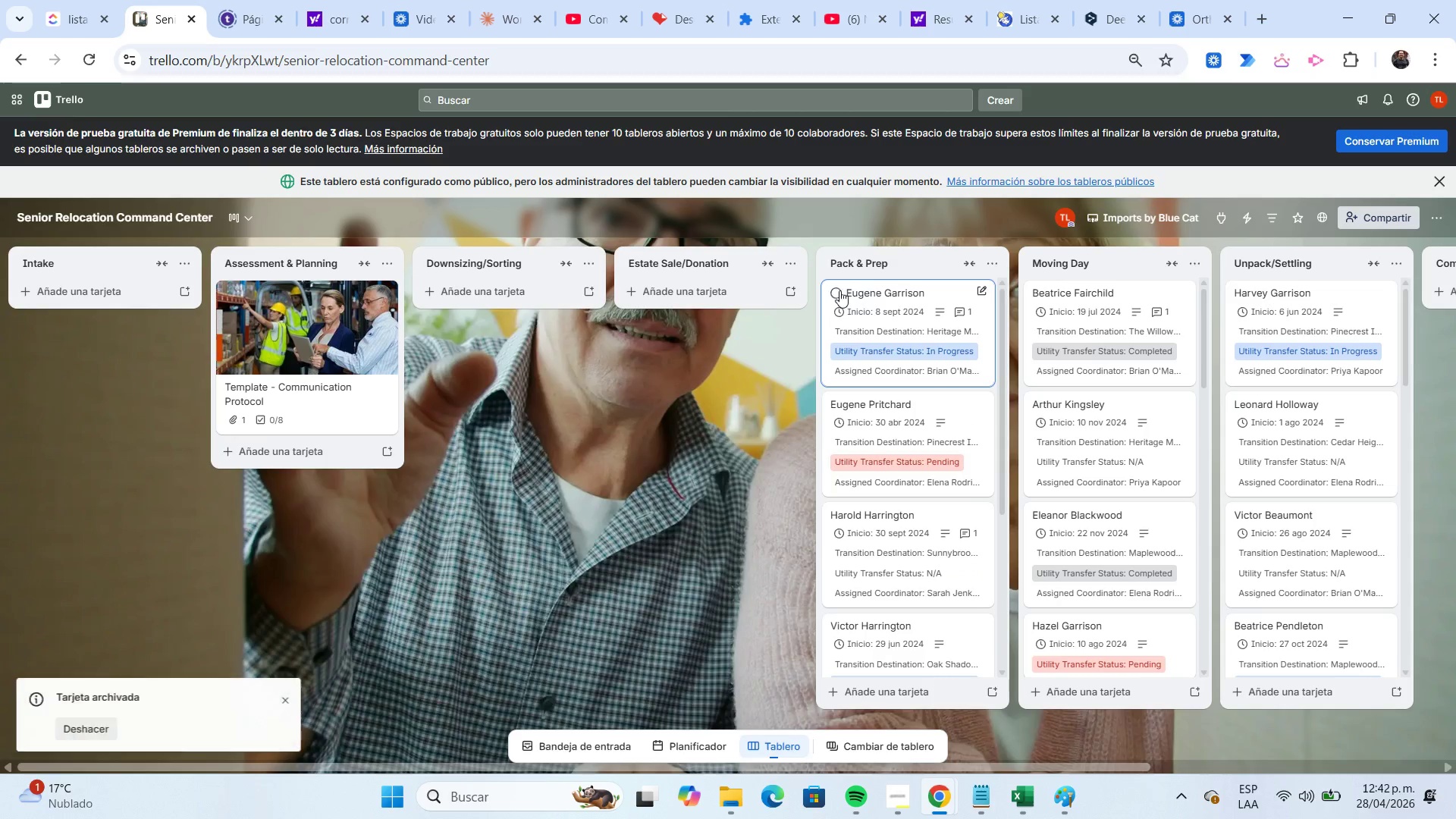 
left_click([839, 292])
 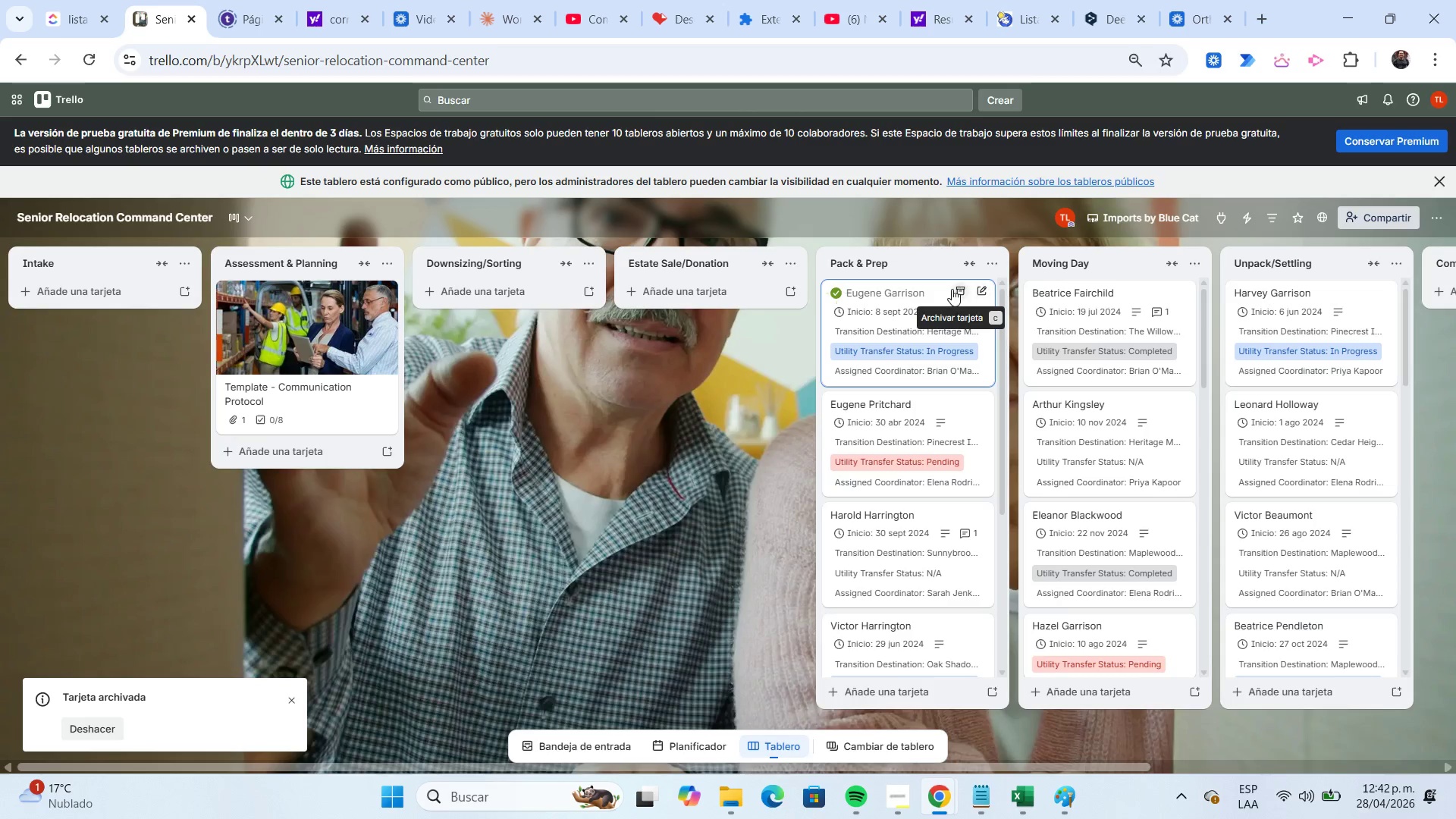 
left_click([952, 289])
 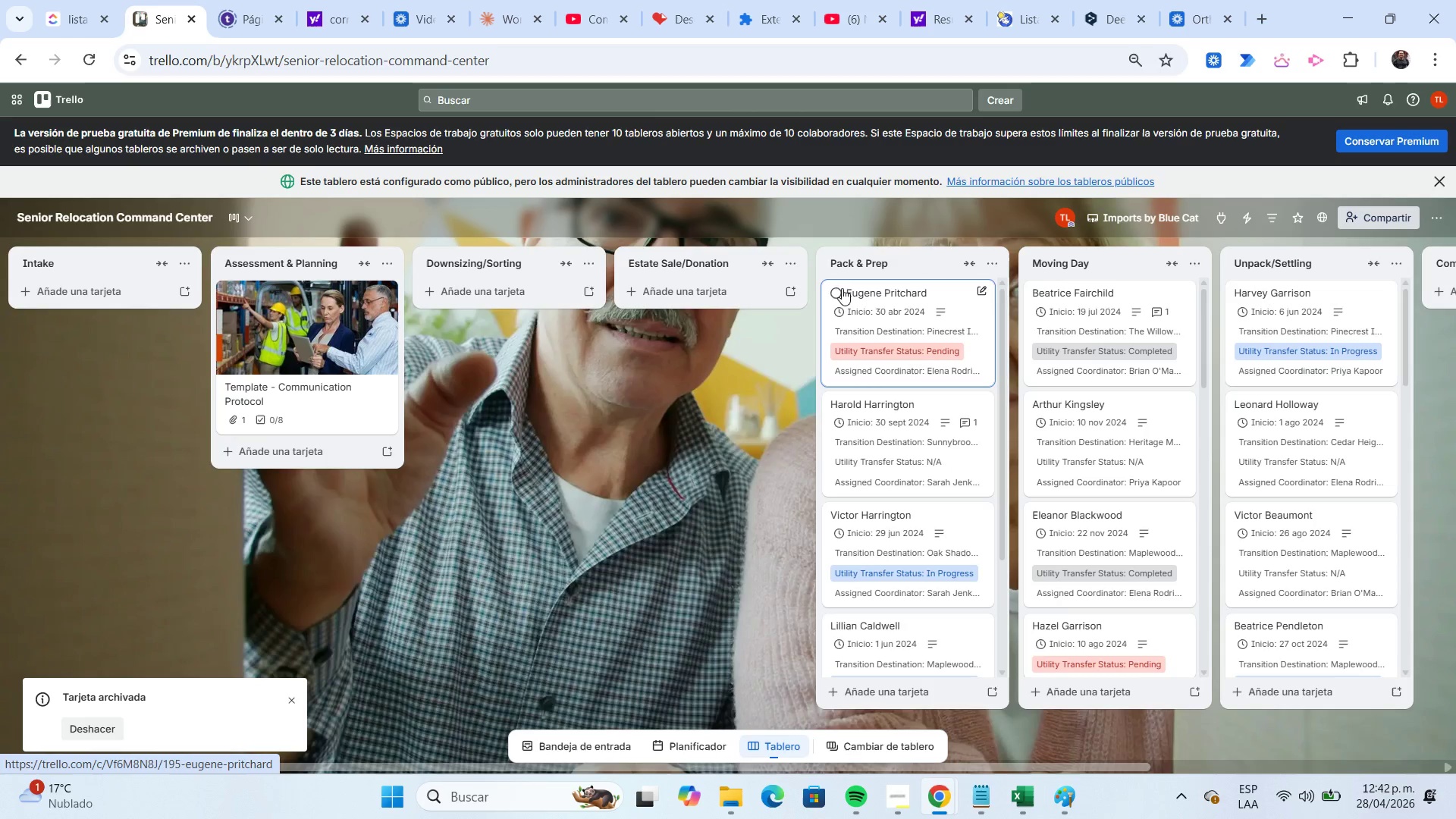 
left_click([838, 290])
 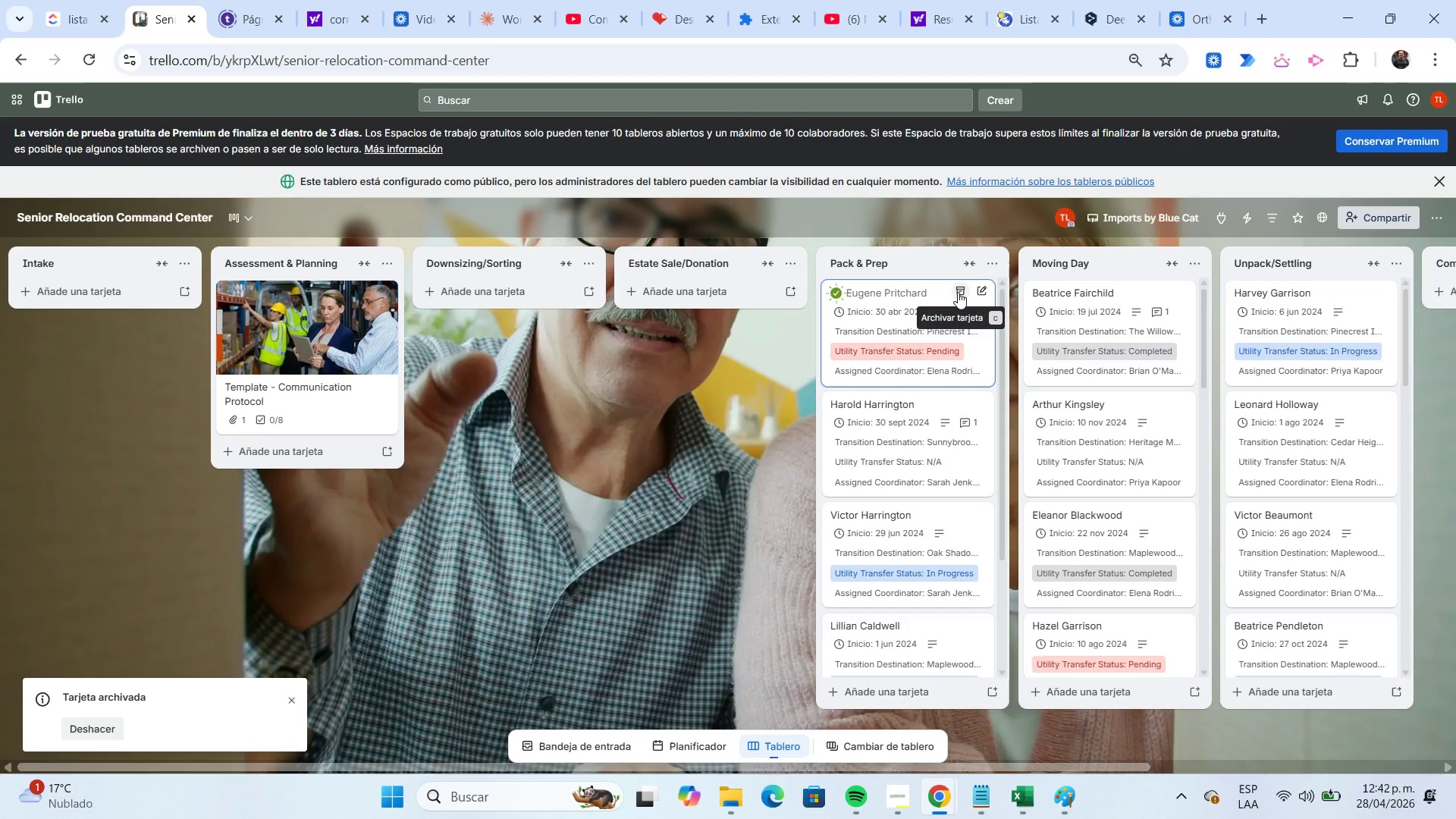 
left_click([958, 292])
 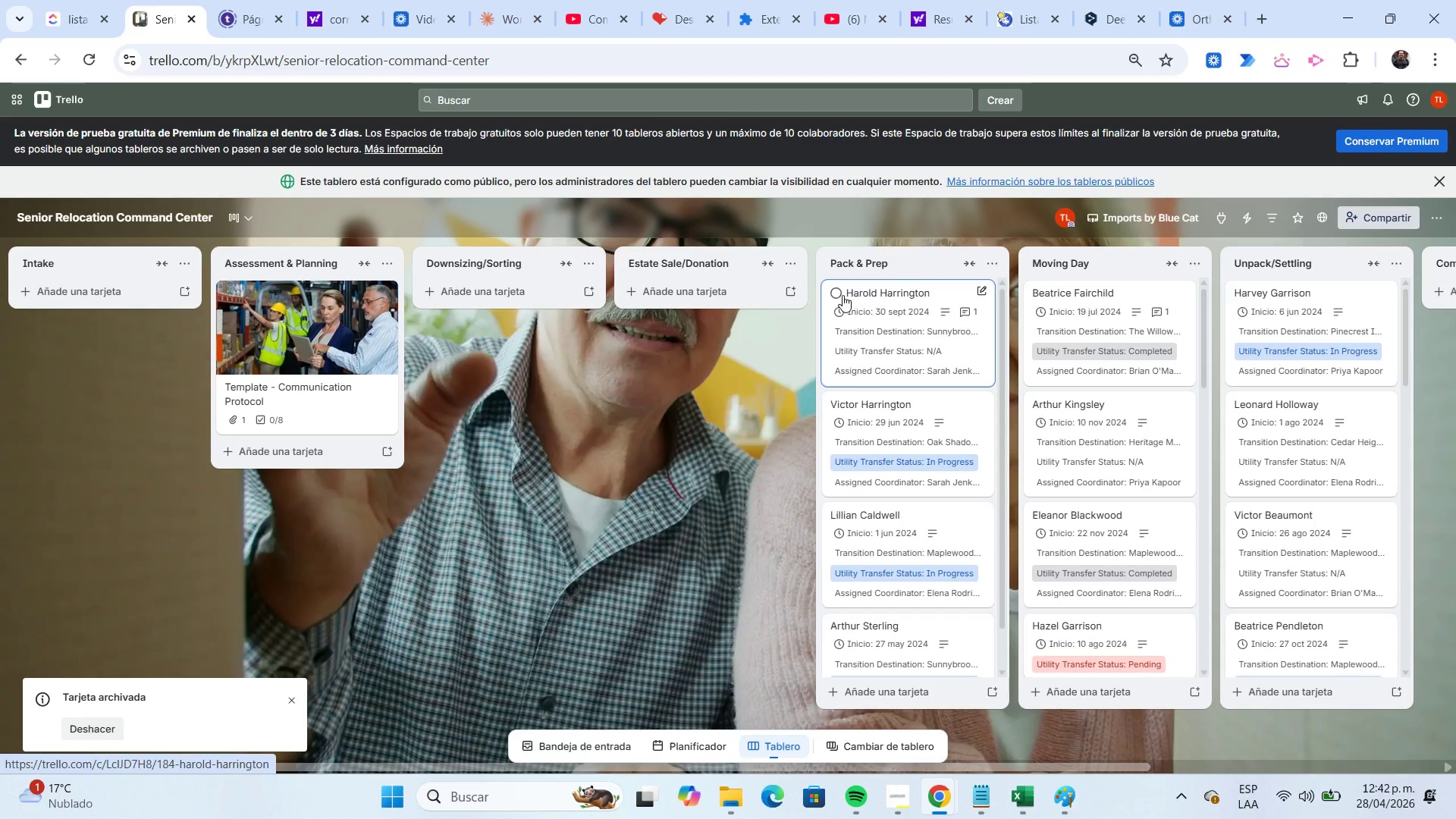 
left_click([838, 291])
 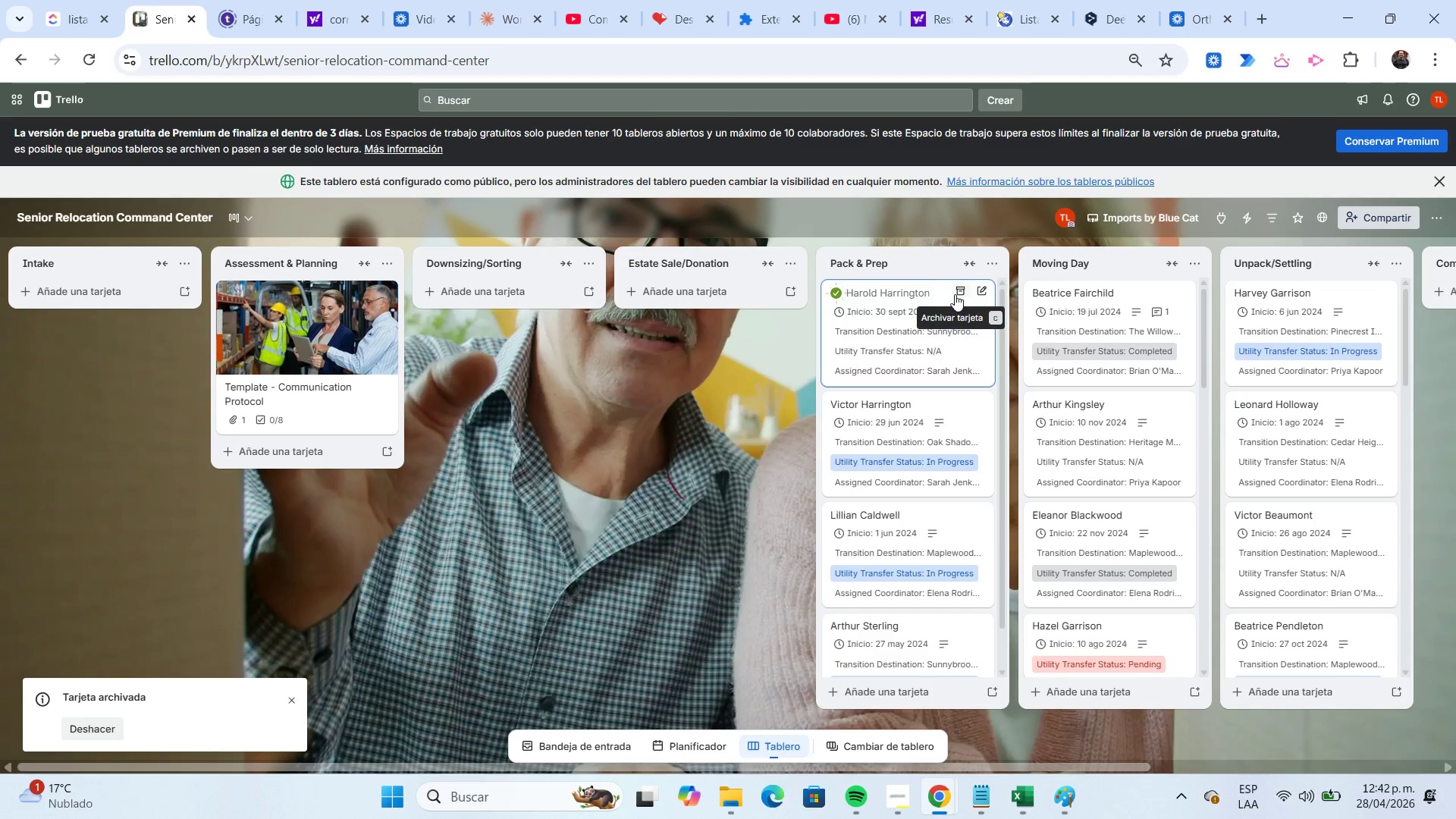 
left_click([955, 294])
 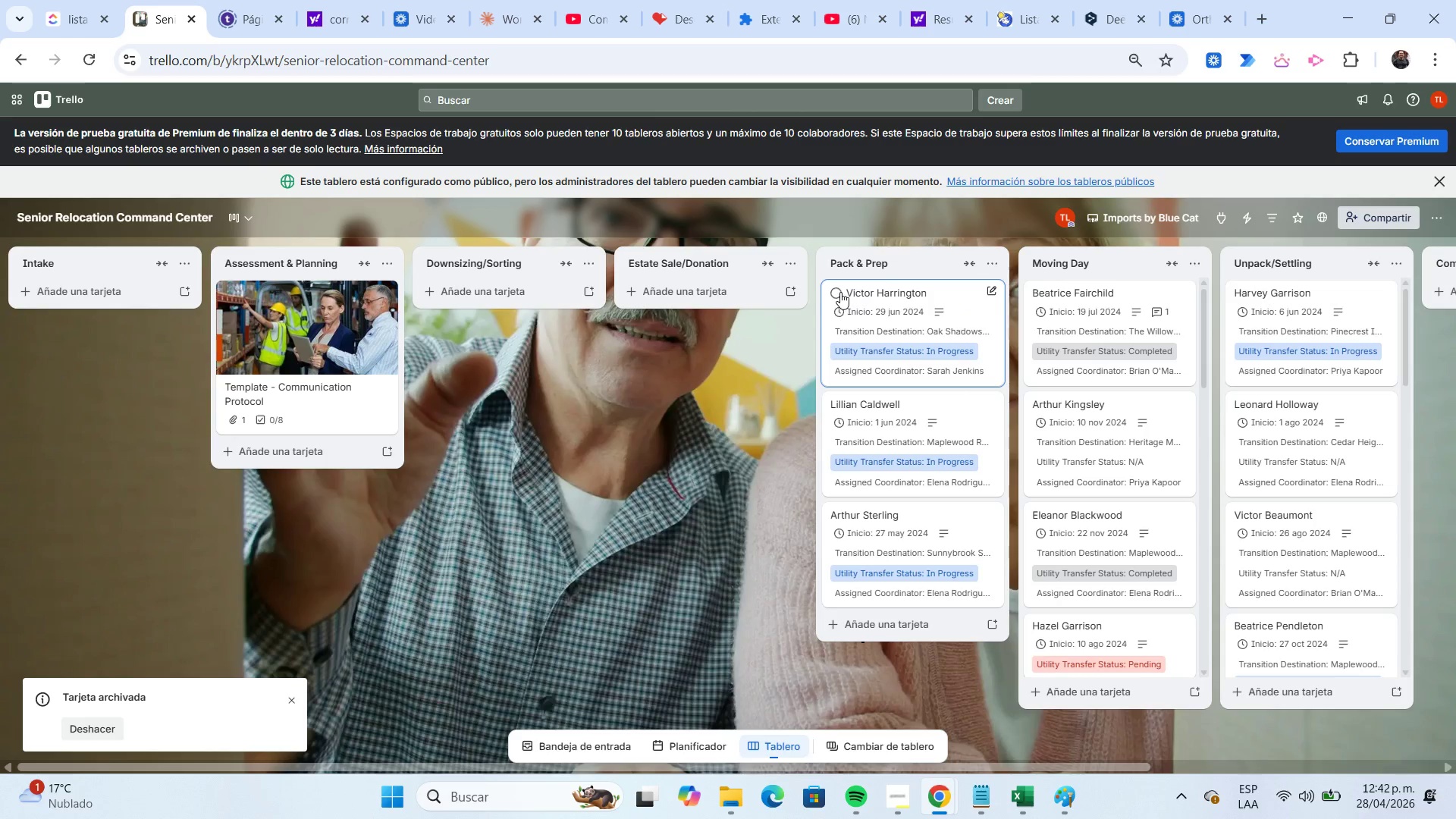 
left_click([840, 292])
 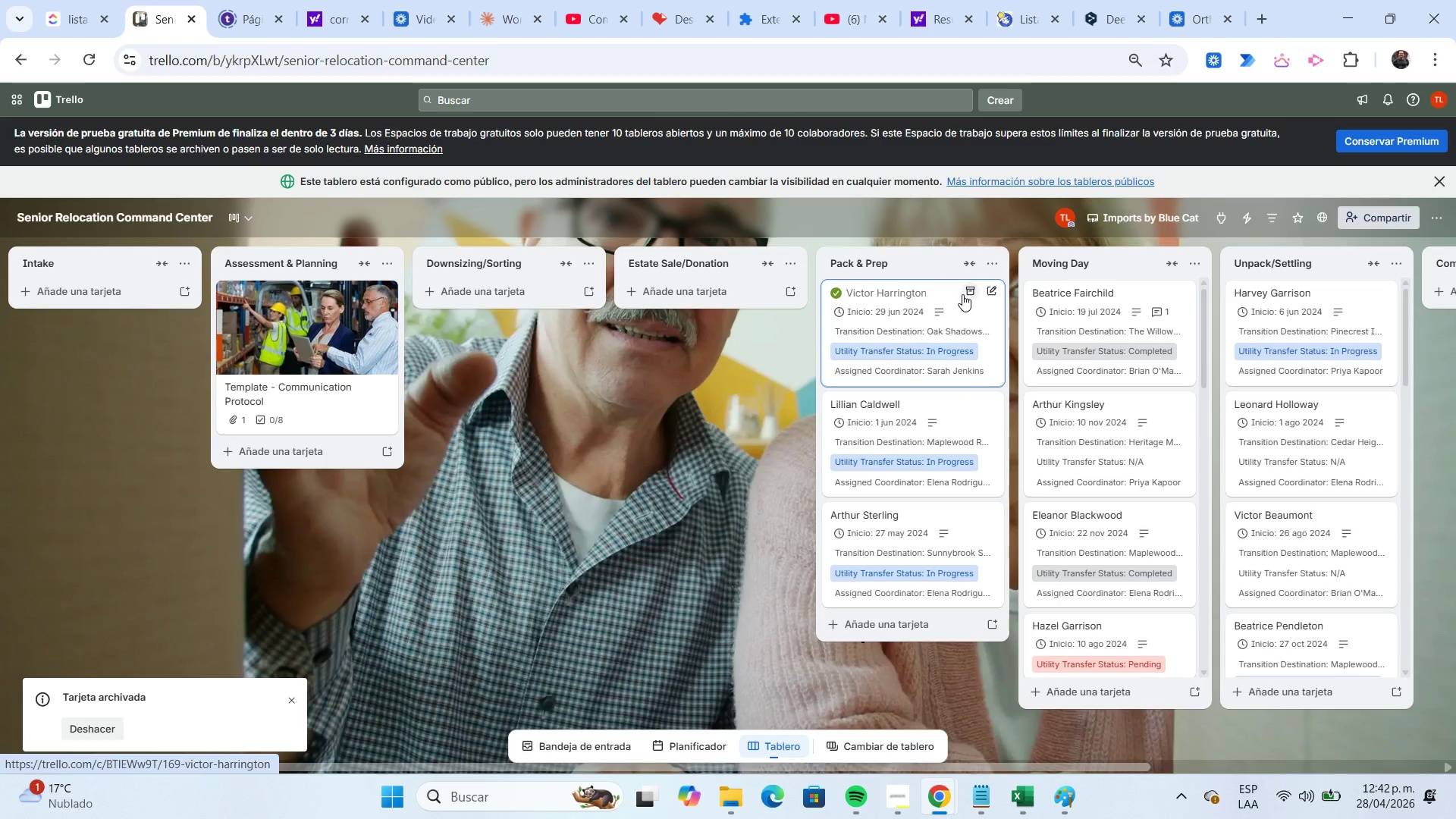 
left_click([964, 294])
 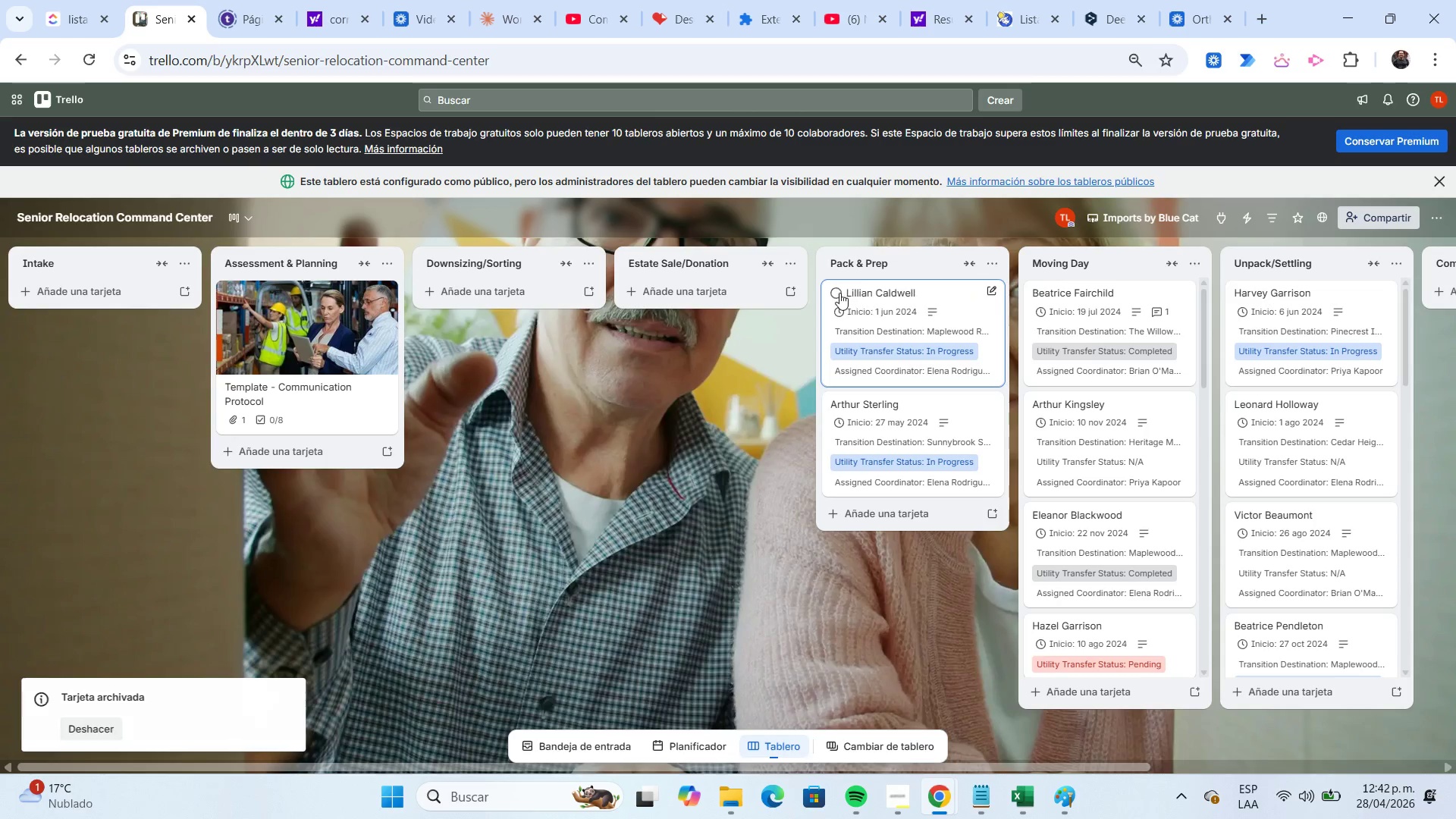 
left_click([839, 293])
 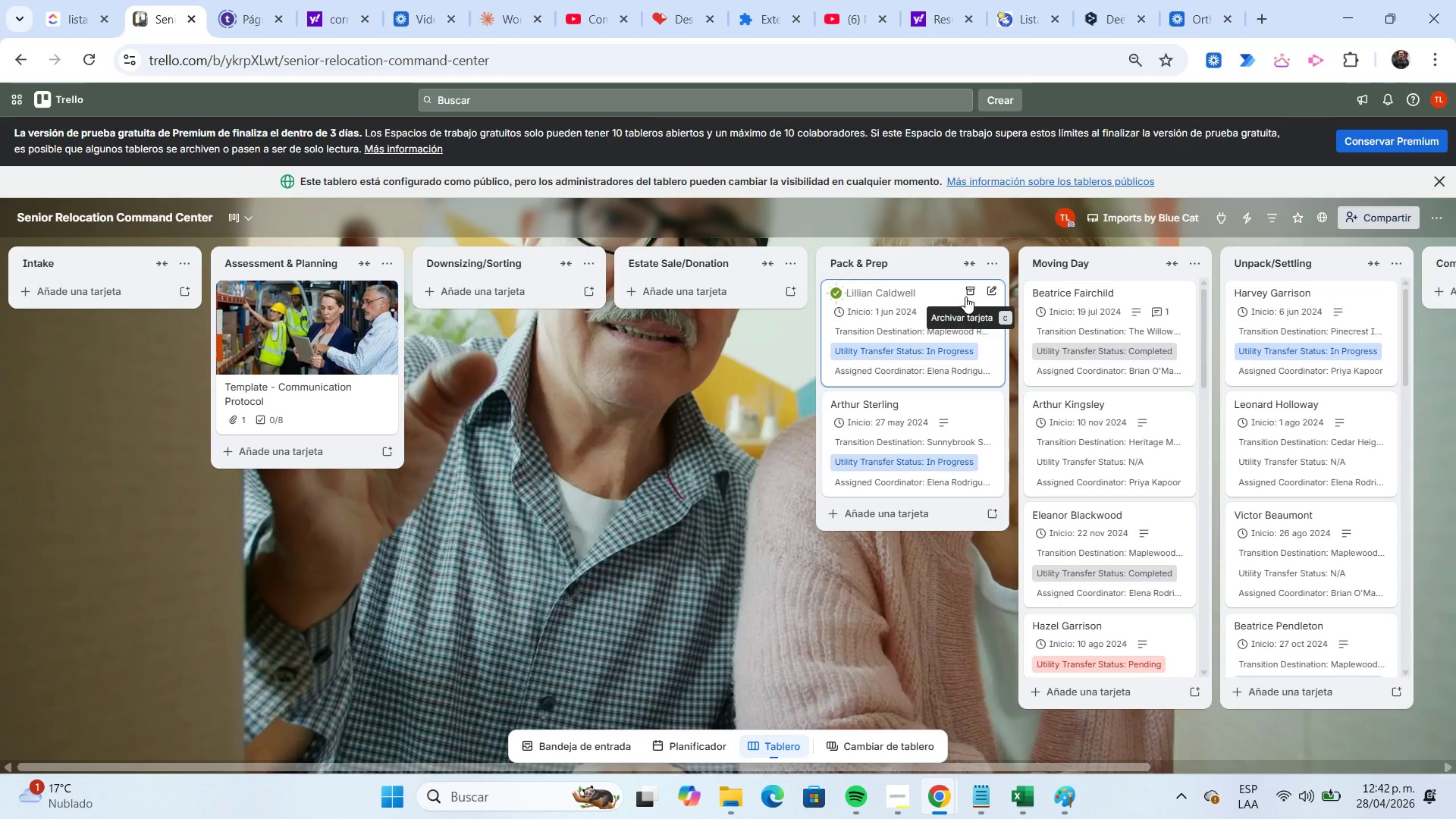 
left_click([965, 295])
 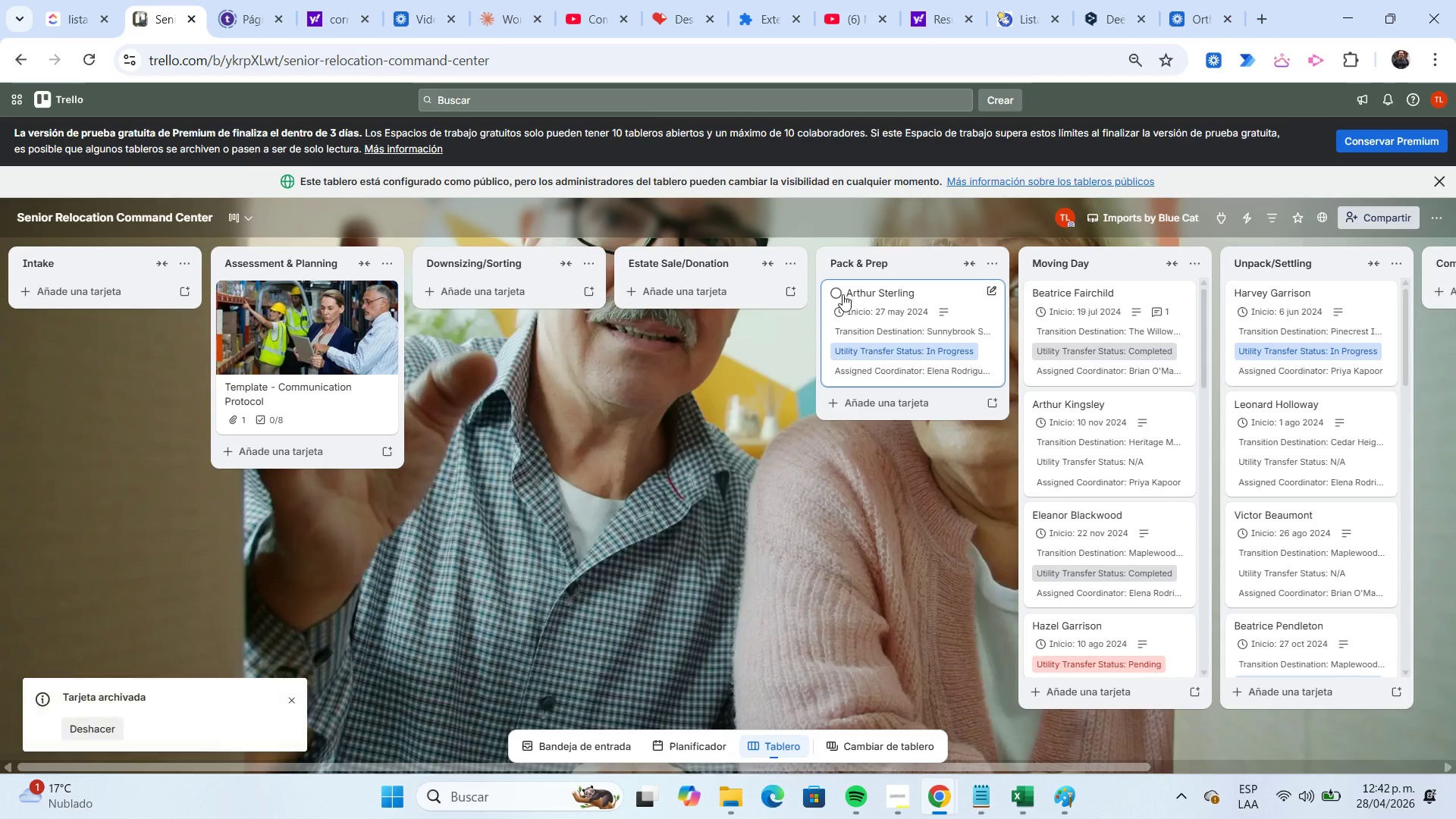 
left_click([839, 293])
 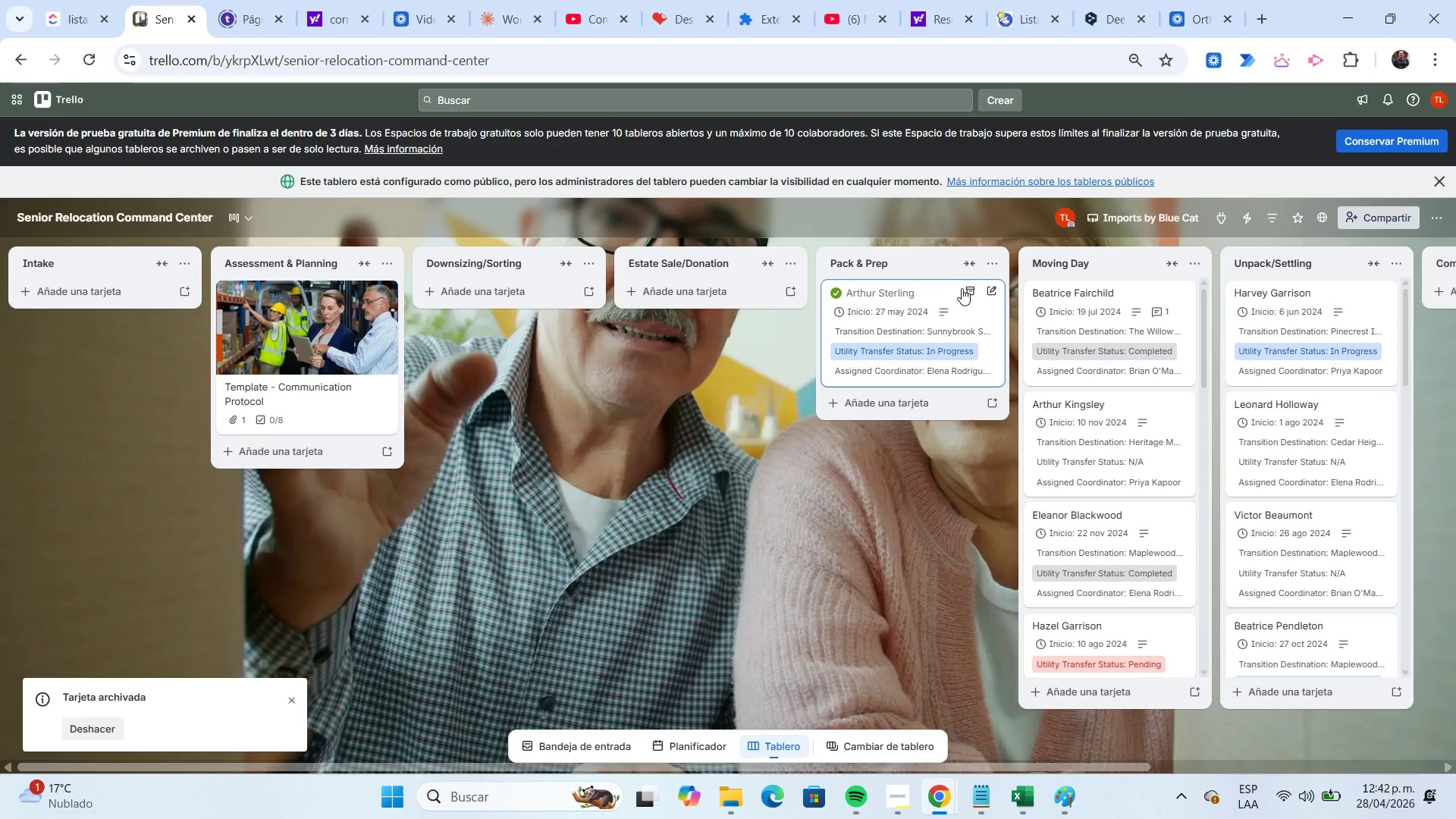 
left_click([964, 290])
 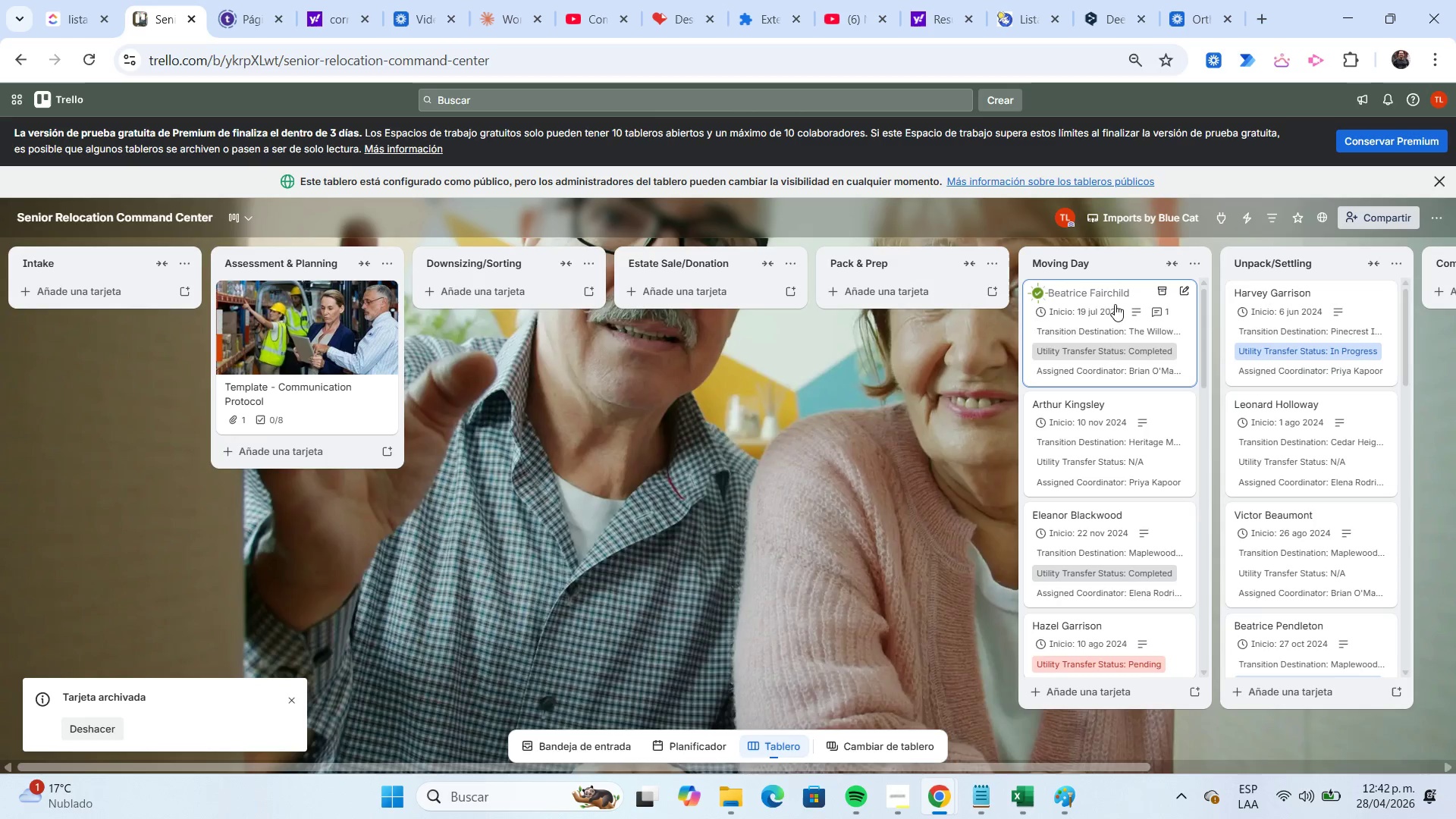 
left_click([1162, 294])
 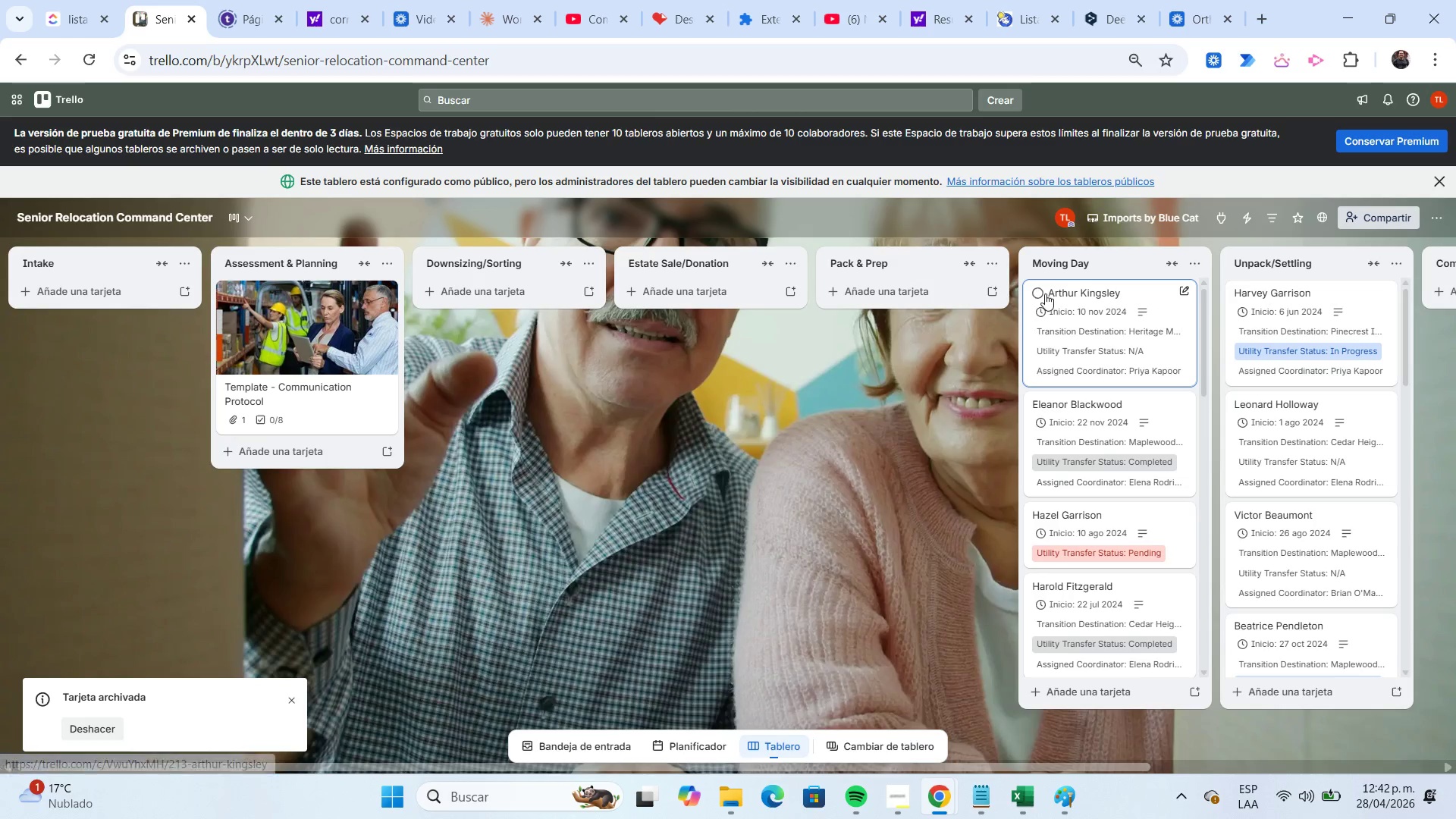 
left_click([1040, 291])
 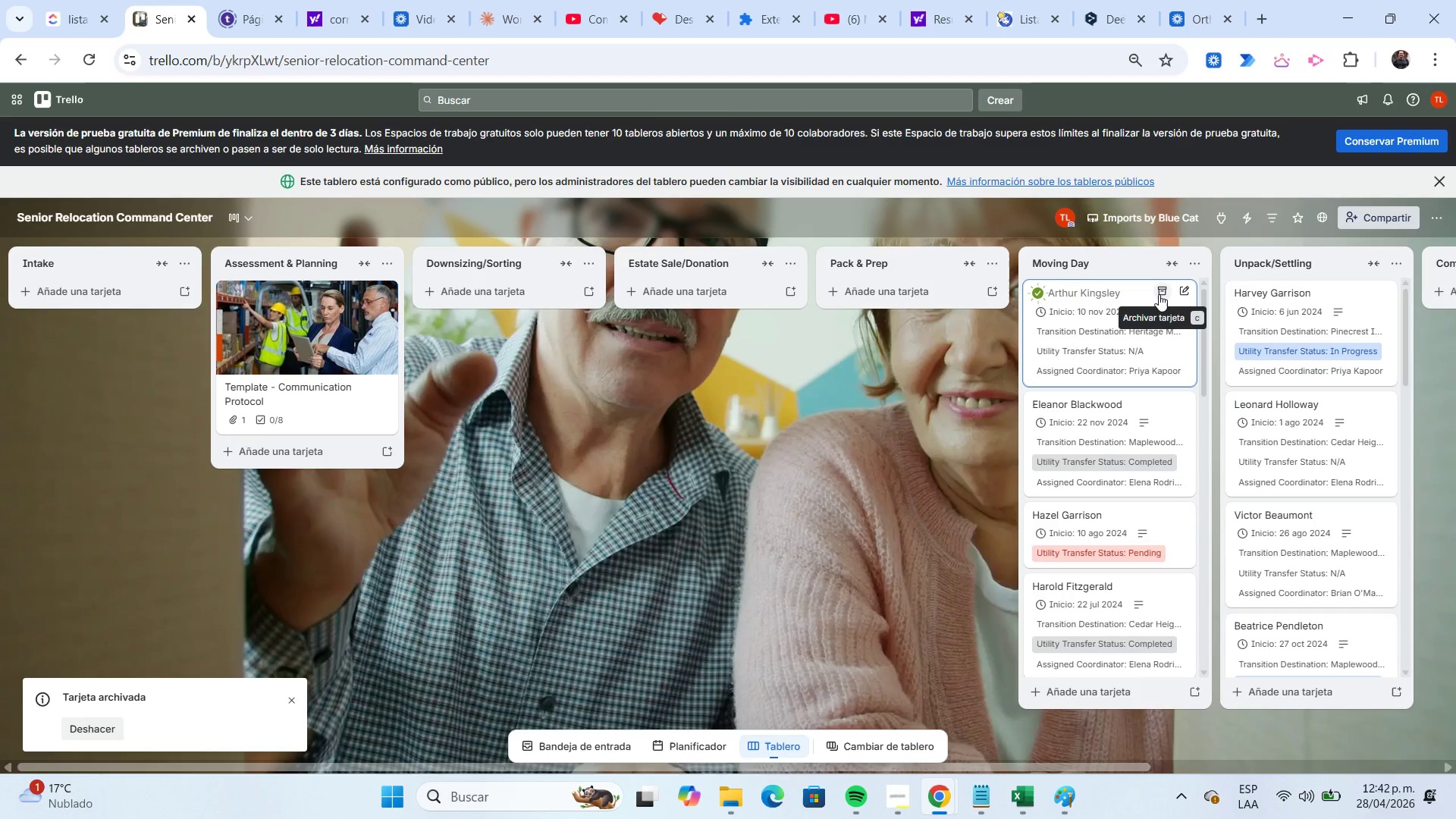 
left_click([1159, 293])
 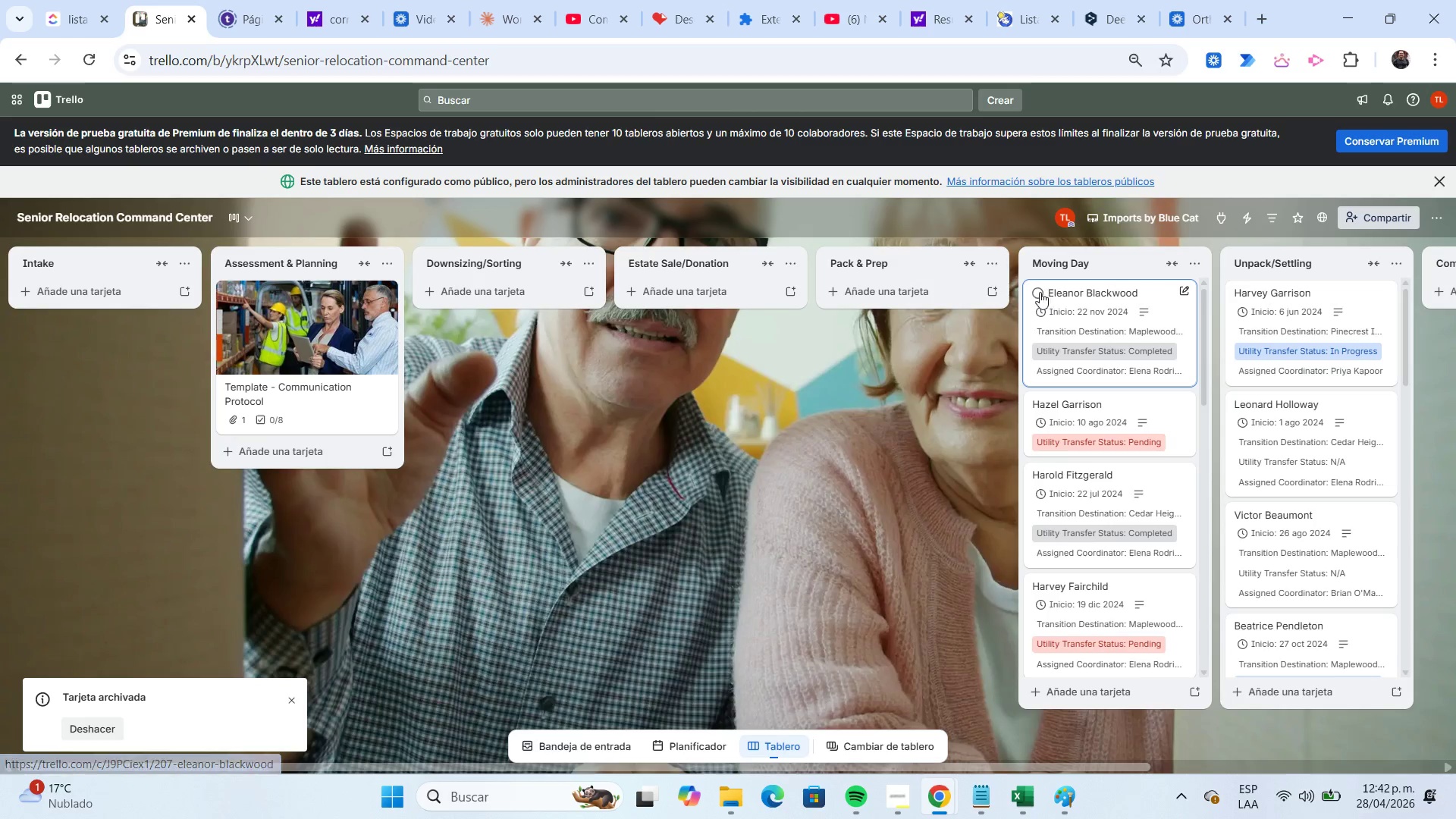 
left_click([1039, 292])
 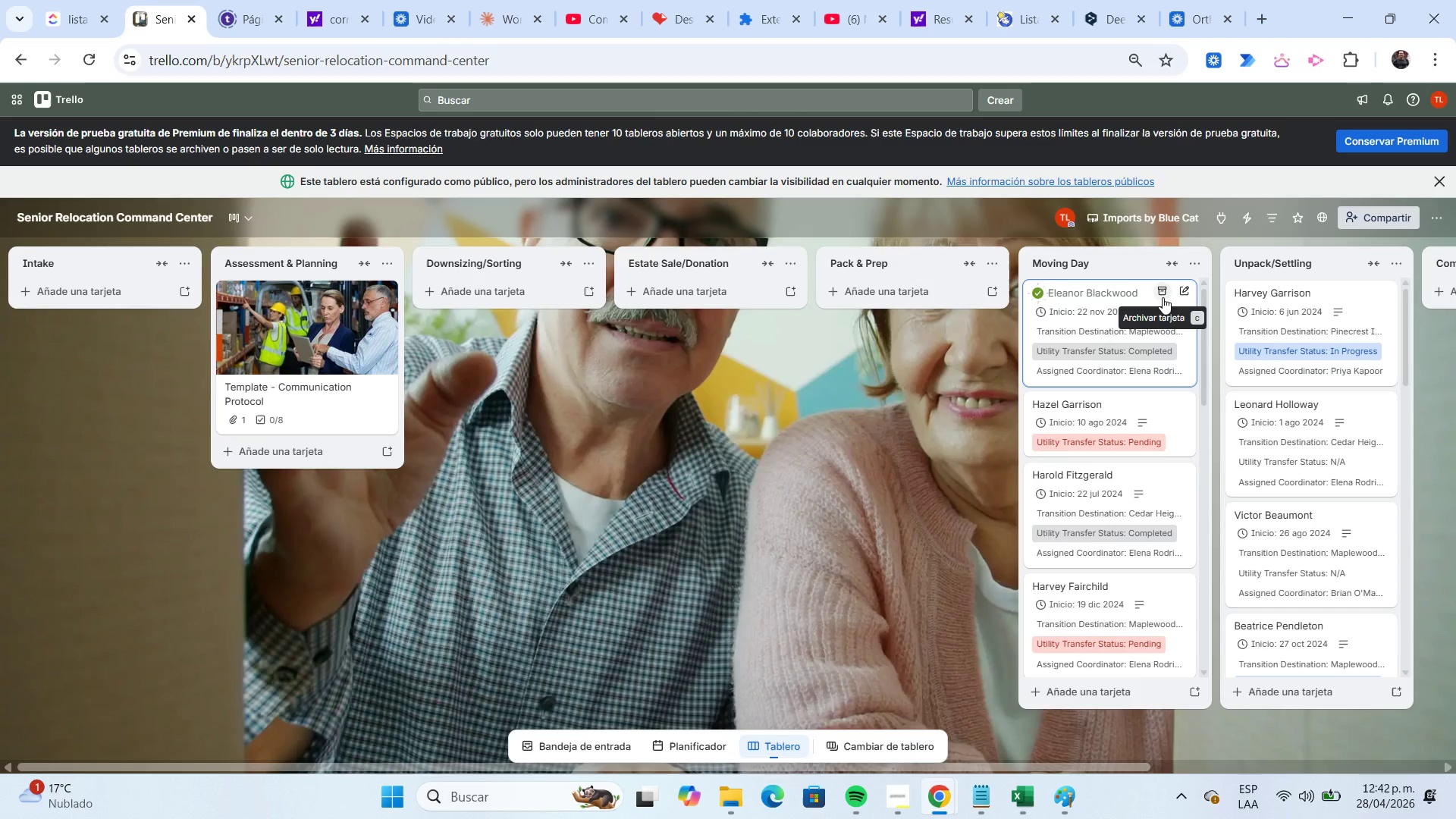 
left_click([1163, 295])
 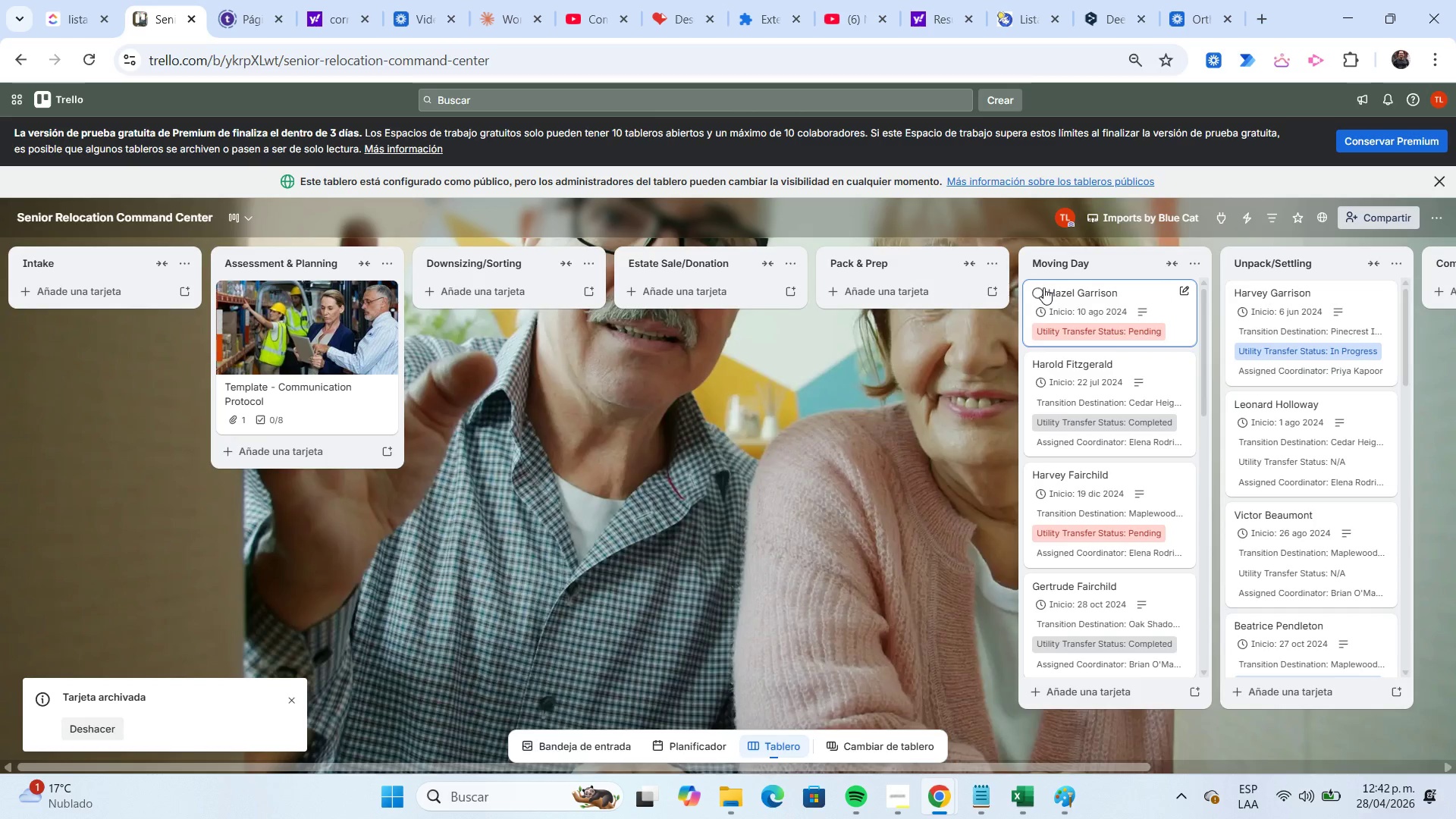 
left_click([1041, 287])
 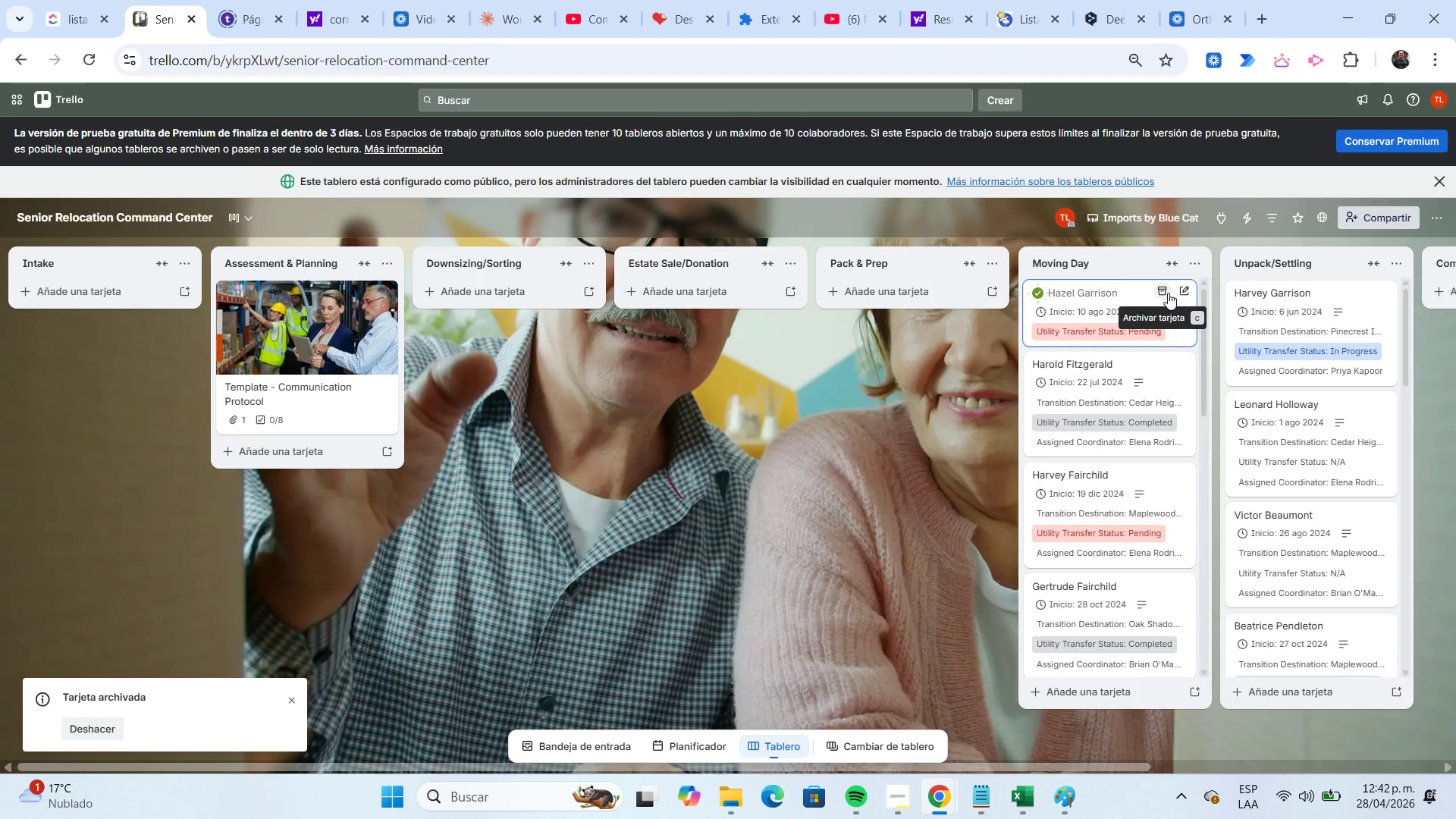 
left_click([1165, 291])
 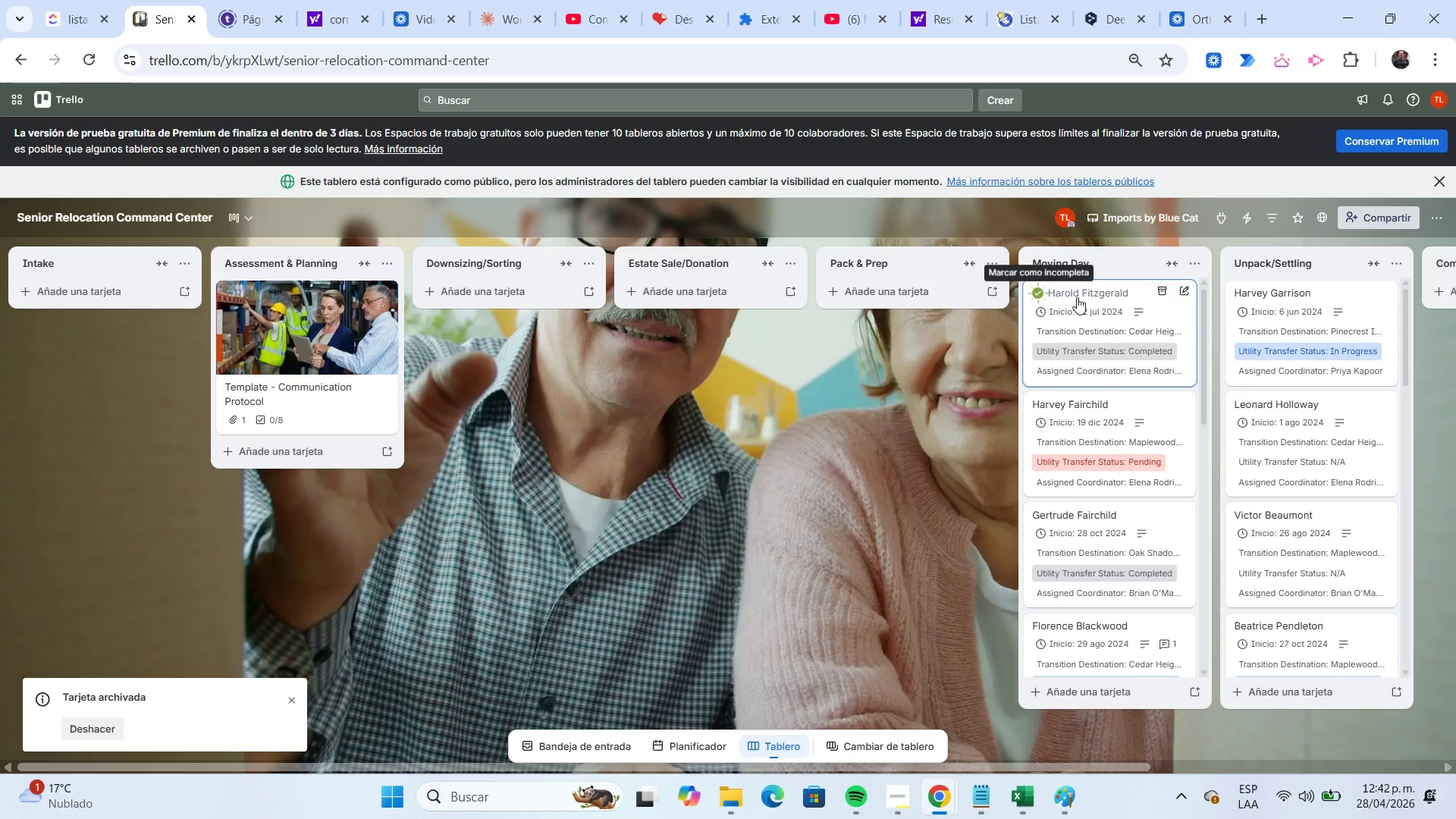 
left_click([1158, 296])
 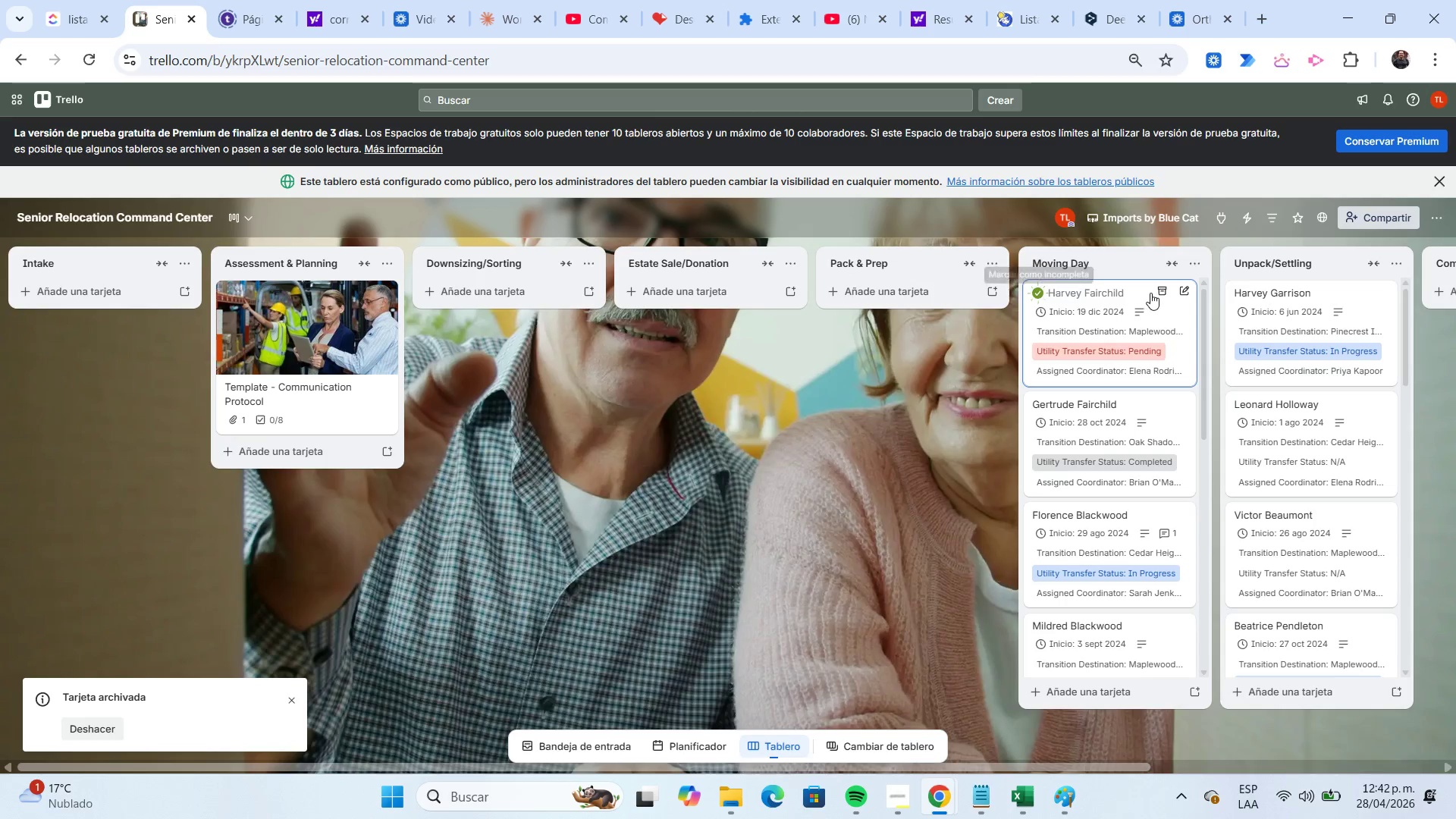 
left_click([1156, 293])
 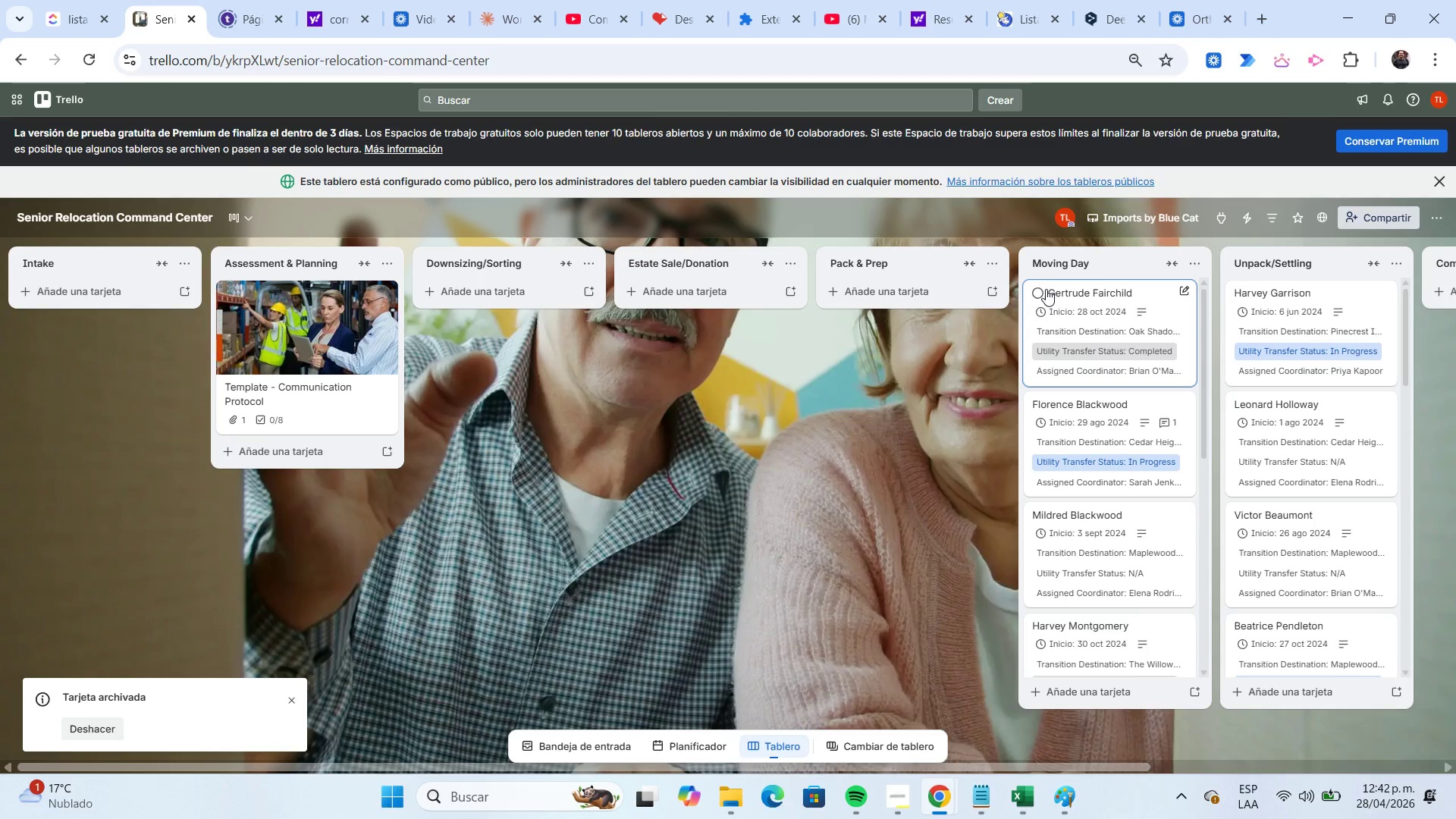 
left_click([1040, 289])
 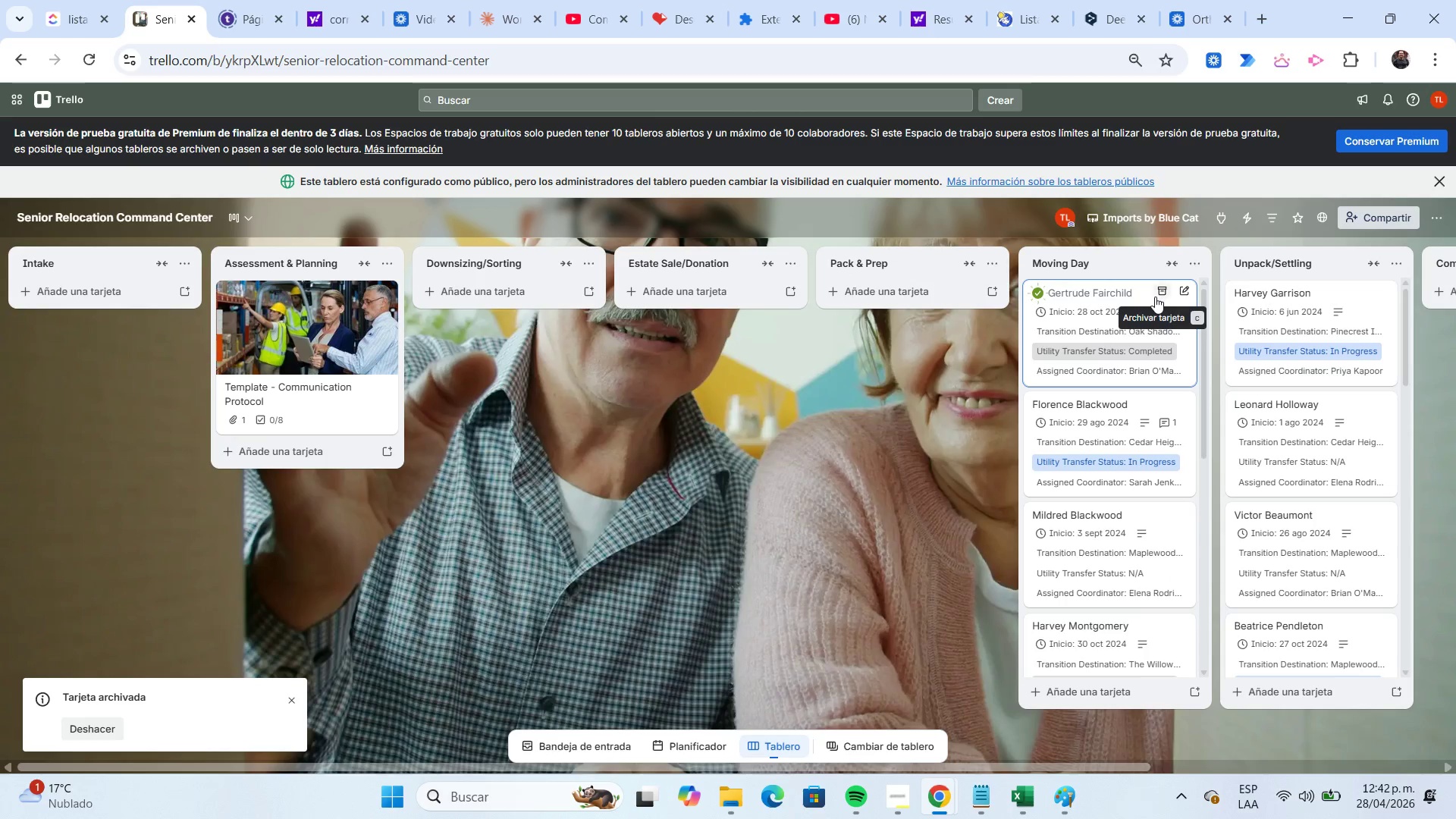 
left_click([1155, 295])
 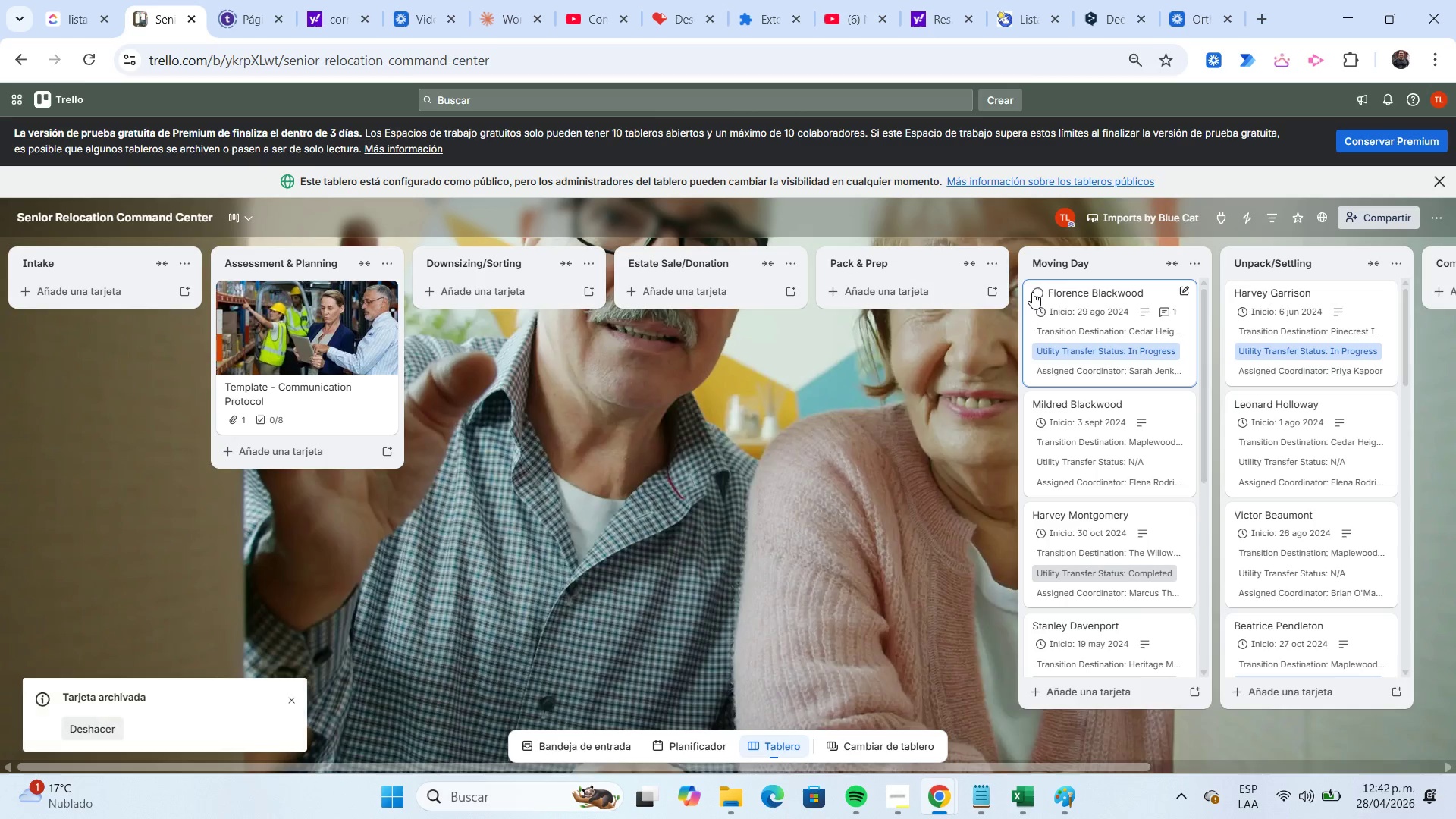 
left_click([1032, 292])
 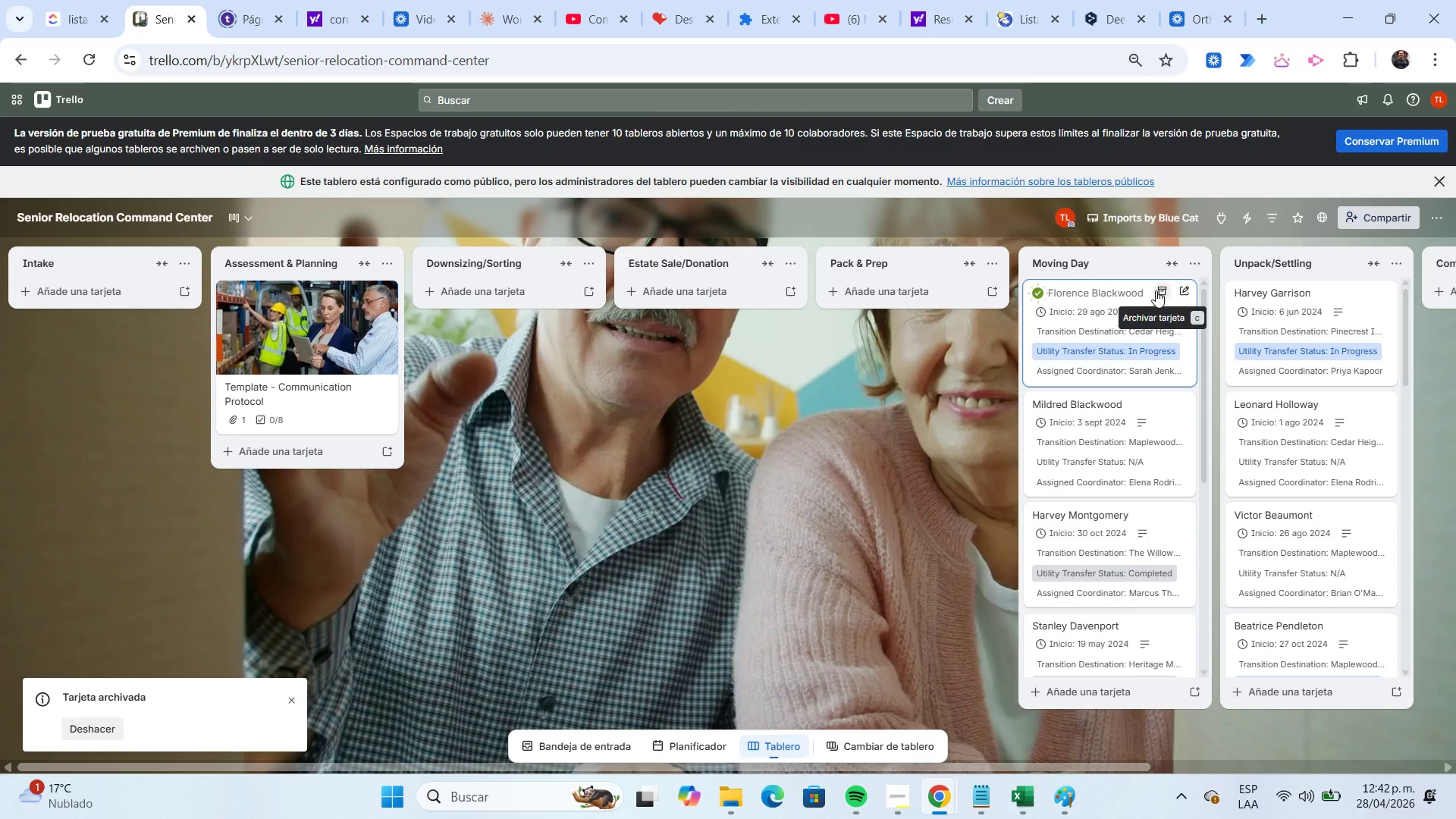 
left_click([1156, 290])
 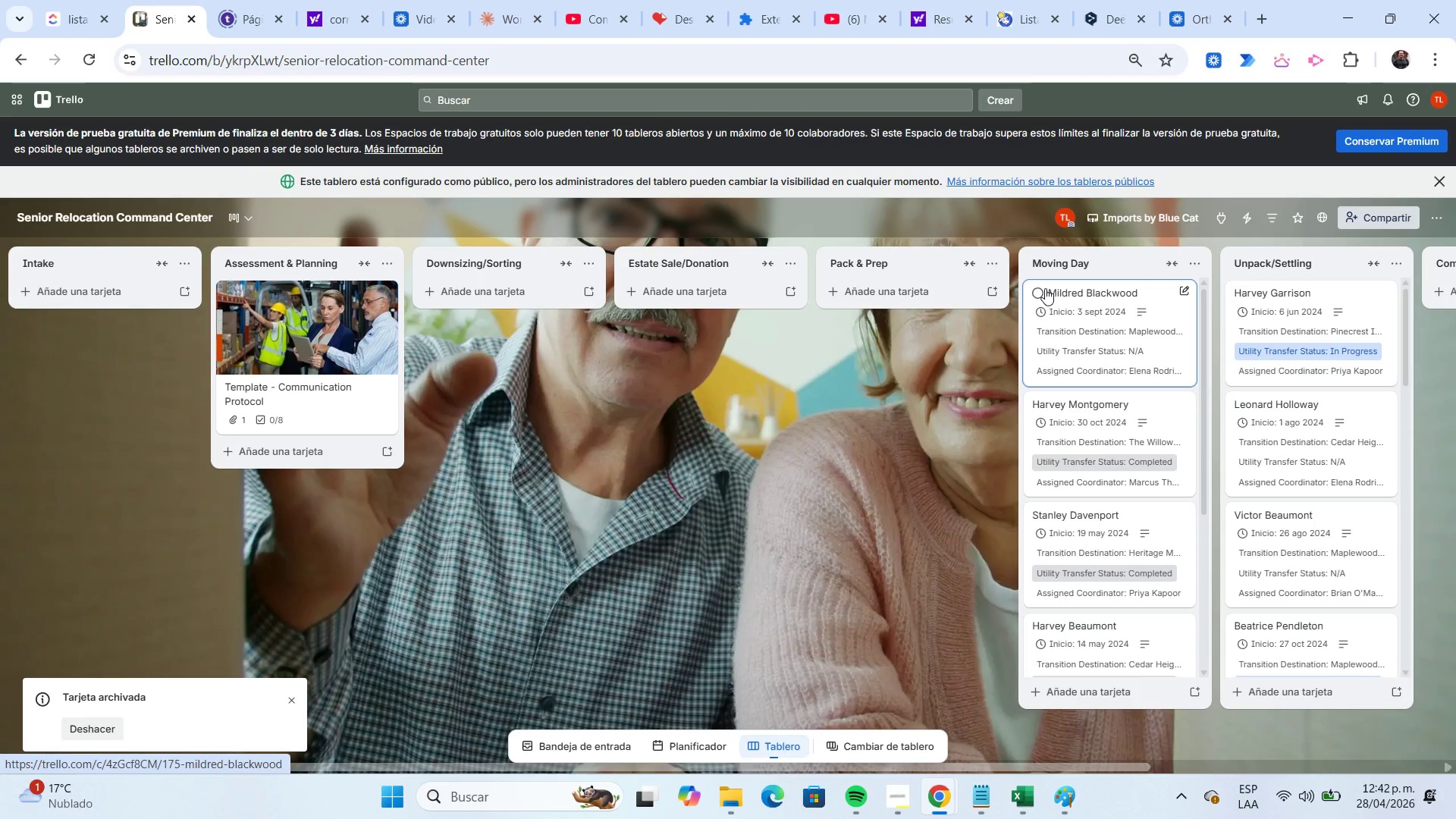 
left_click([1040, 290])
 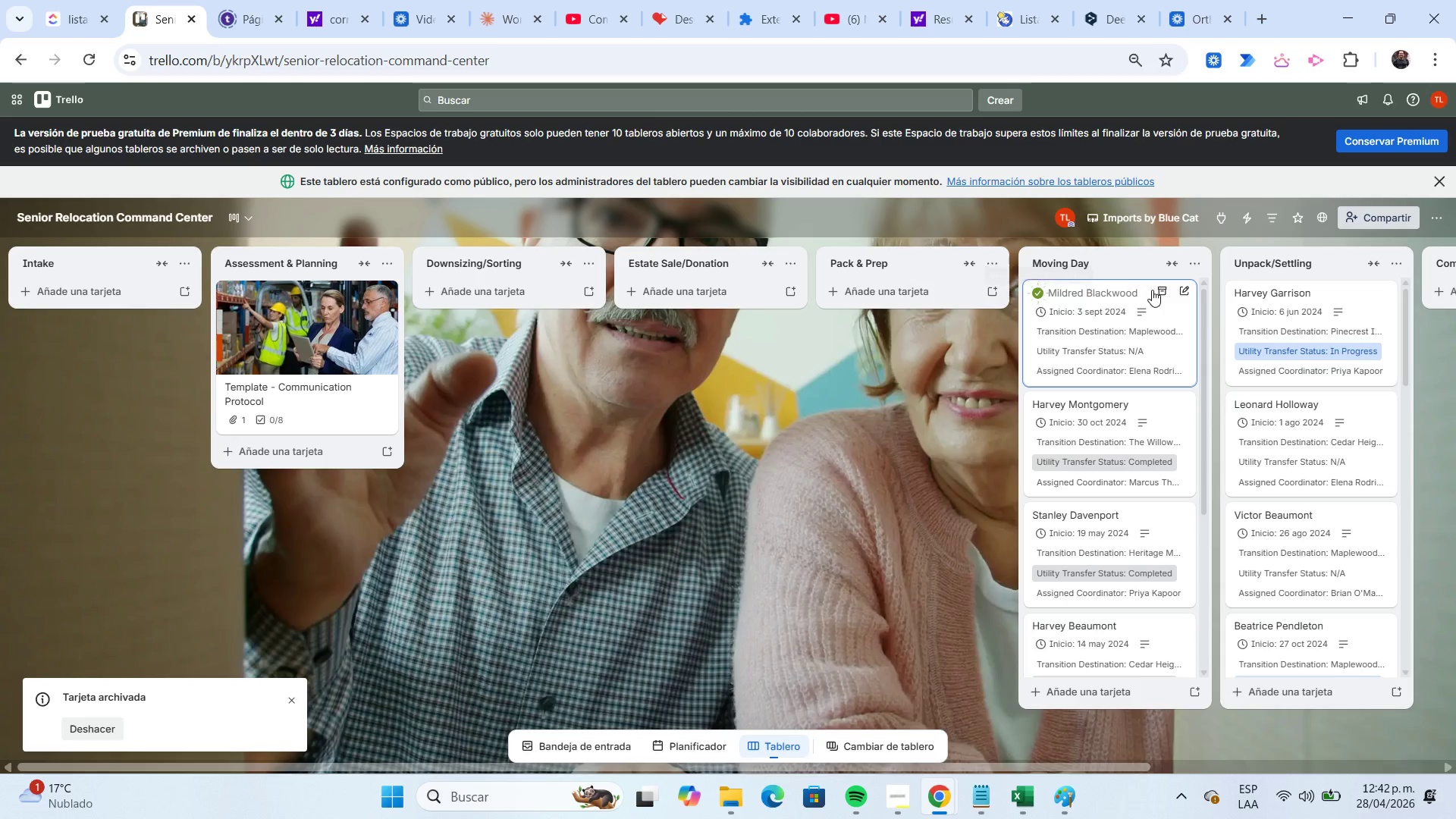 
left_click([1157, 293])
 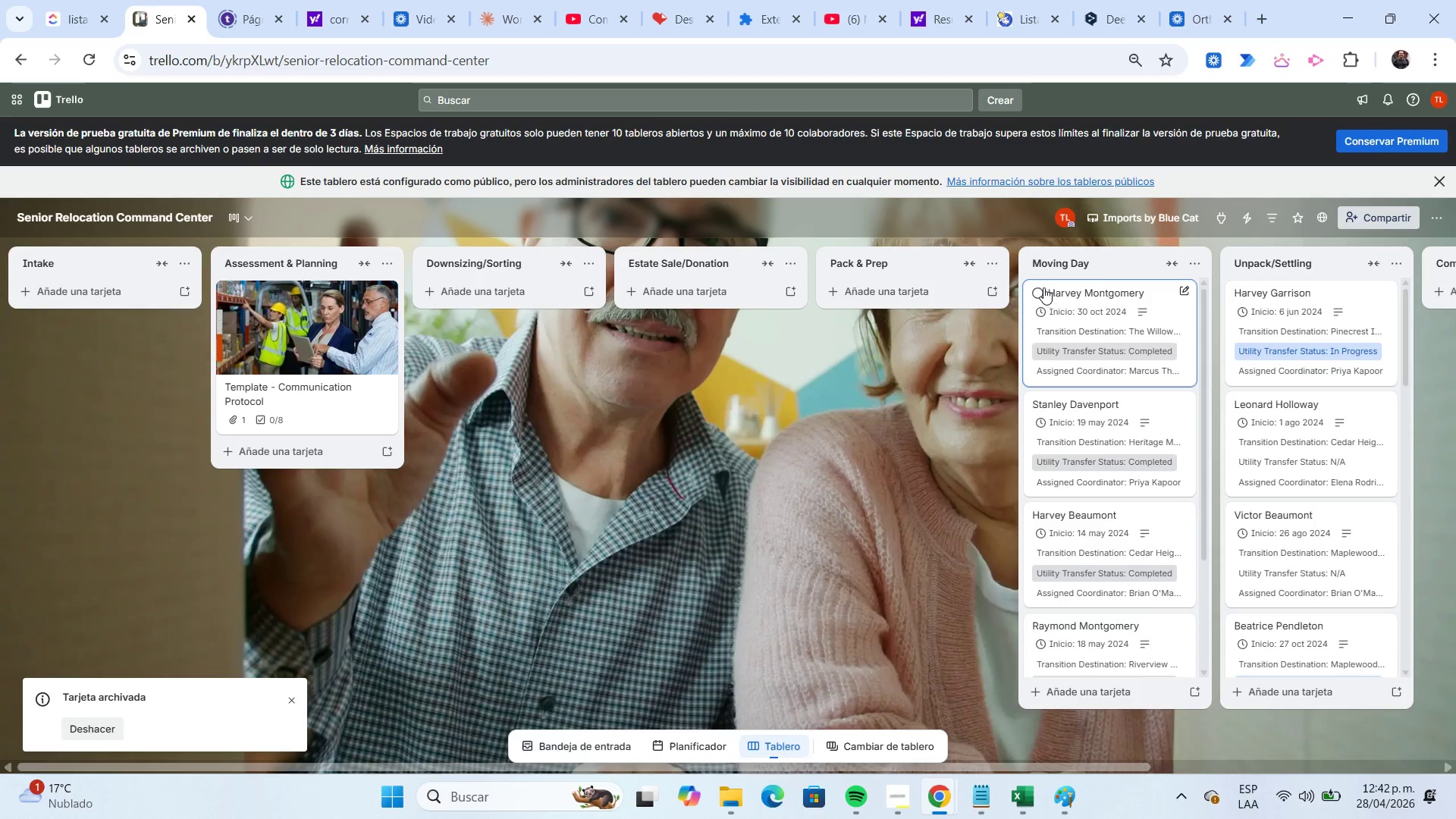 
left_click([1042, 287])
 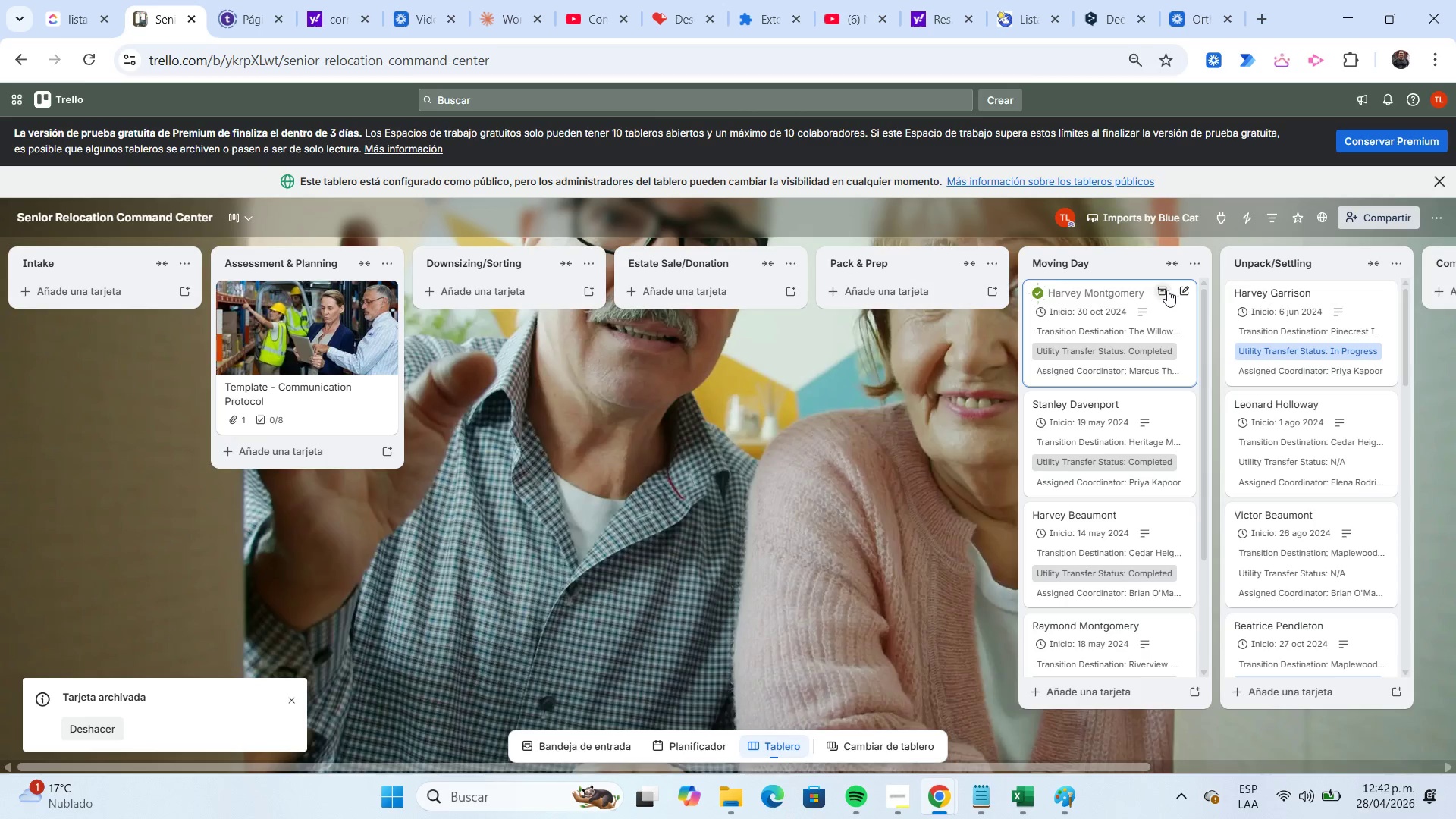 
left_click([1165, 289])
 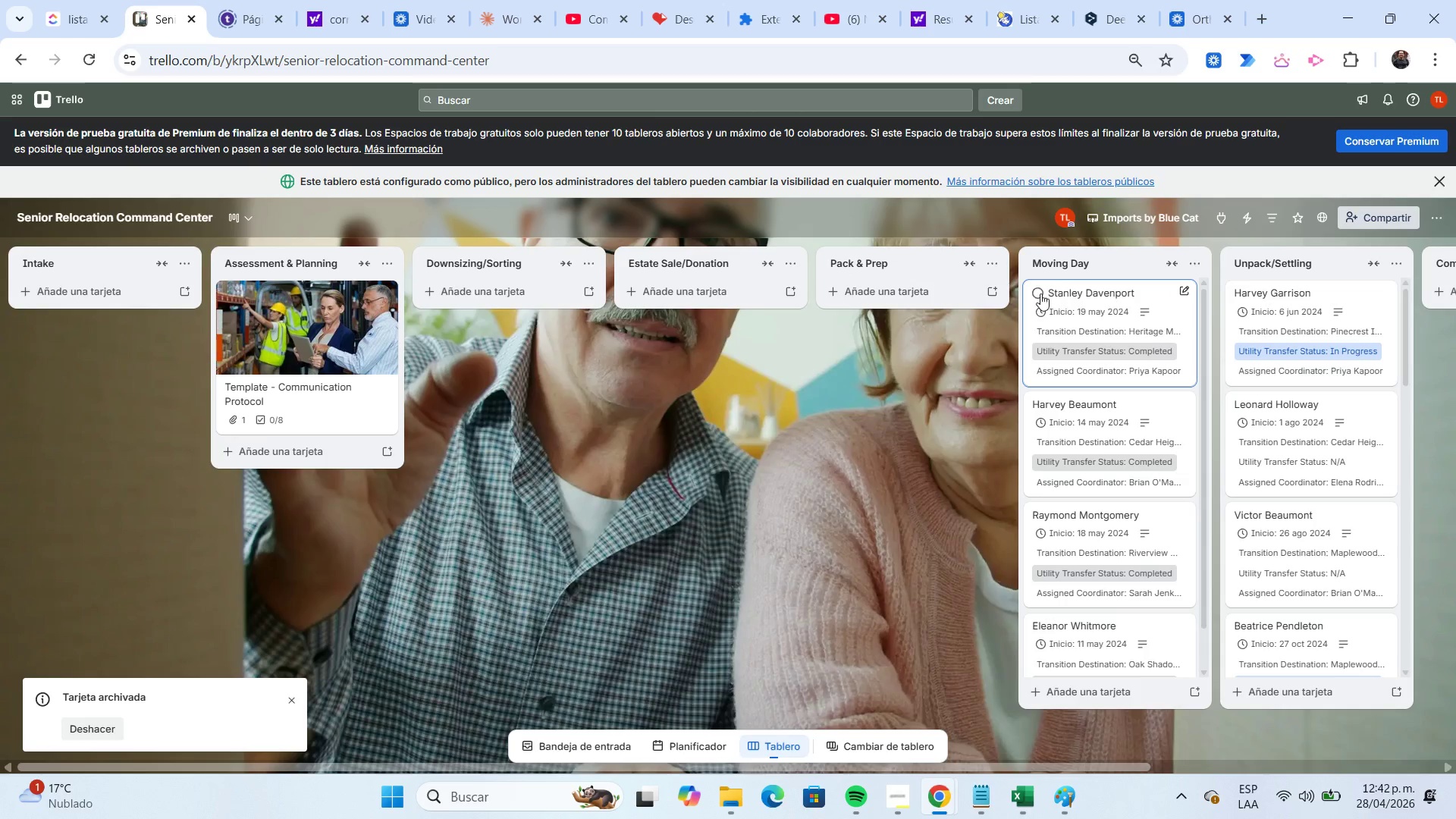 
left_click([1039, 293])
 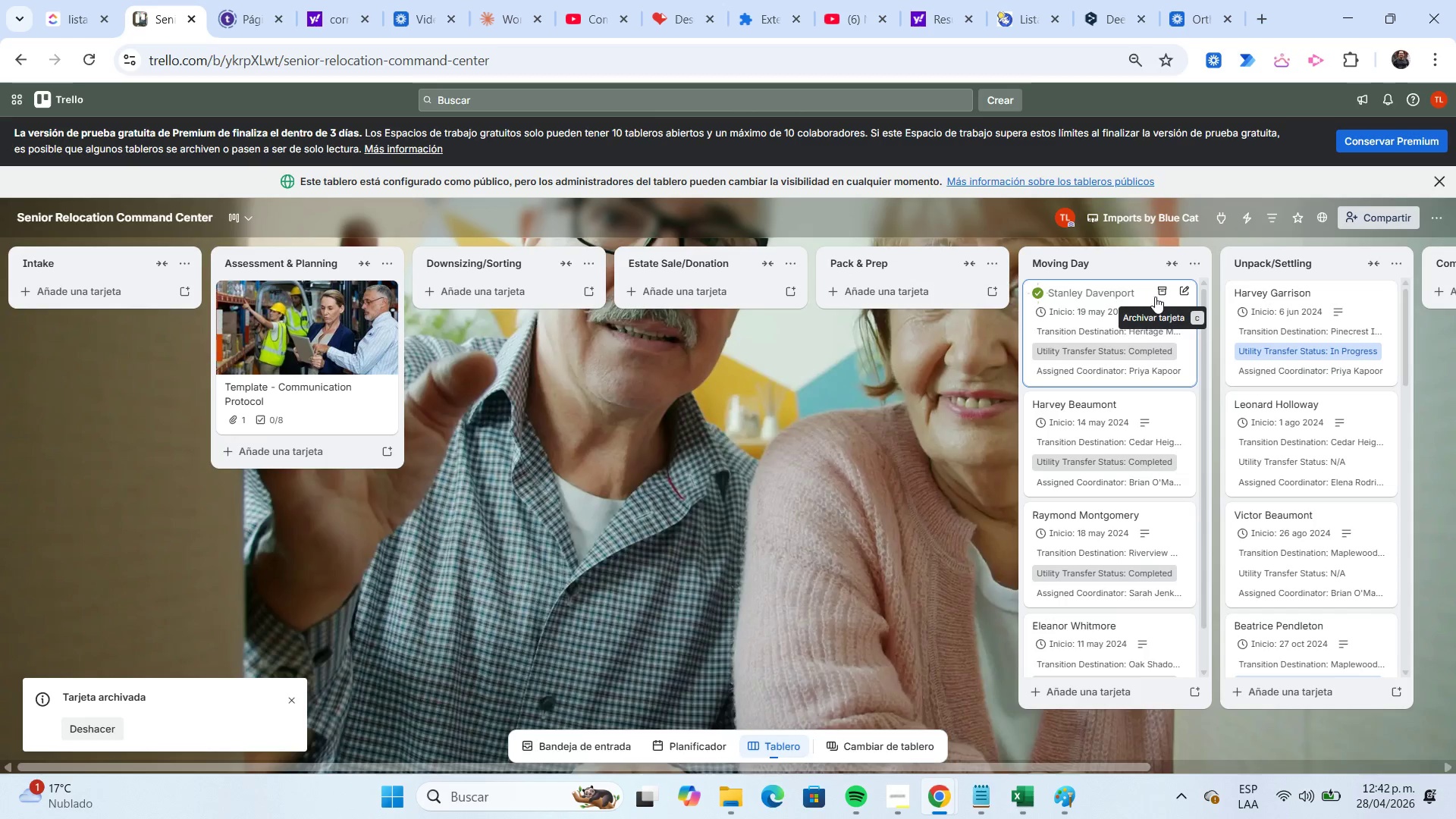 
left_click([1156, 295])
 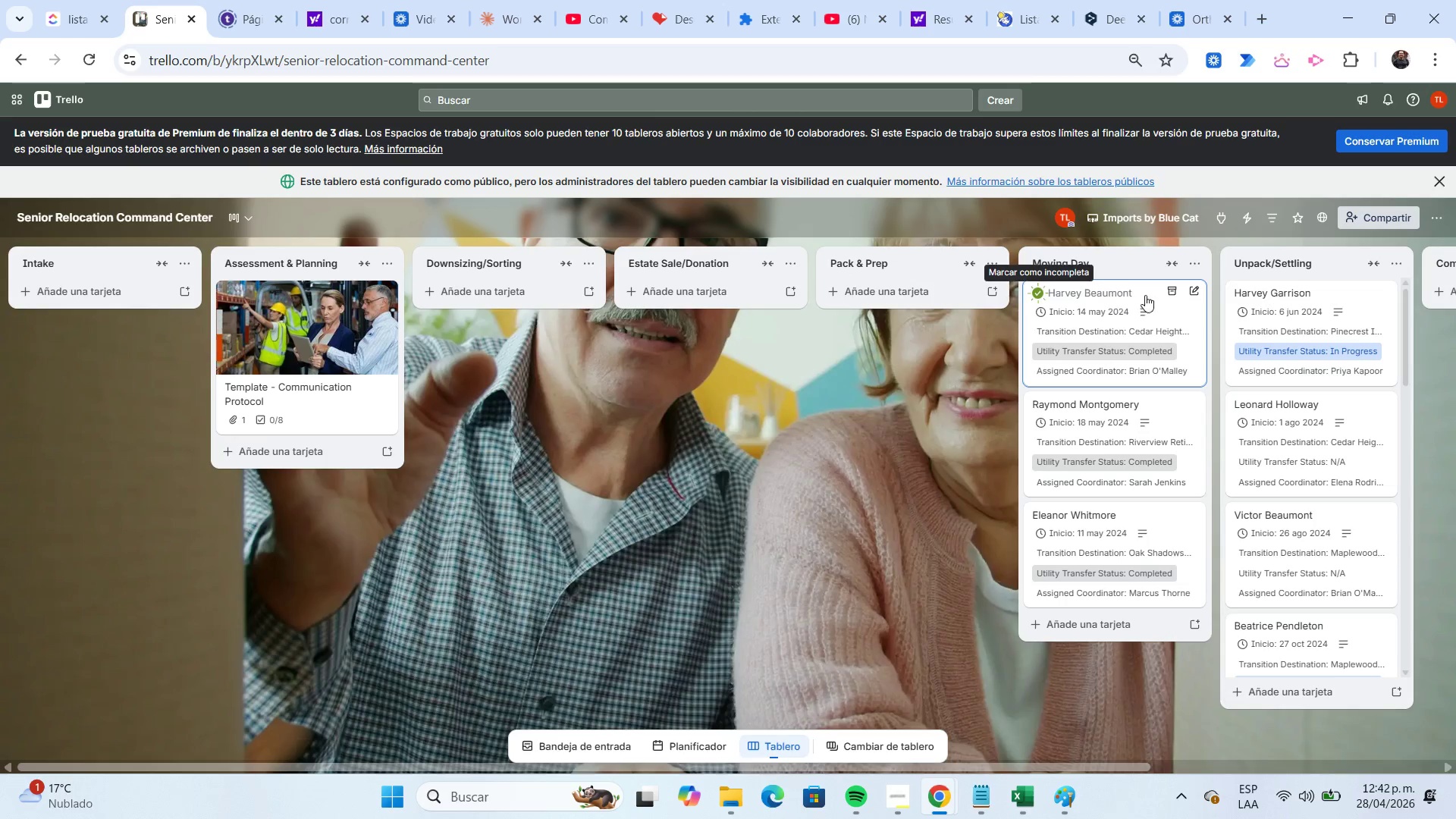 
left_click([1165, 293])
 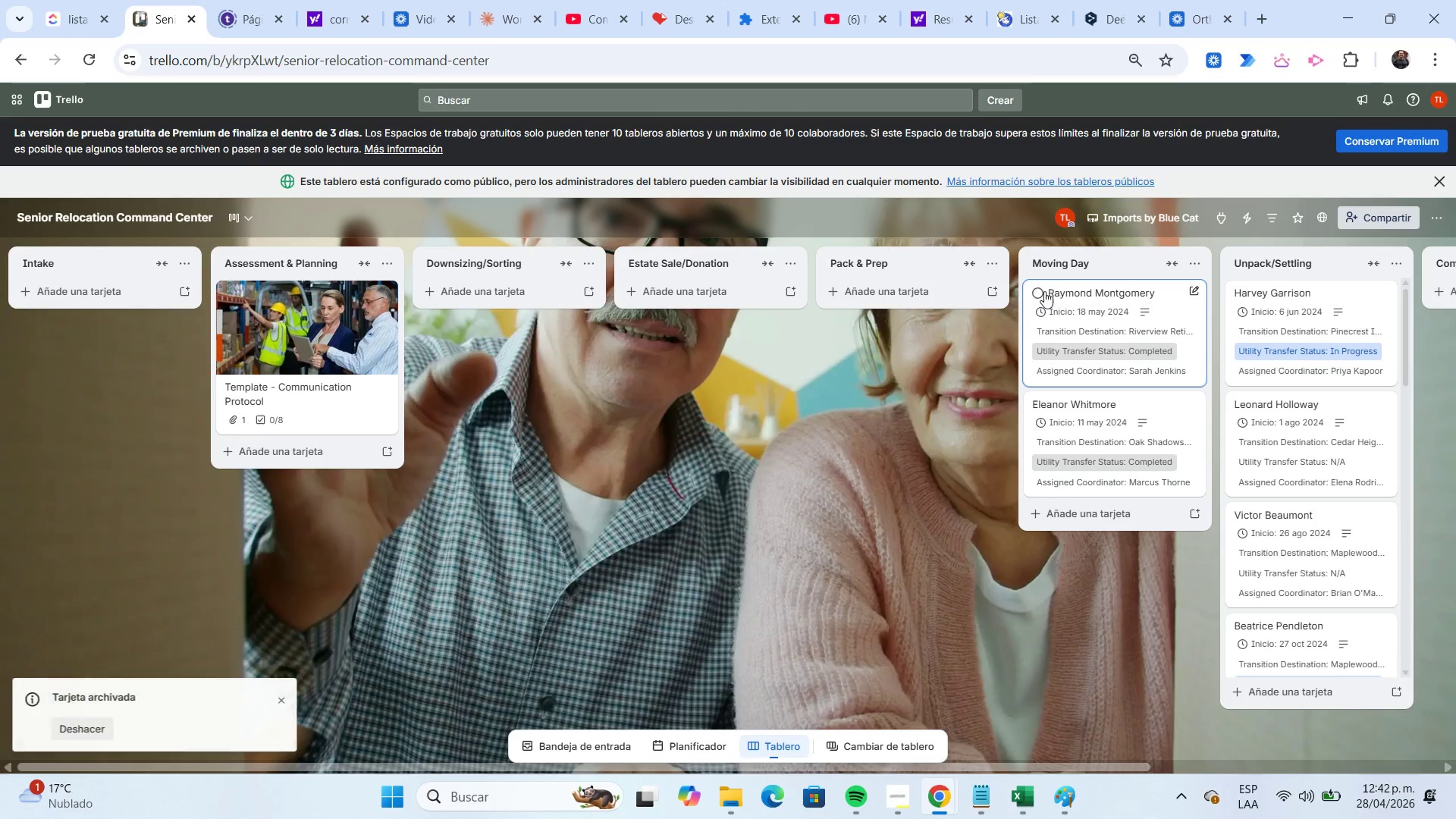 
left_click([1037, 292])
 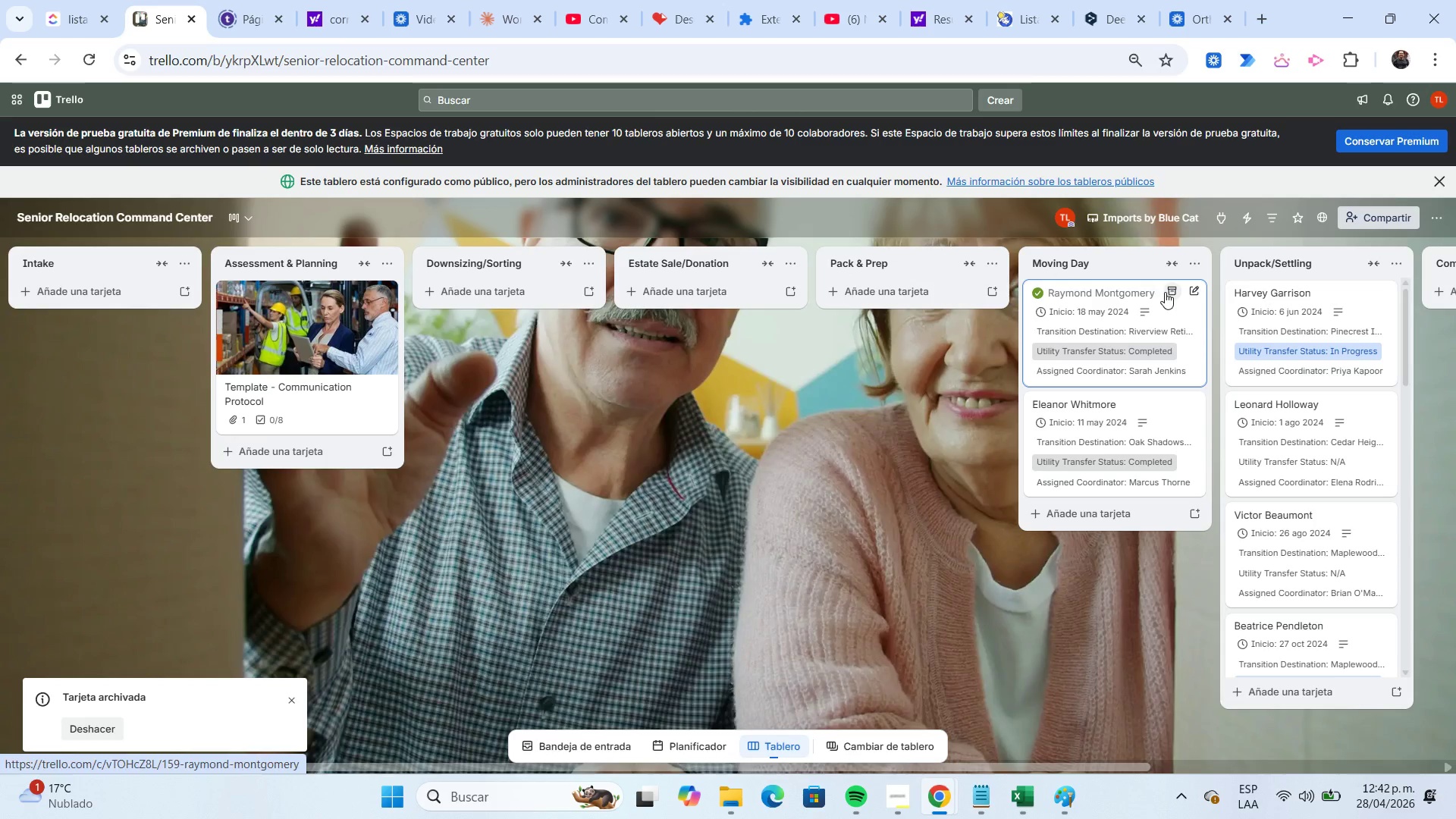 
left_click([1165, 292])
 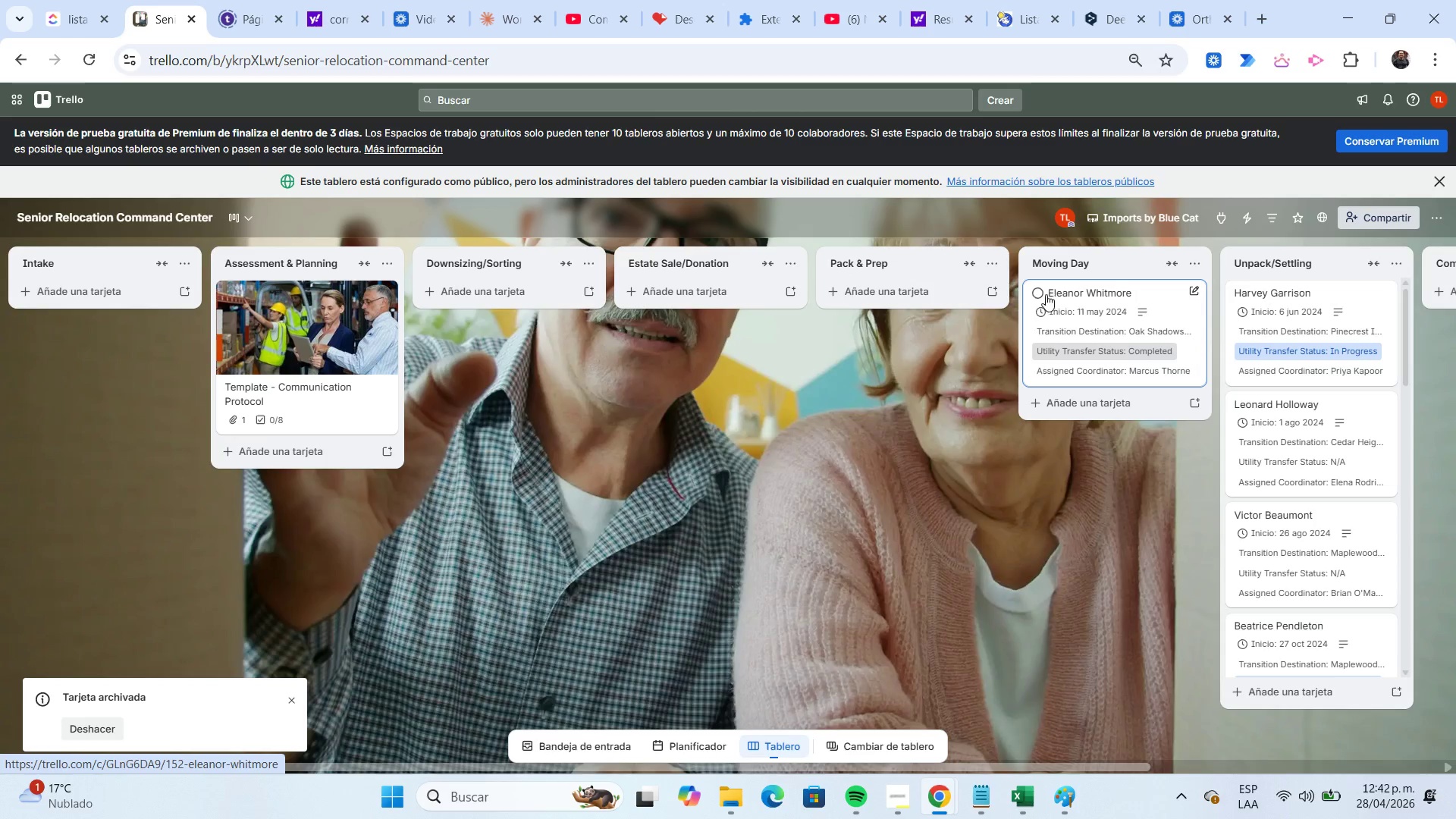 
left_click([1037, 292])
 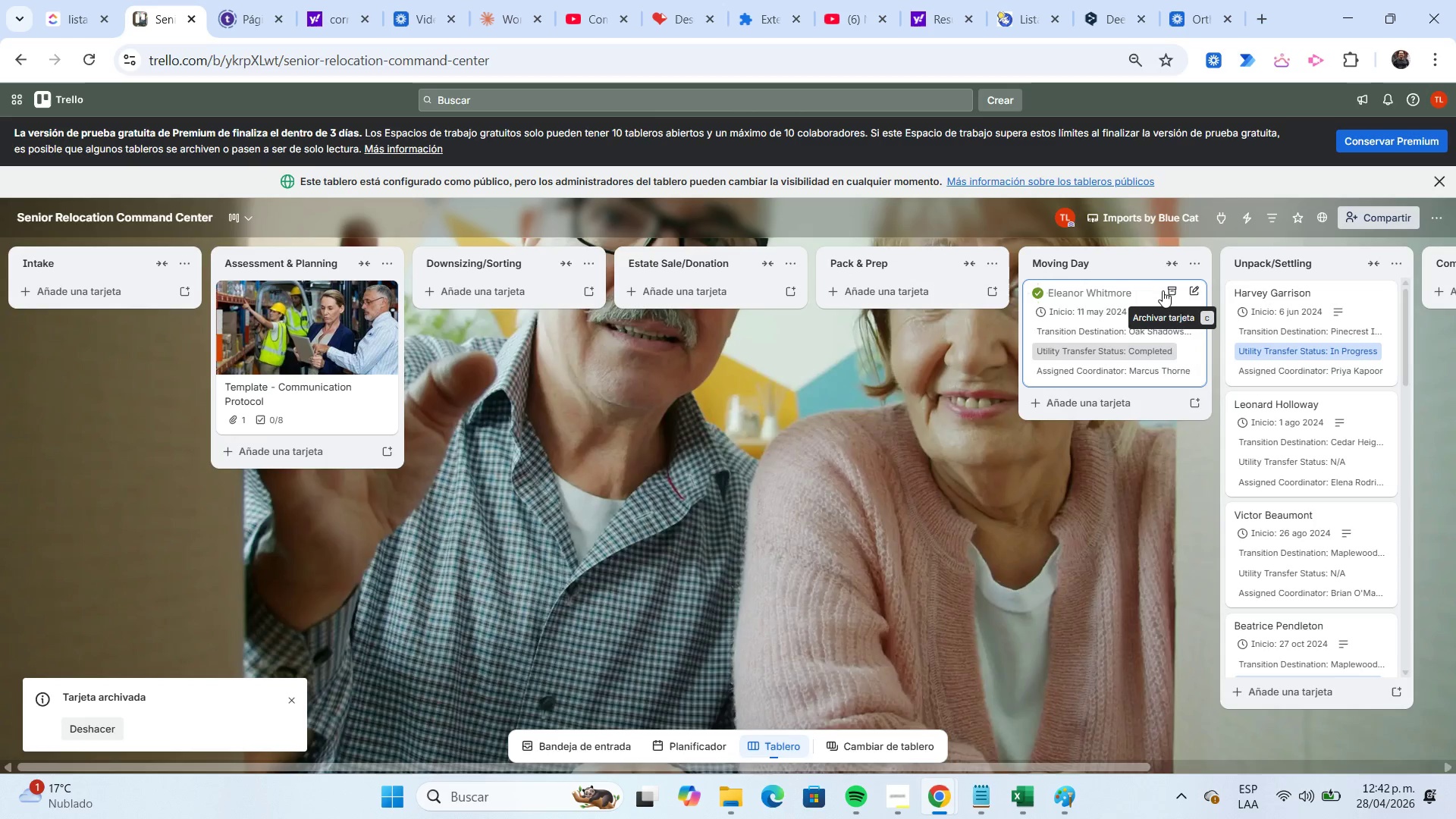 
left_click([1166, 290])
 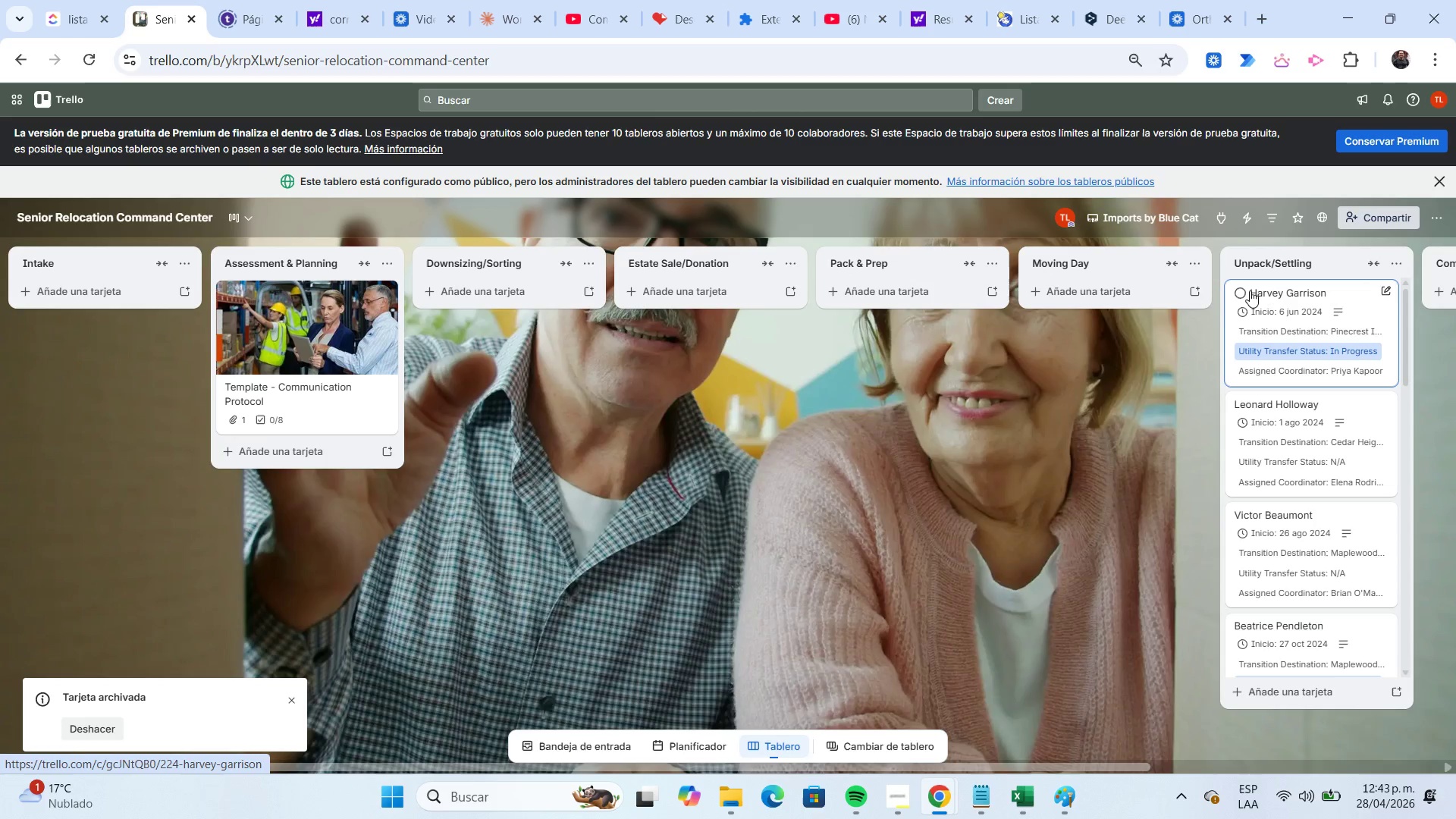 
left_click([1244, 290])
 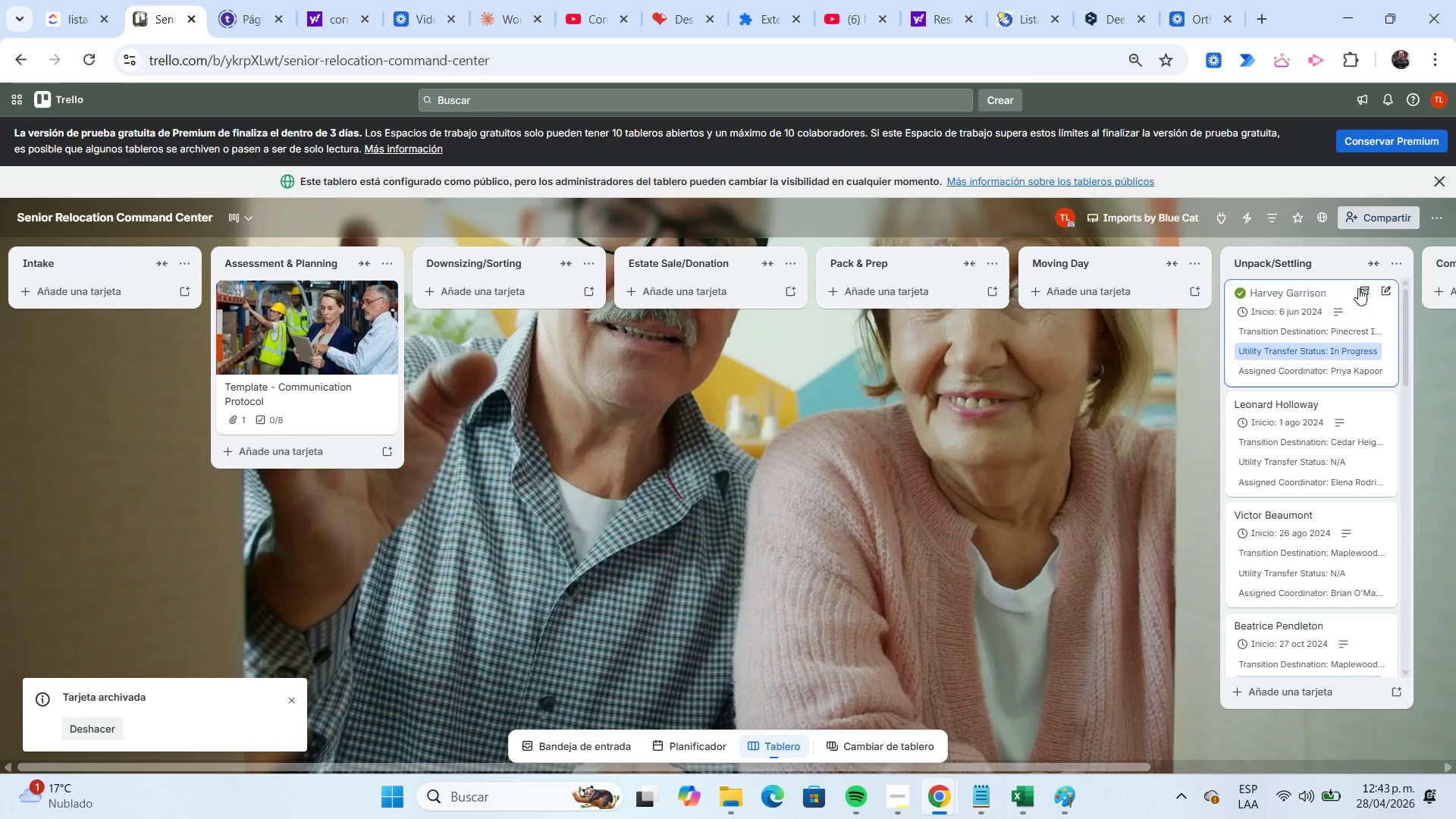 
left_click([1360, 289])
 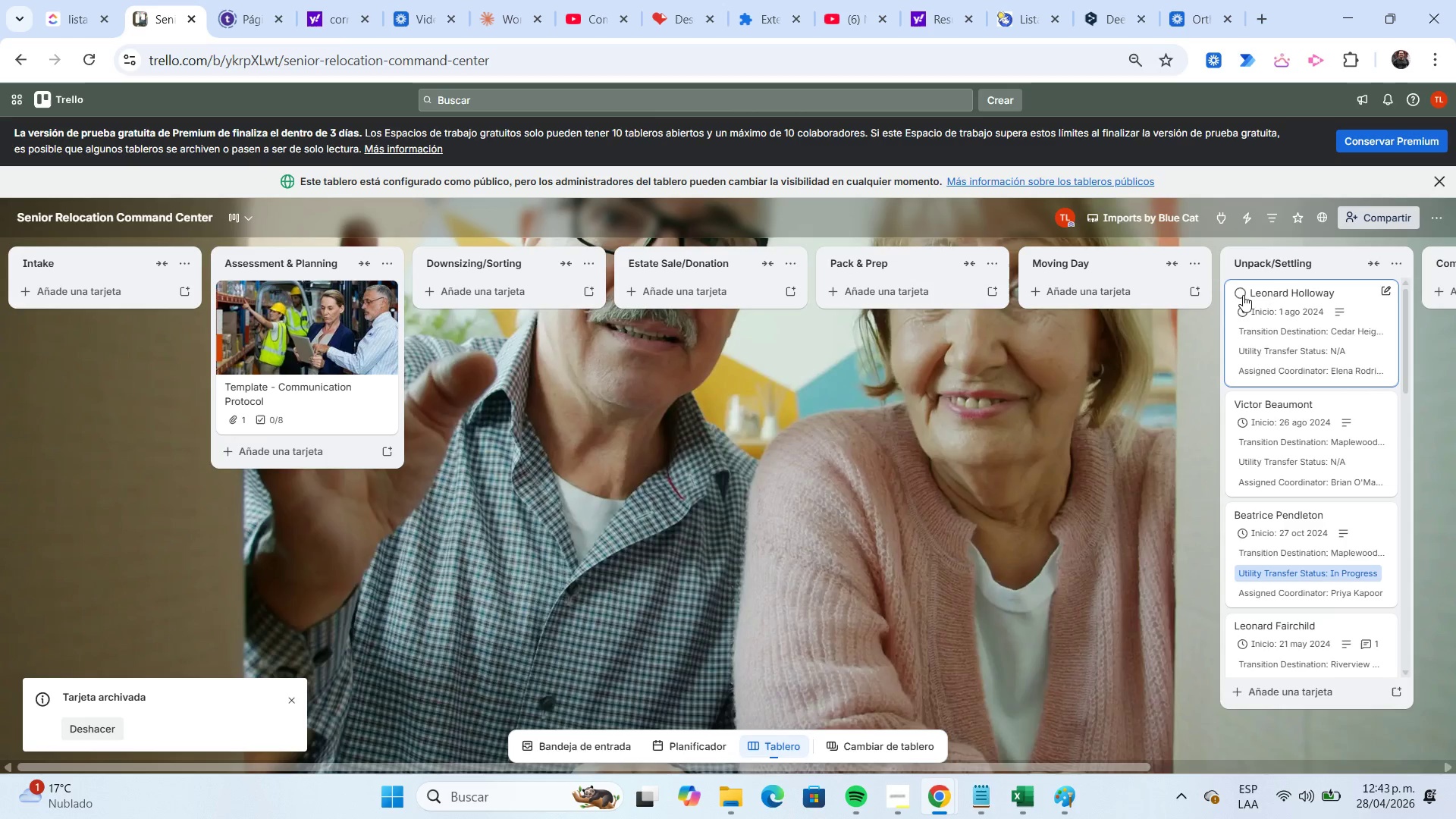 
left_click([1241, 295])
 